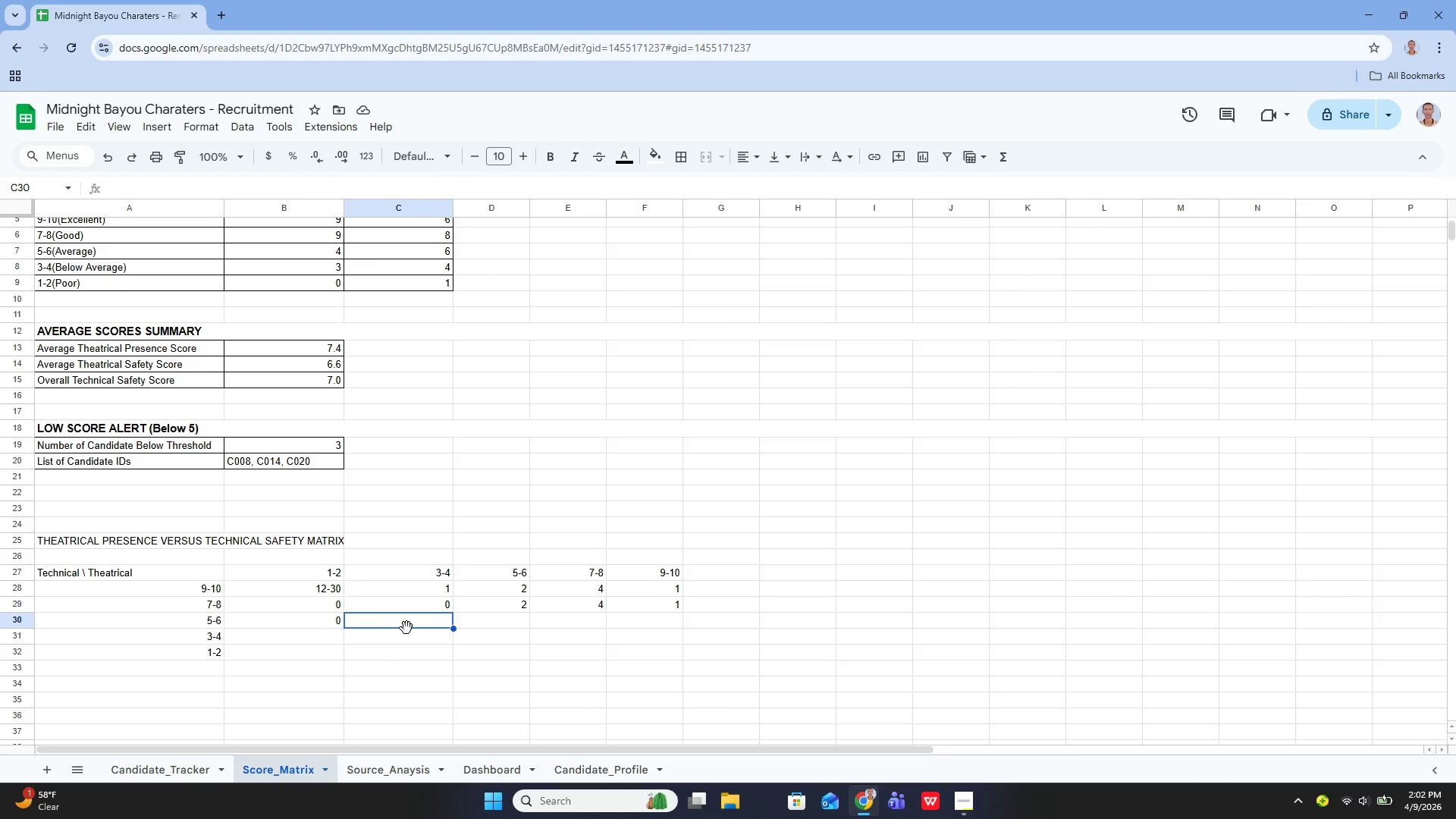 
key(ArrowUp)
 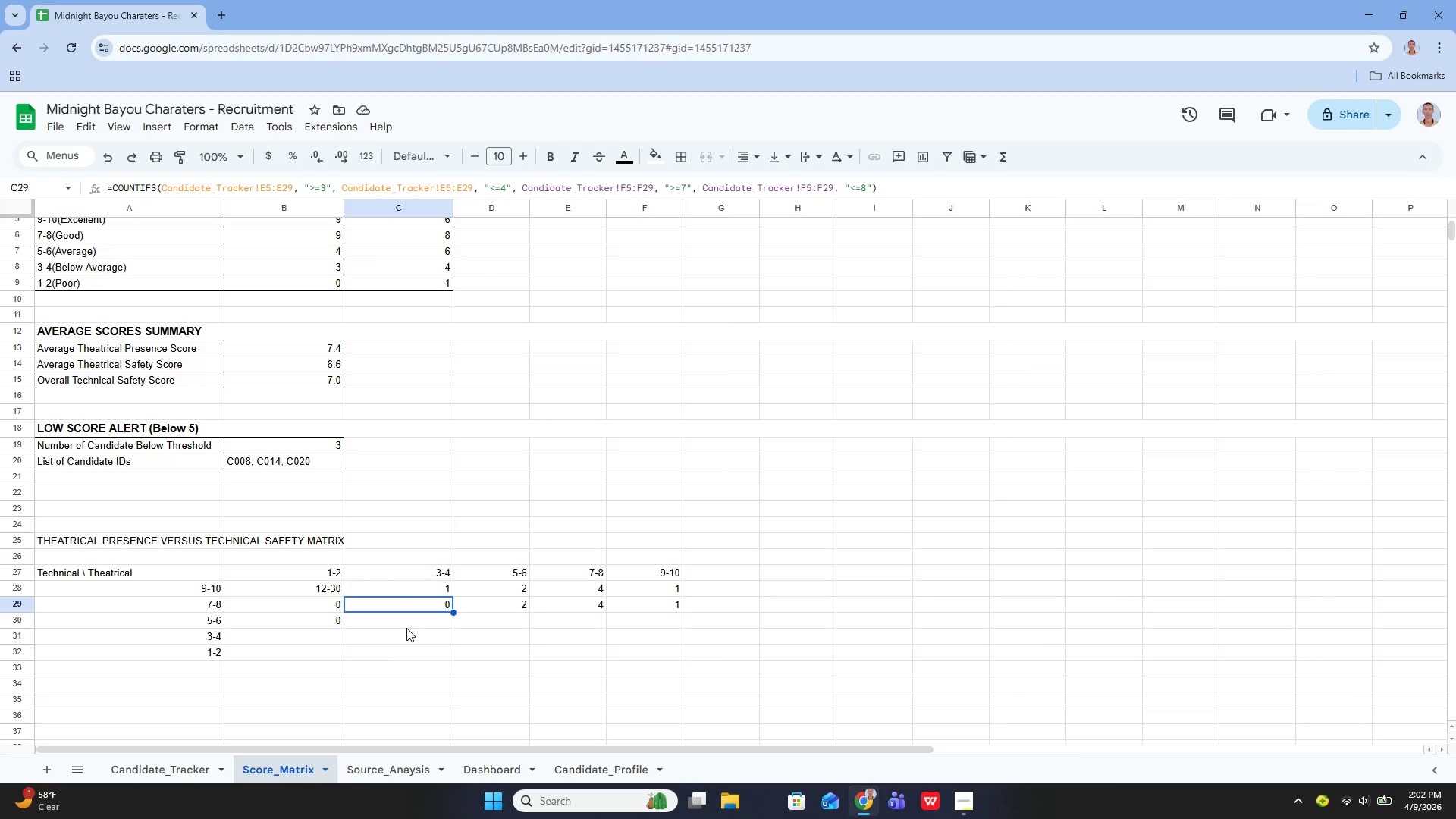 
key(Enter)
 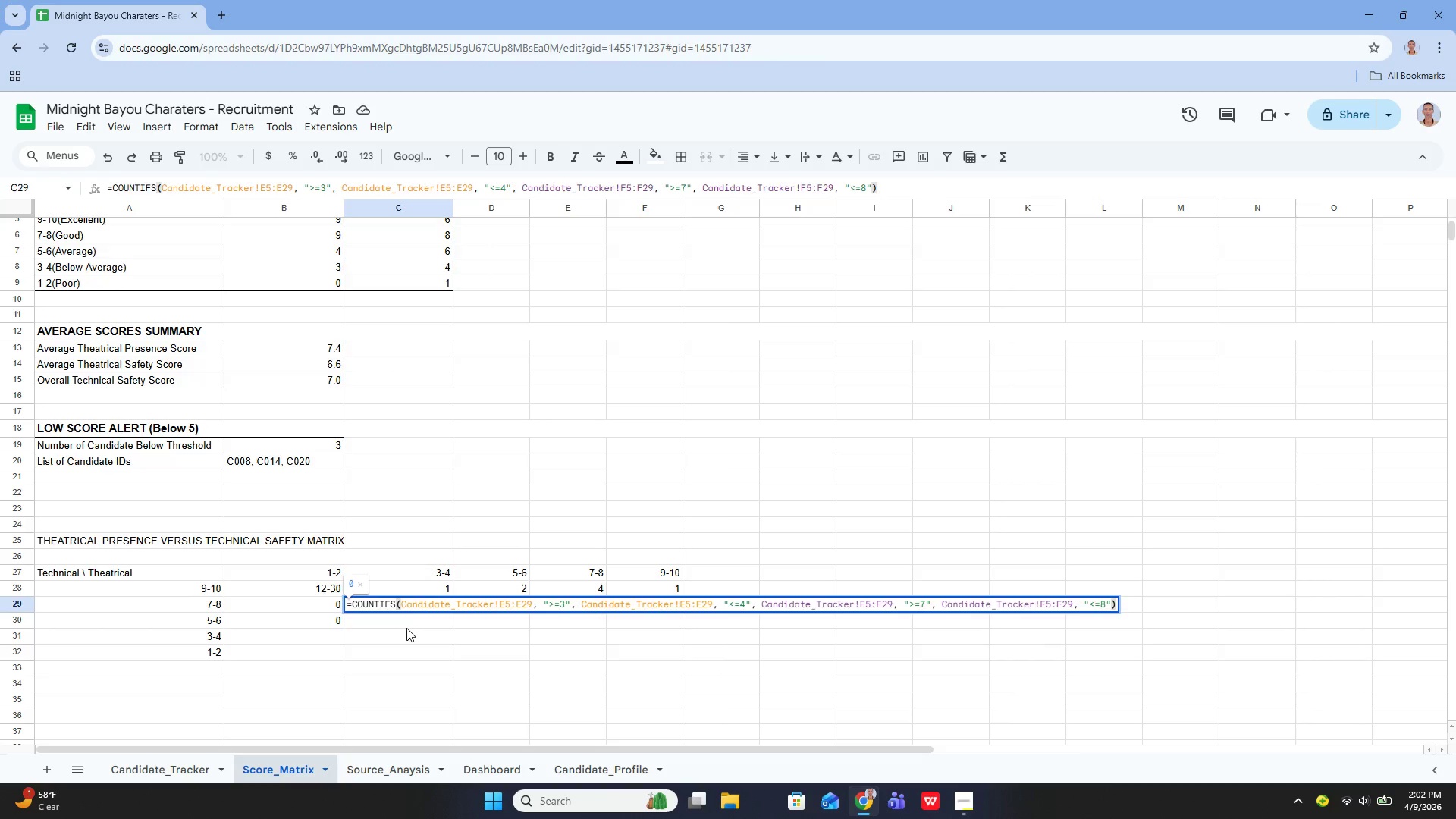 
key(Enter)
 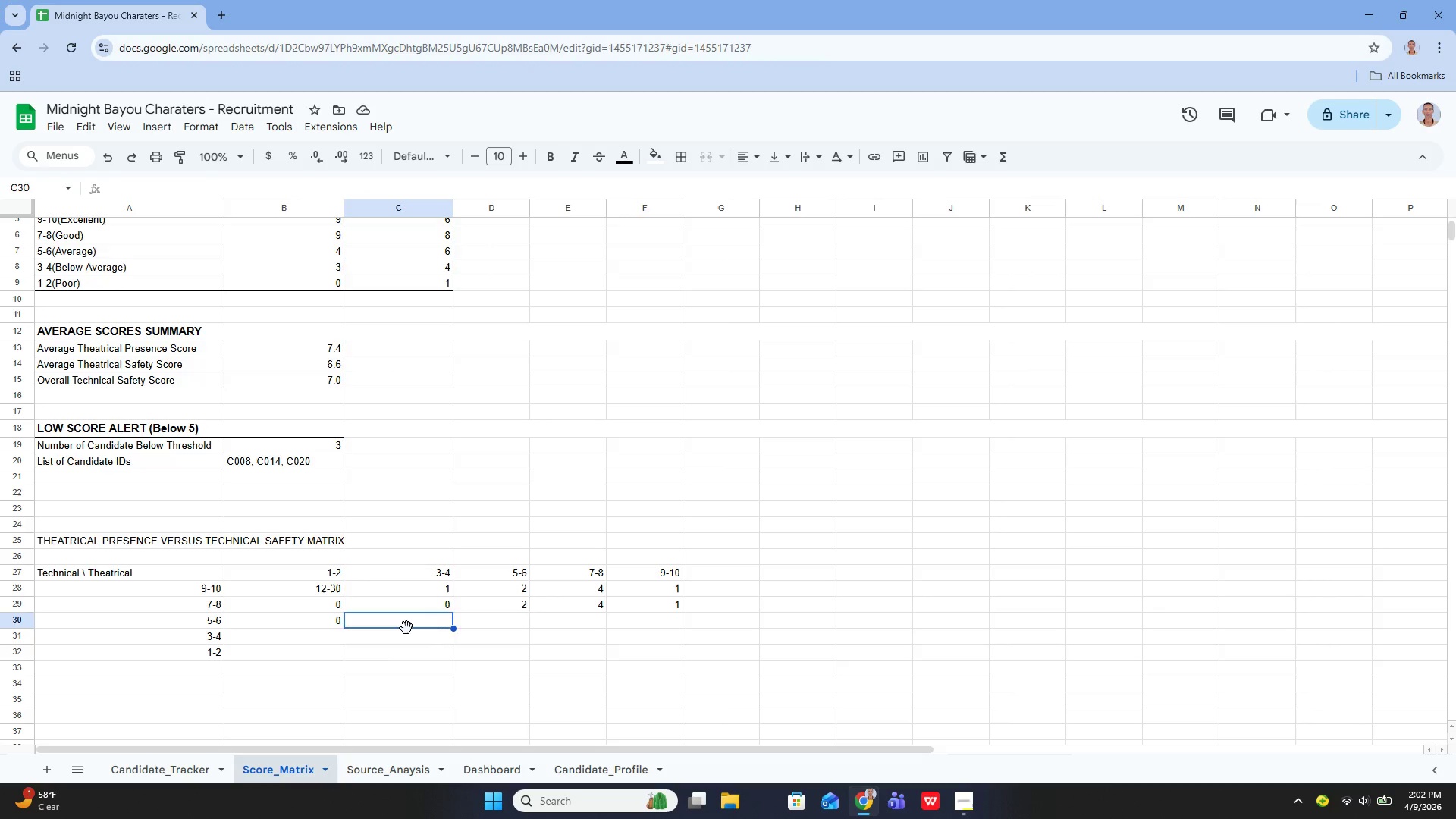 
key(ArrowUp)
 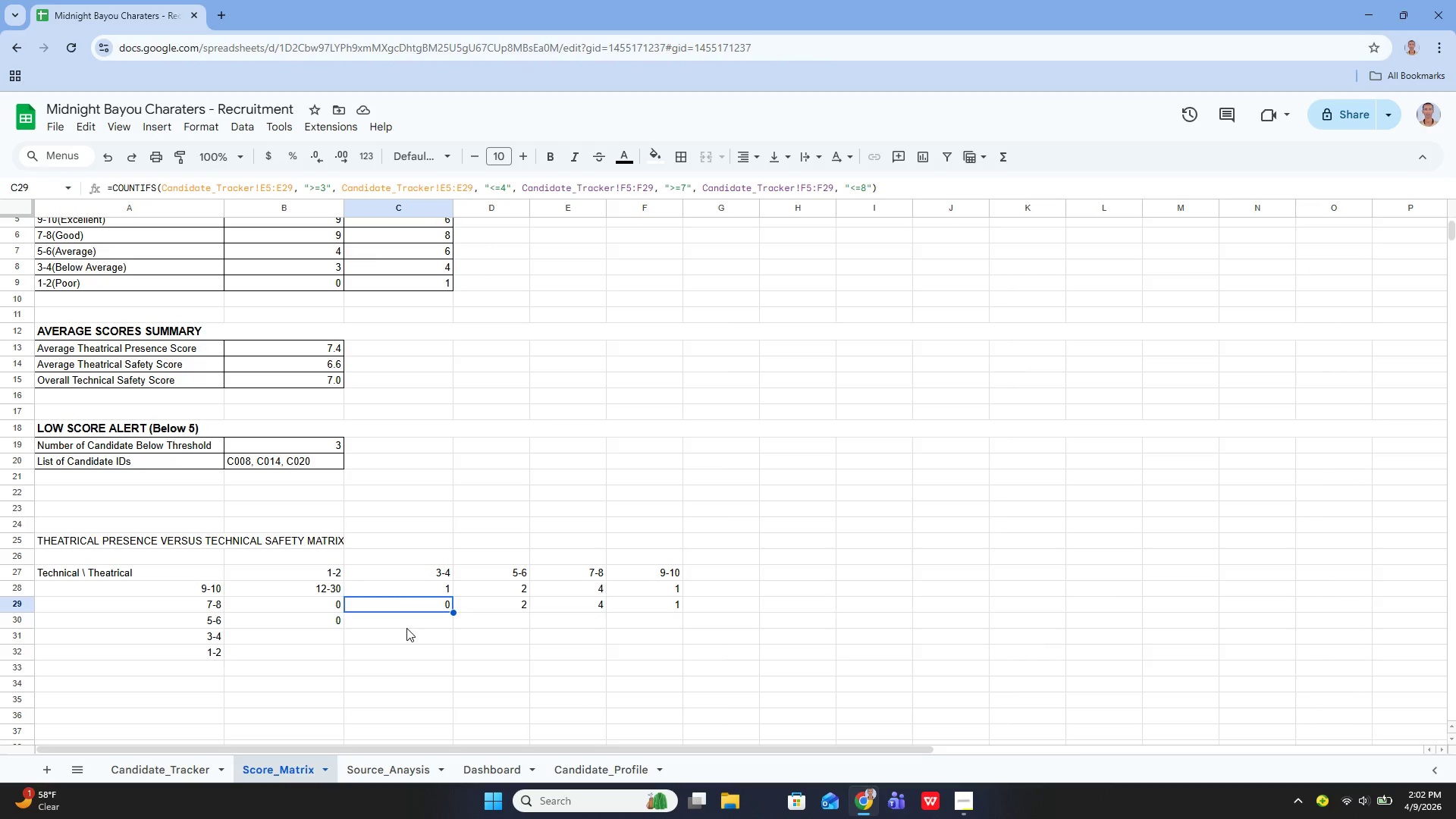 
key(Enter)
 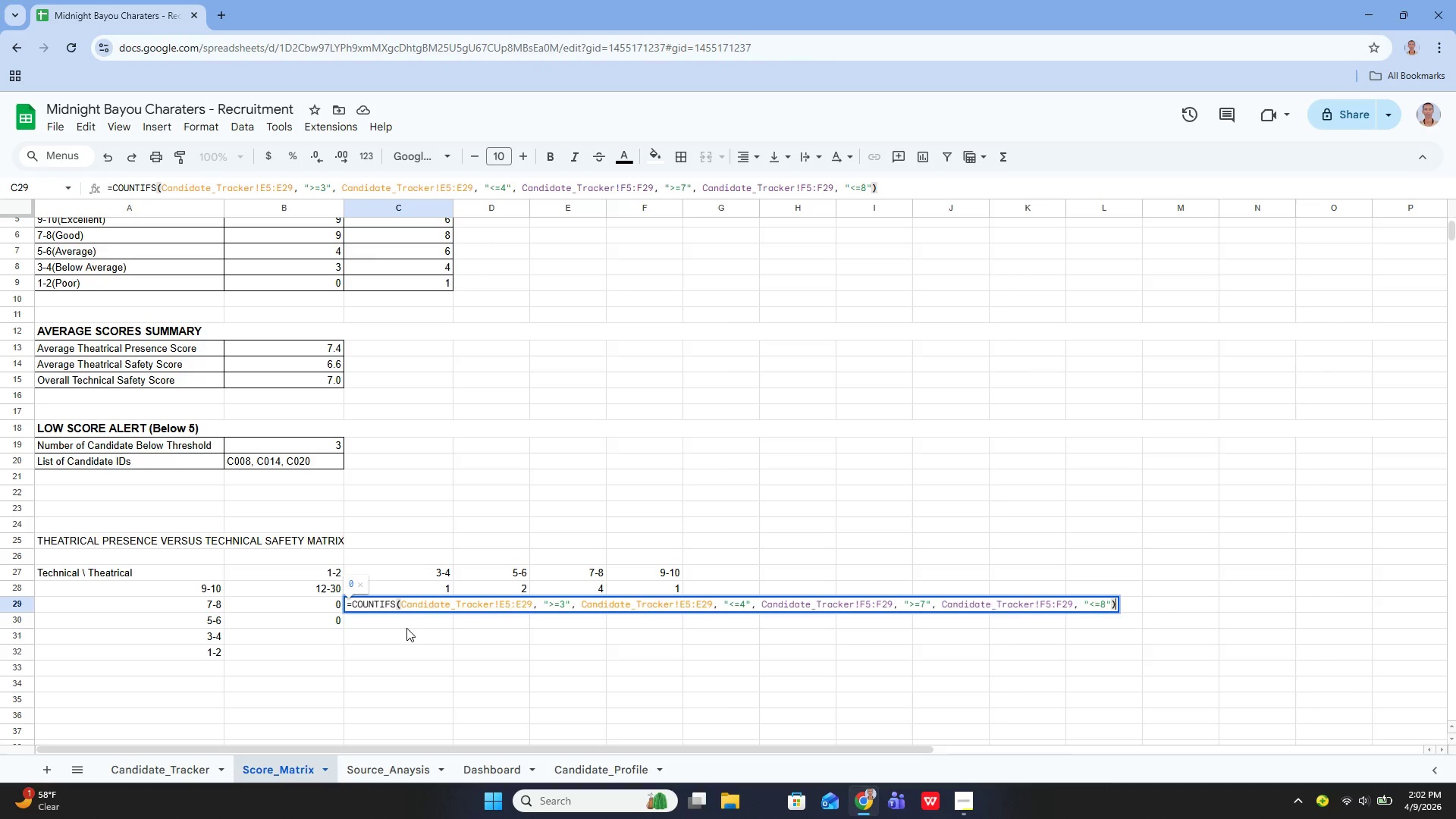 
hold_key(key=ArrowLeft, duration=0.86)
 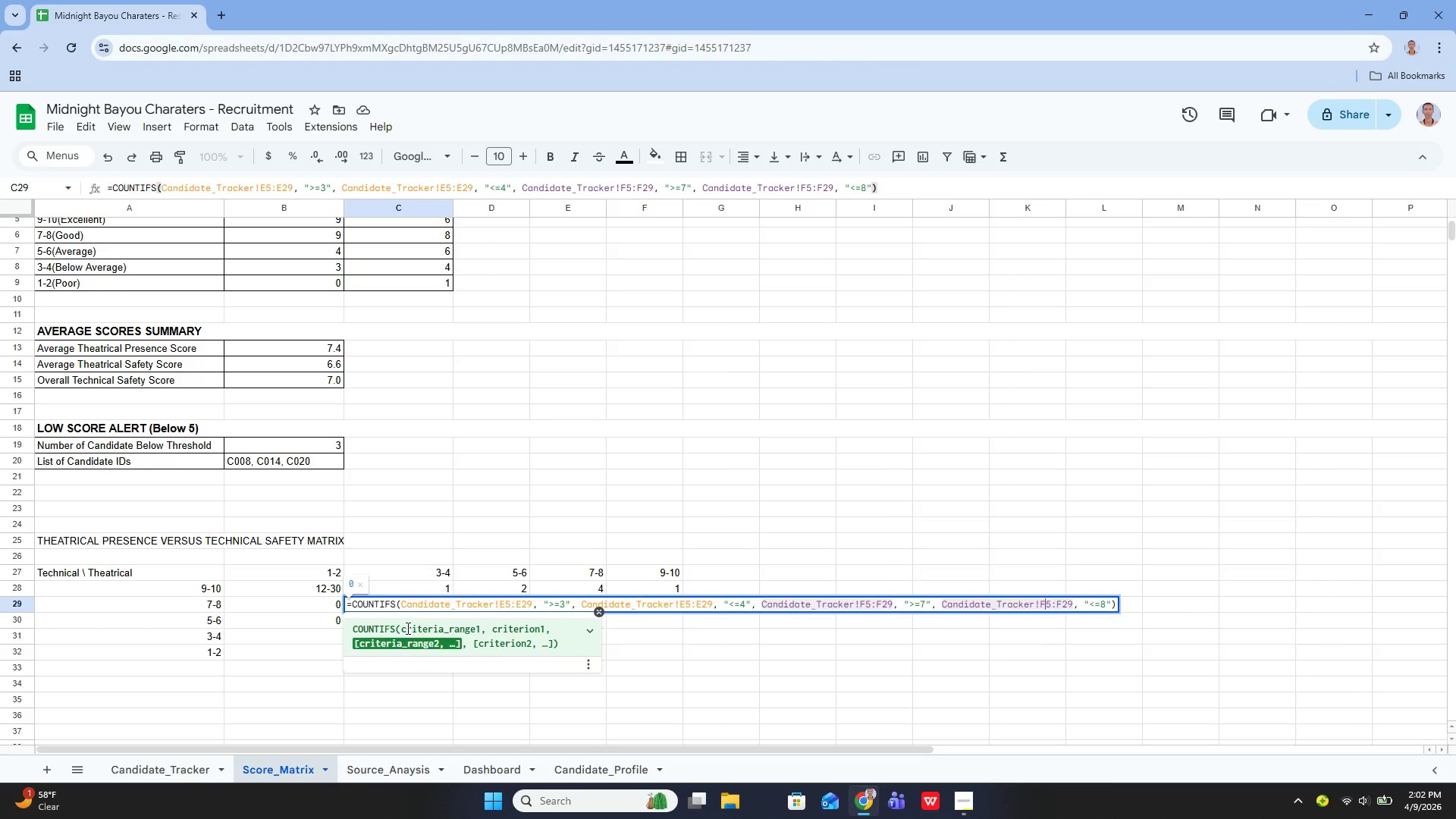 
key(Enter)
 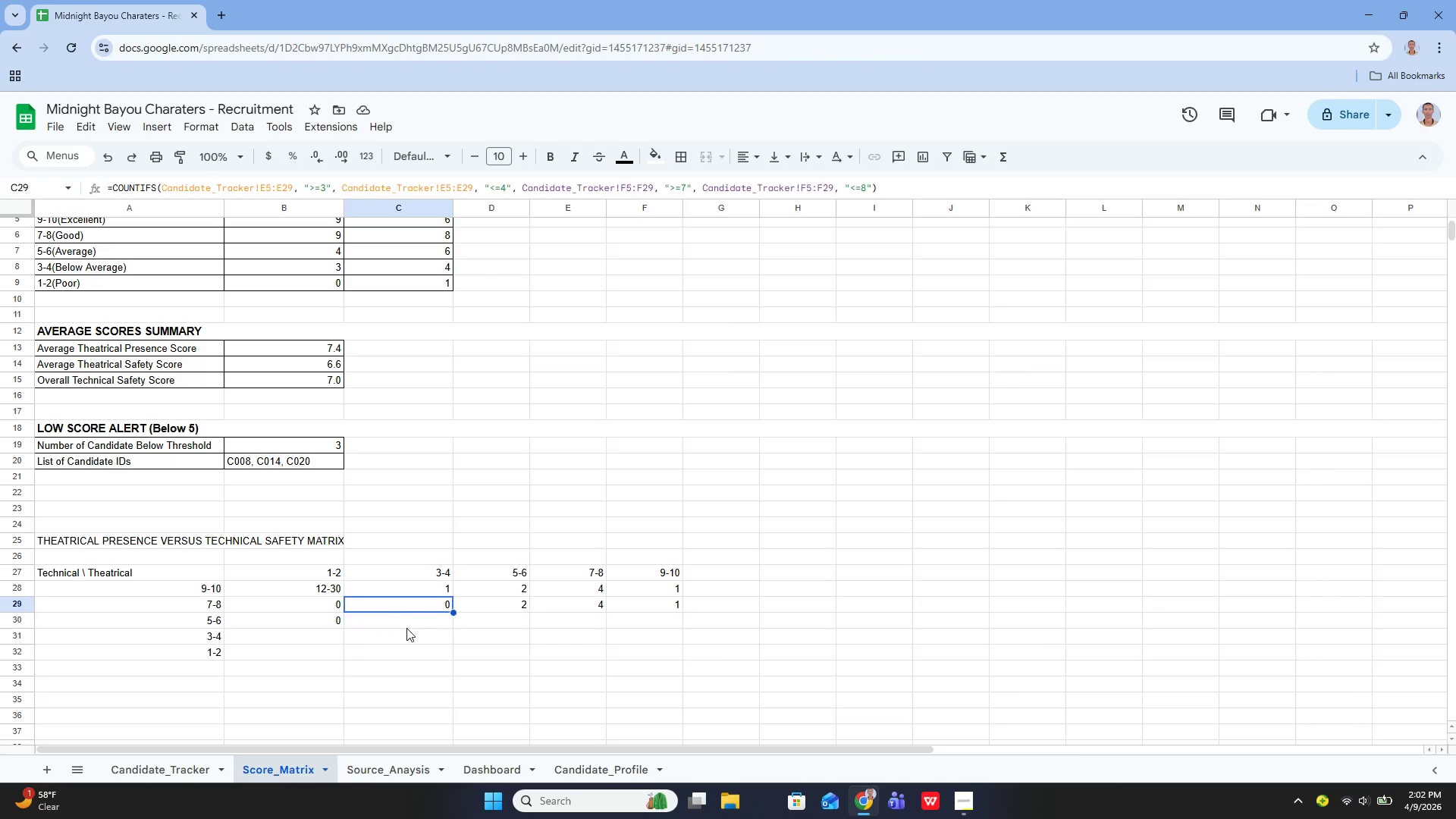 
key(ArrowUp)
 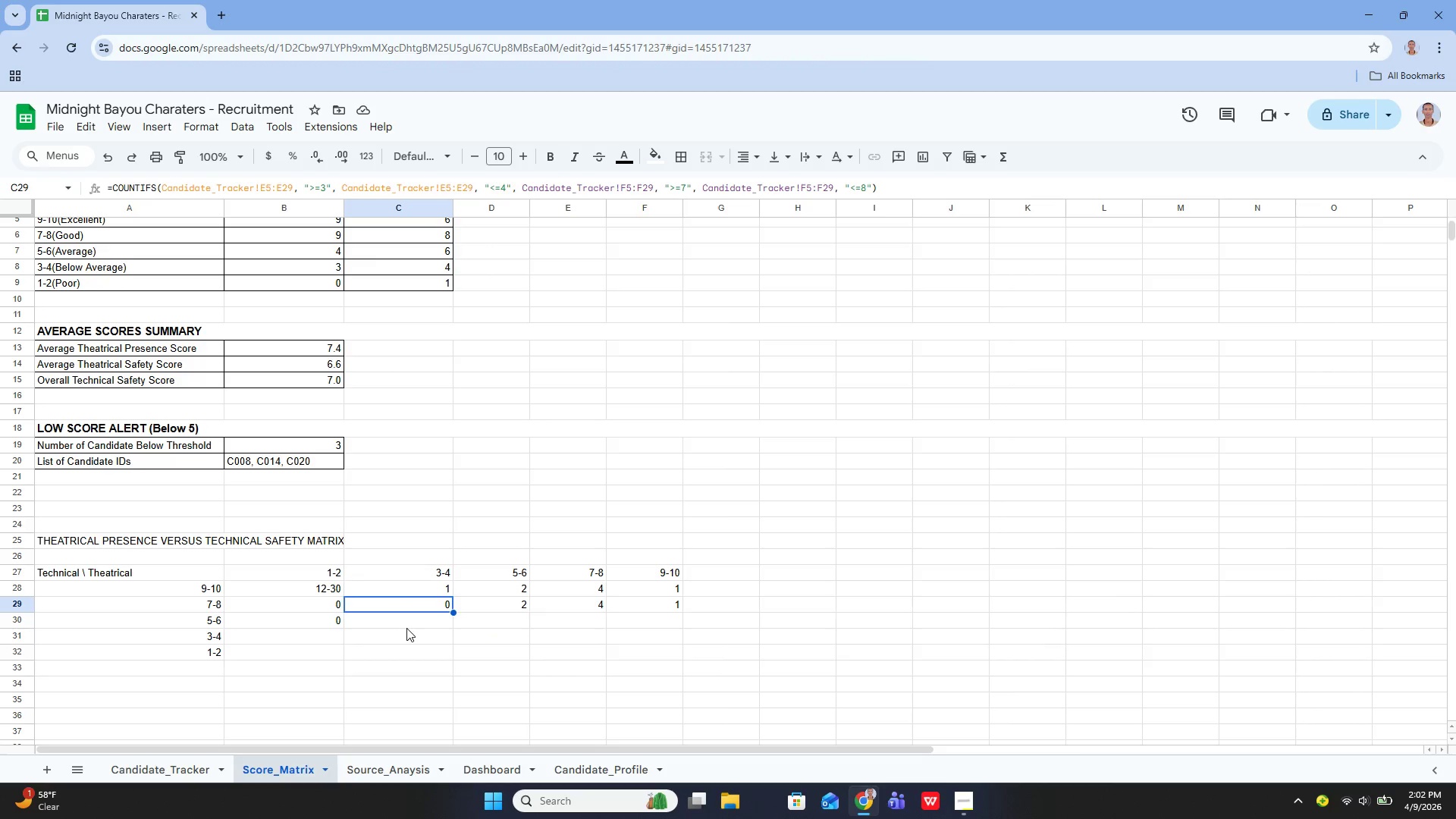 
key(Enter)
 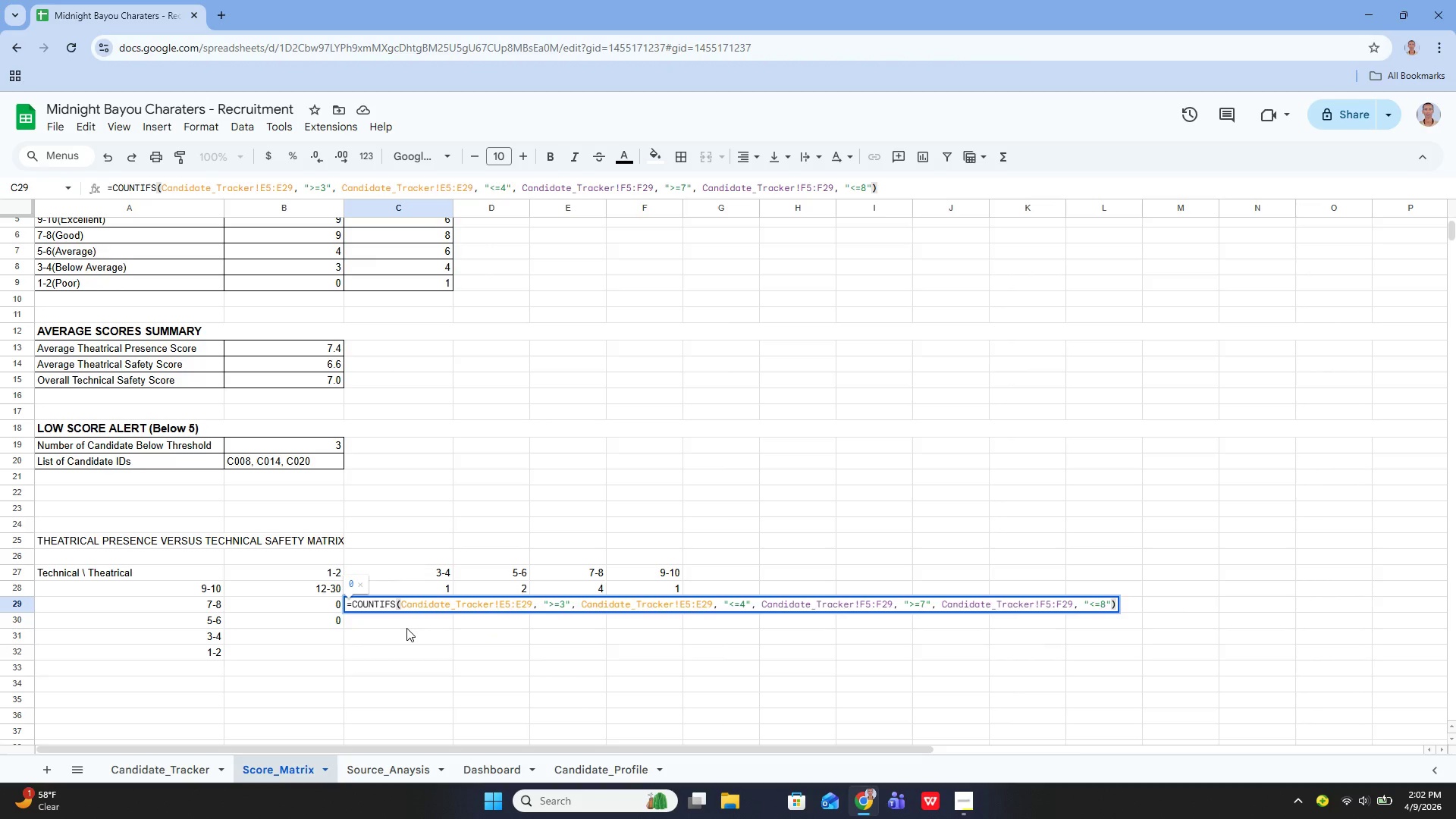 
wait(6.75)
 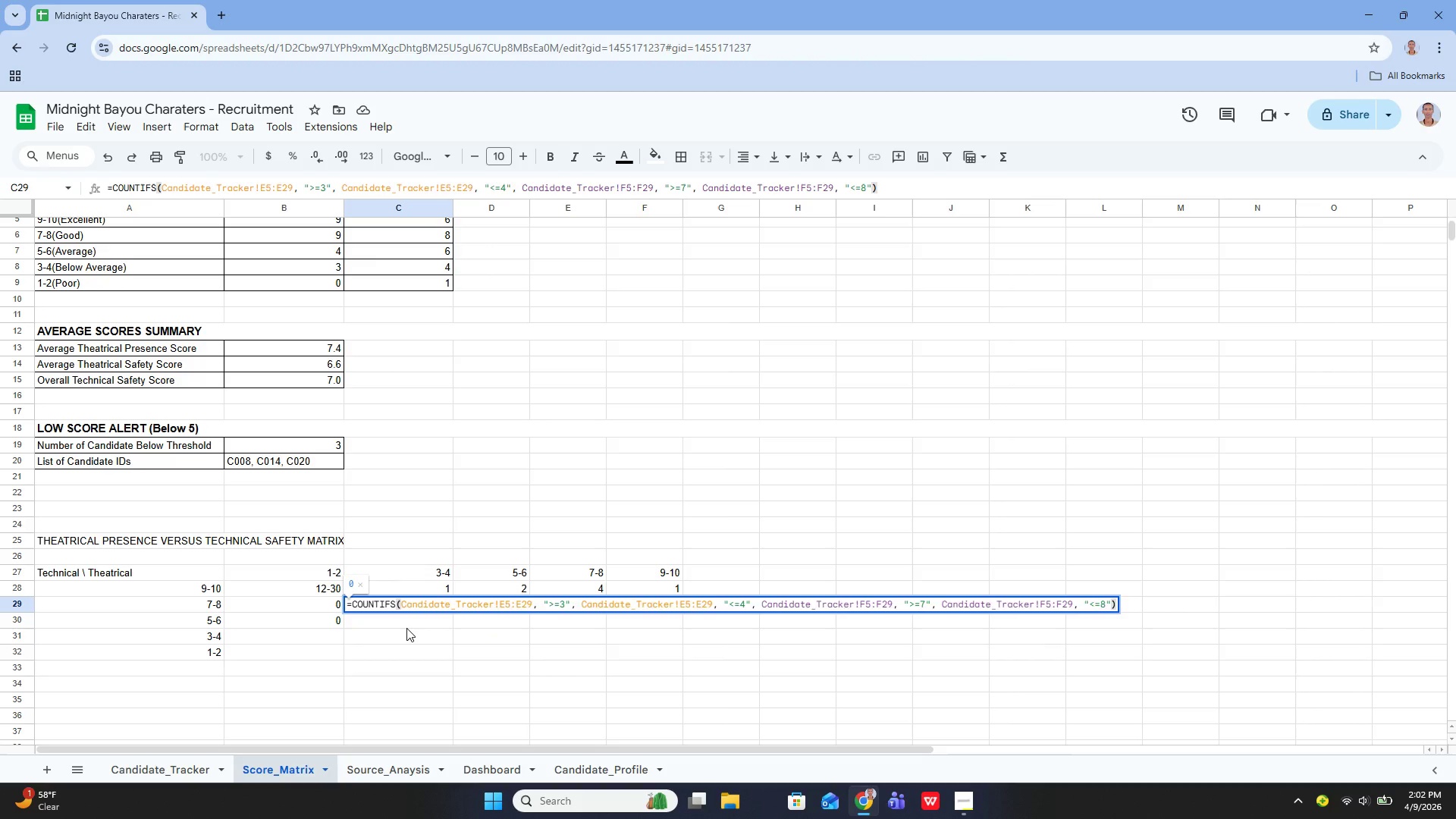 
hold_key(key=ArrowRight, duration=0.84)
 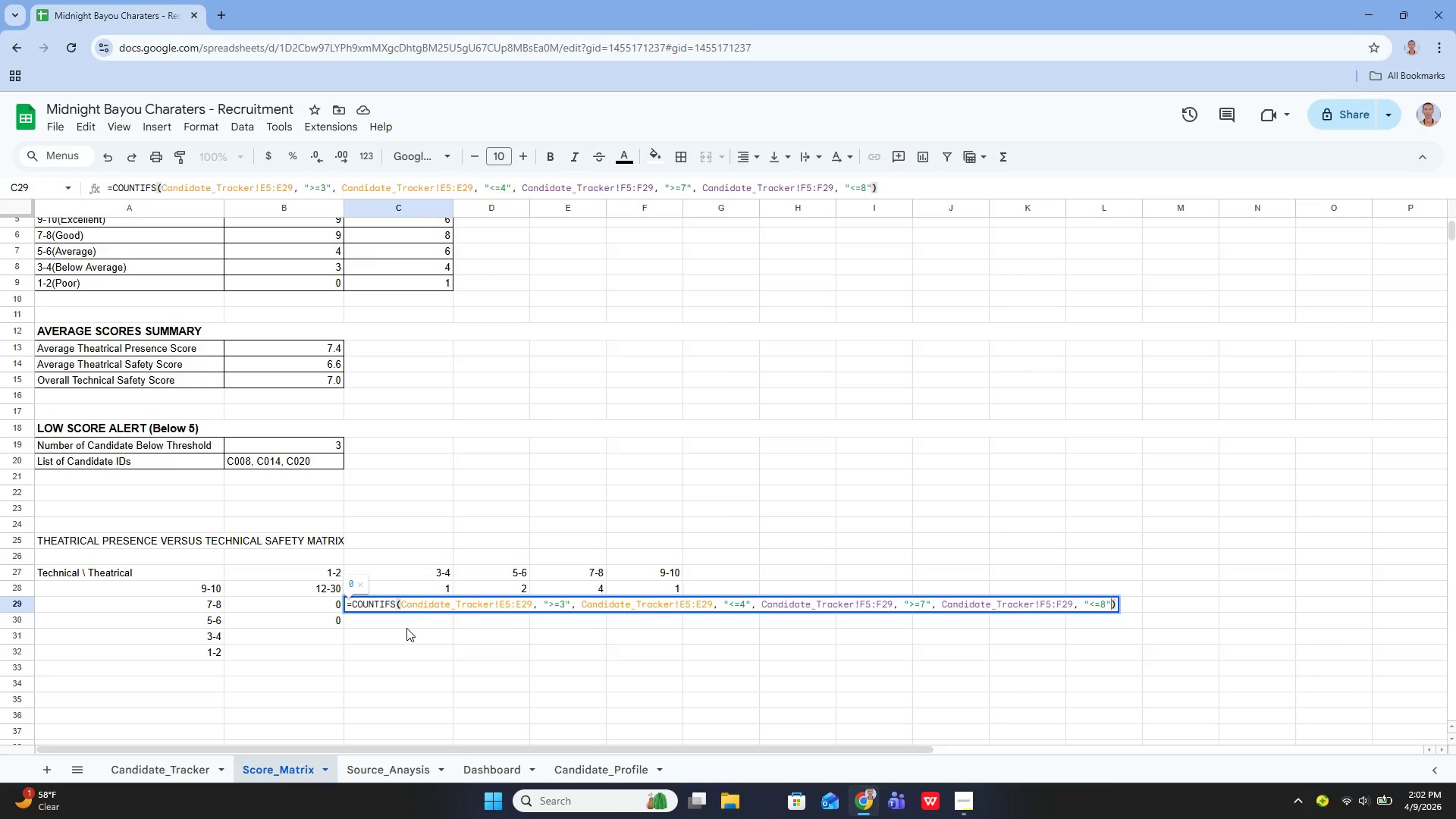 
hold_key(key=ArrowLeft, duration=0.55)
 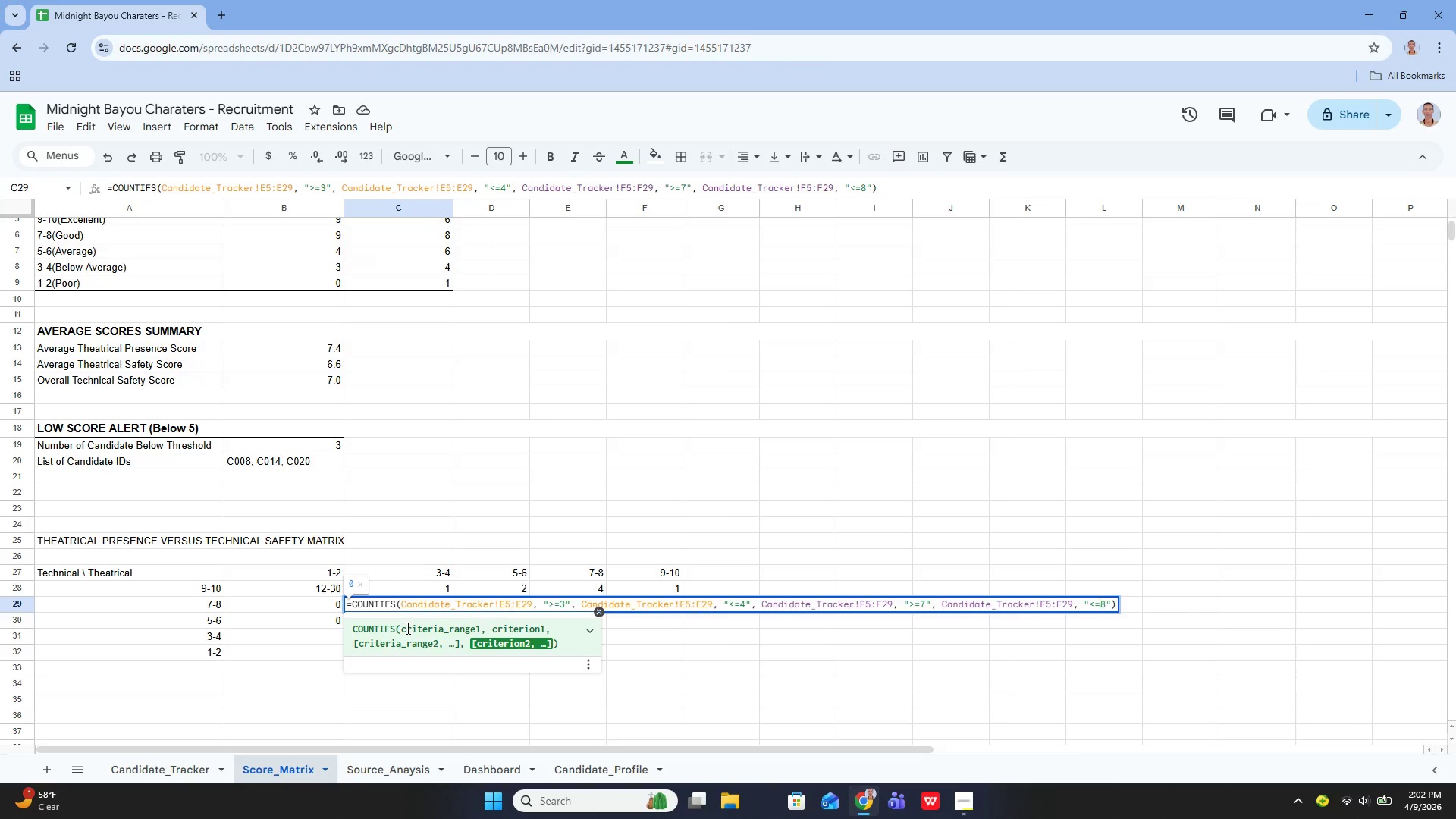 
key(ArrowRight)
 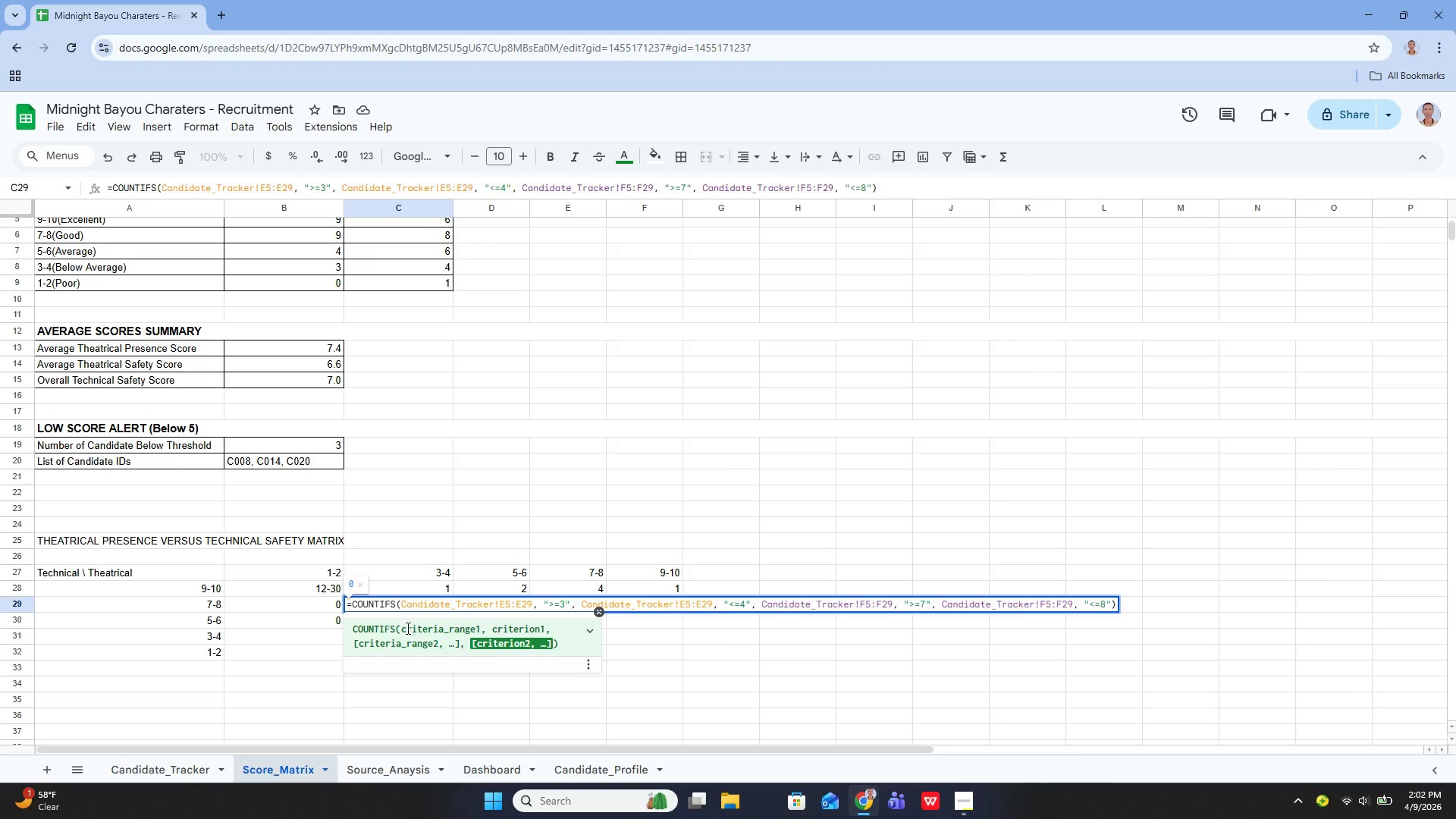 
key(Backspace)
 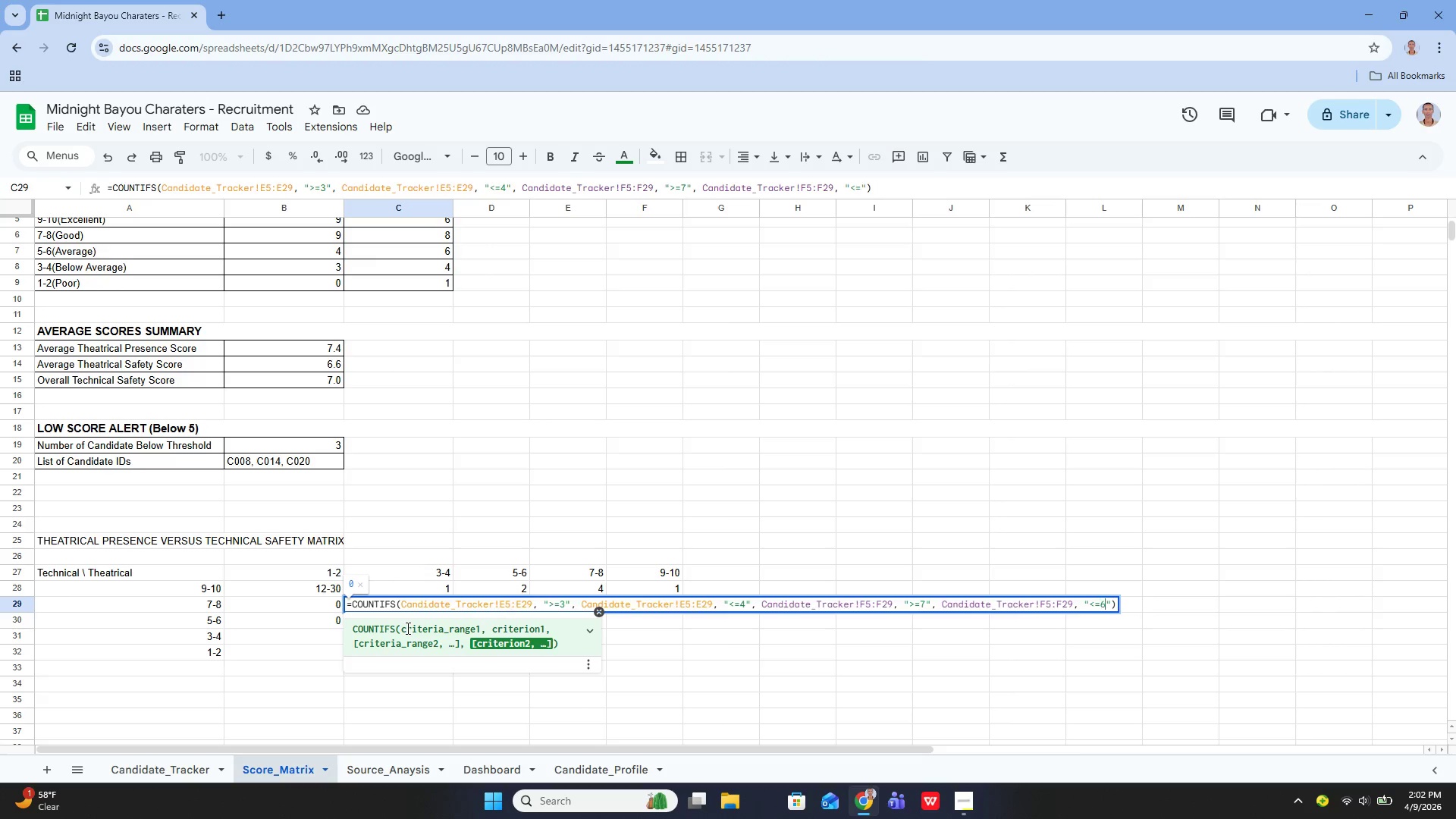 
key(6)
 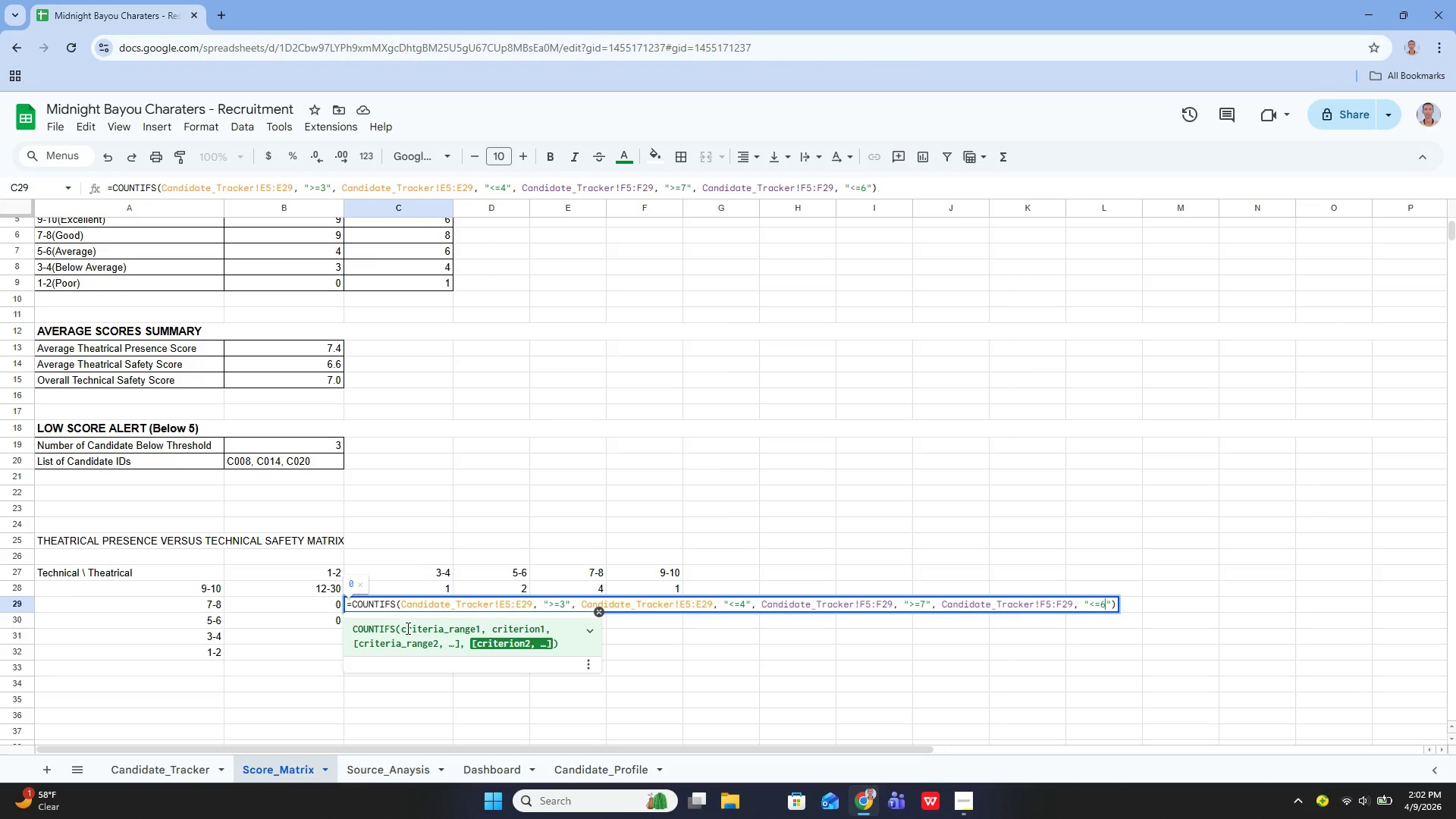 
hold_key(key=ArrowLeft, duration=1.49)
 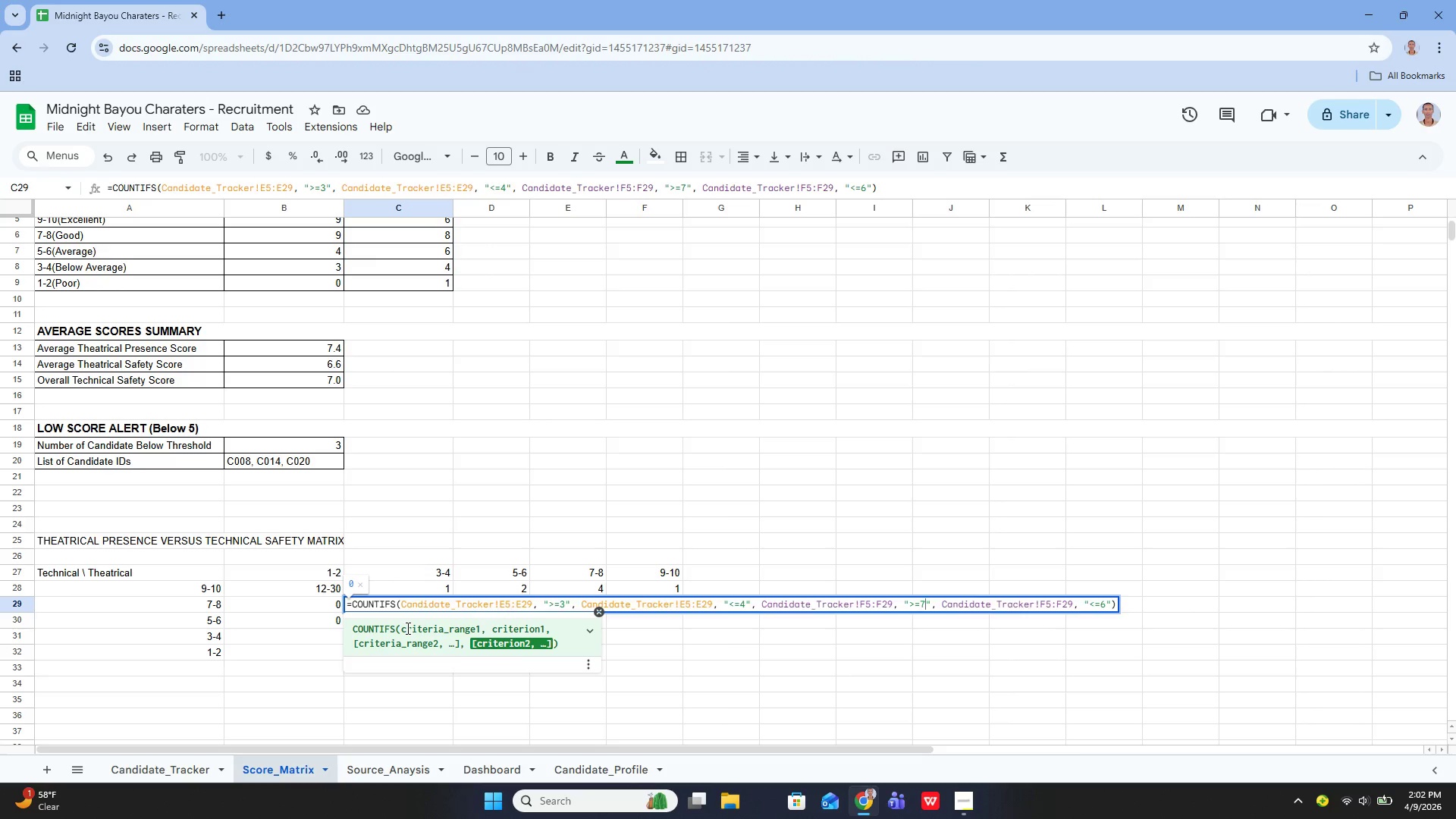 
key(Backspace)
 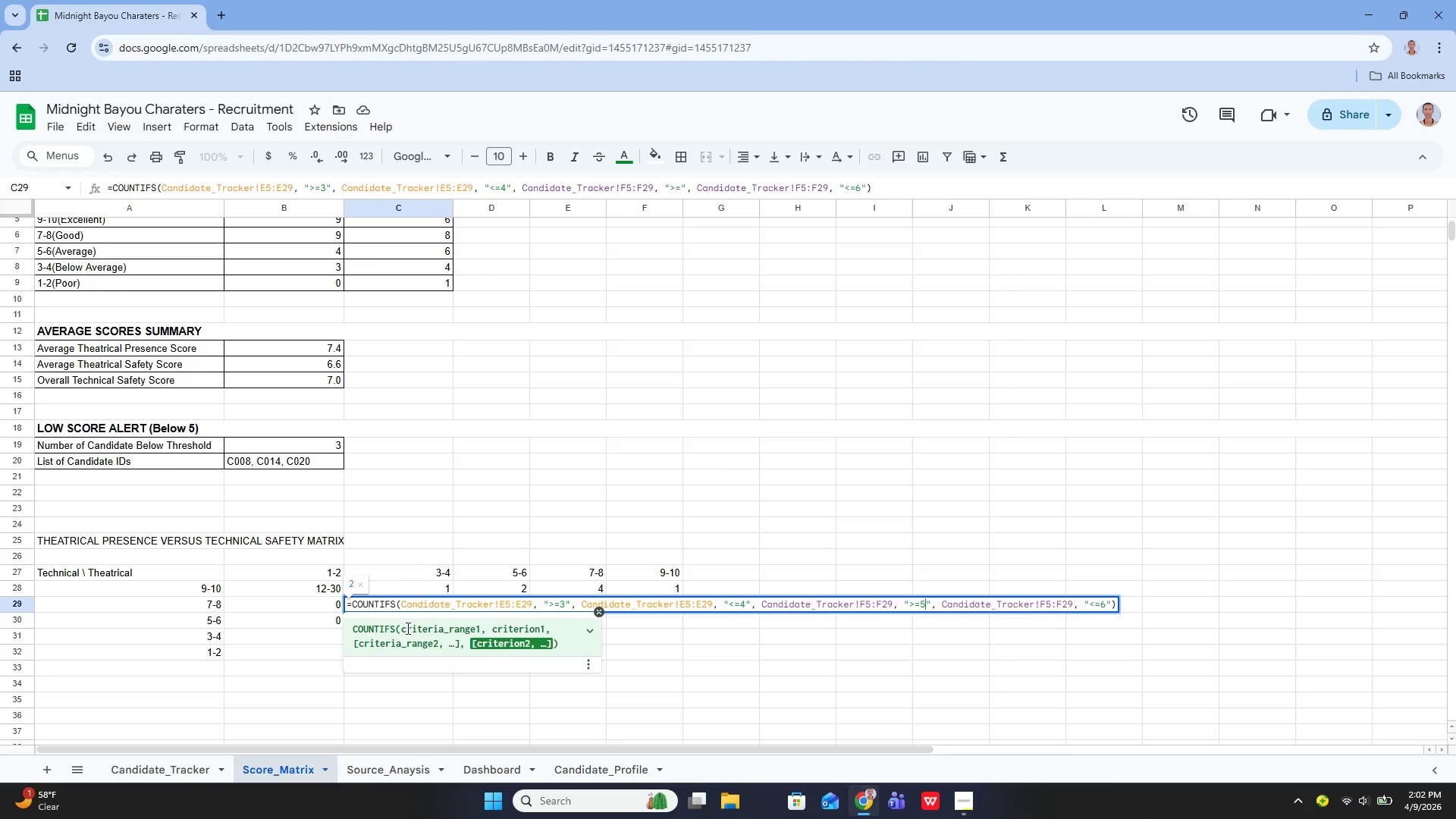 
key(5)
 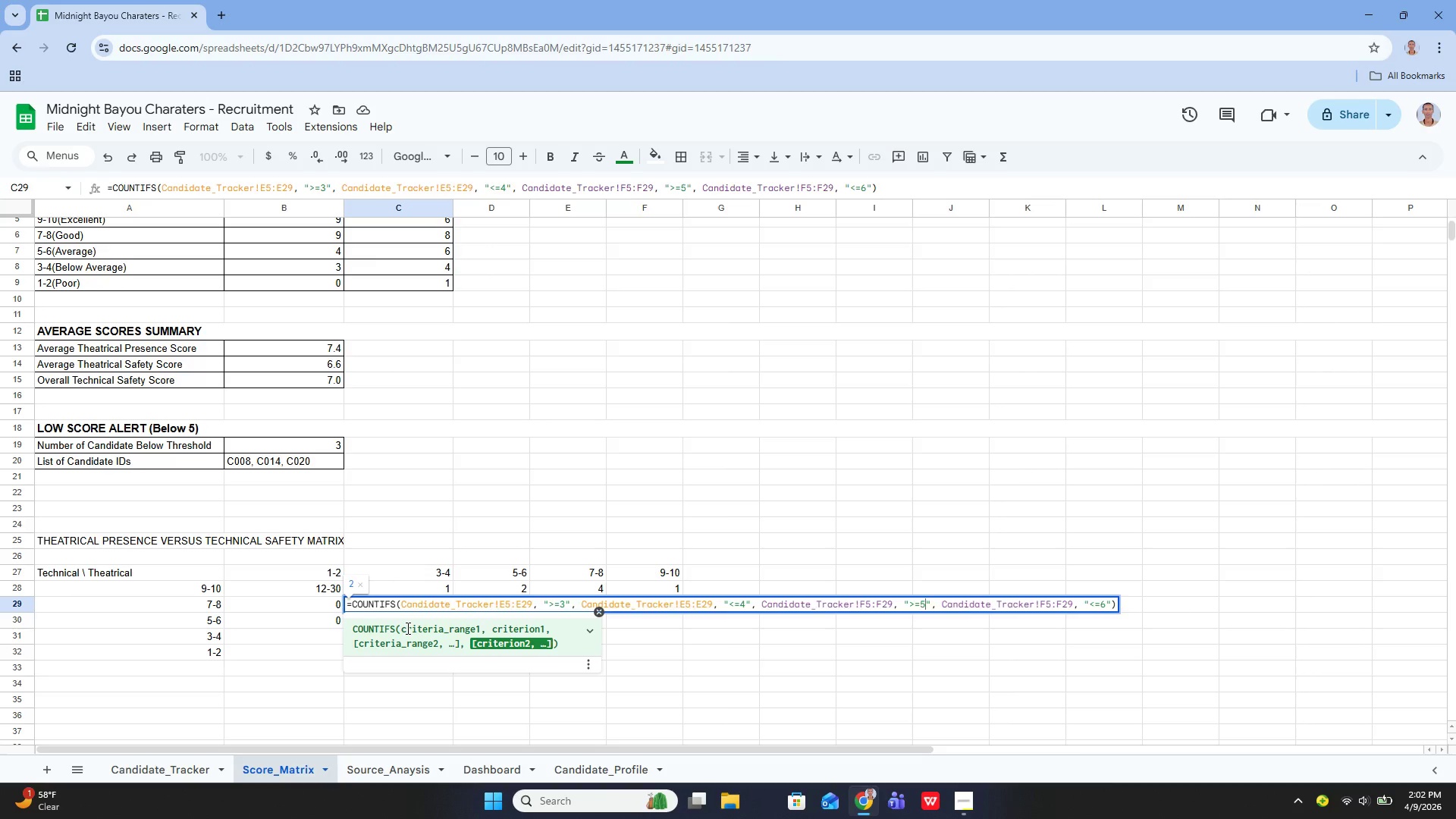 
key(Enter)
 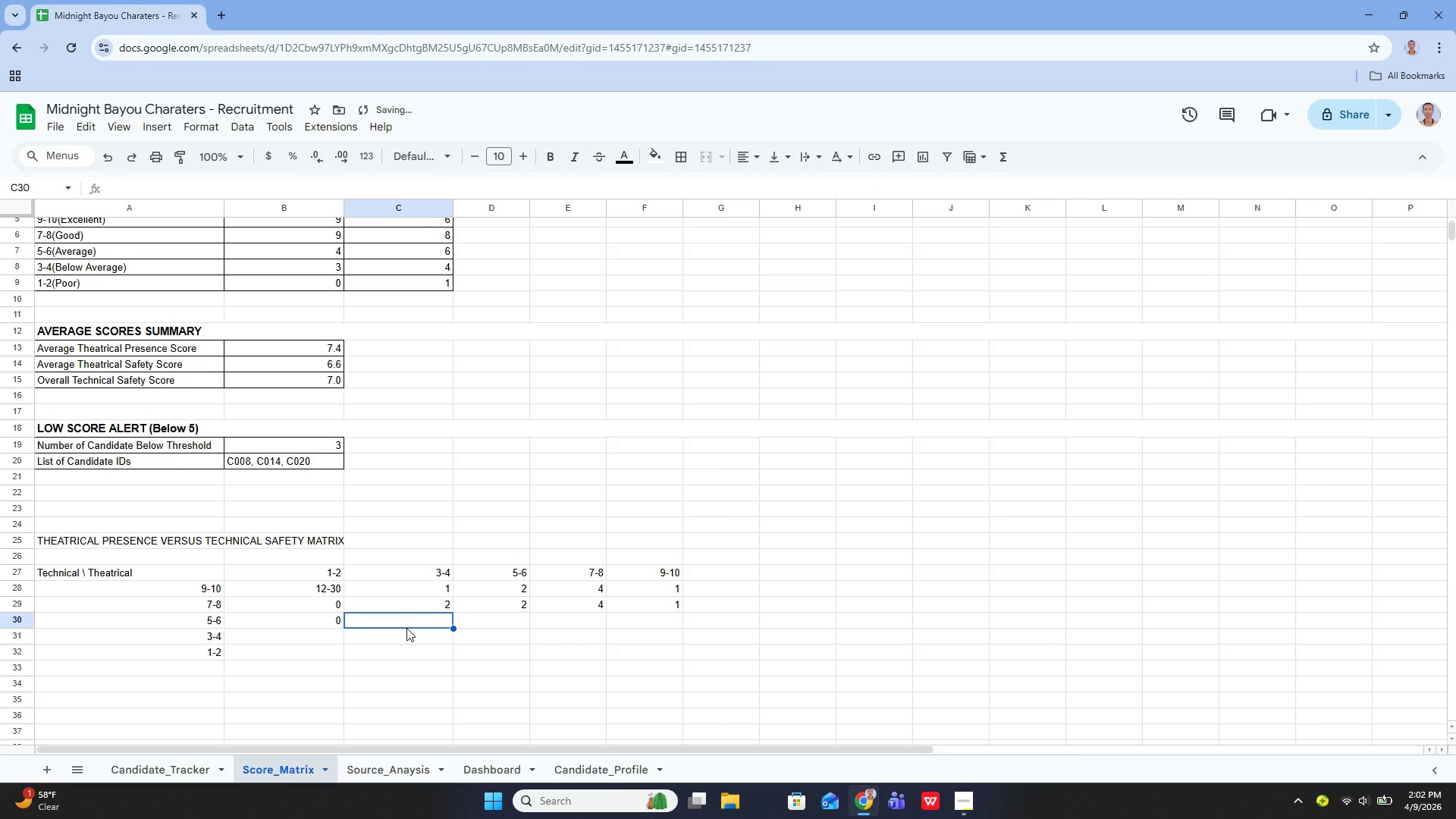 
key(ArrowUp)
 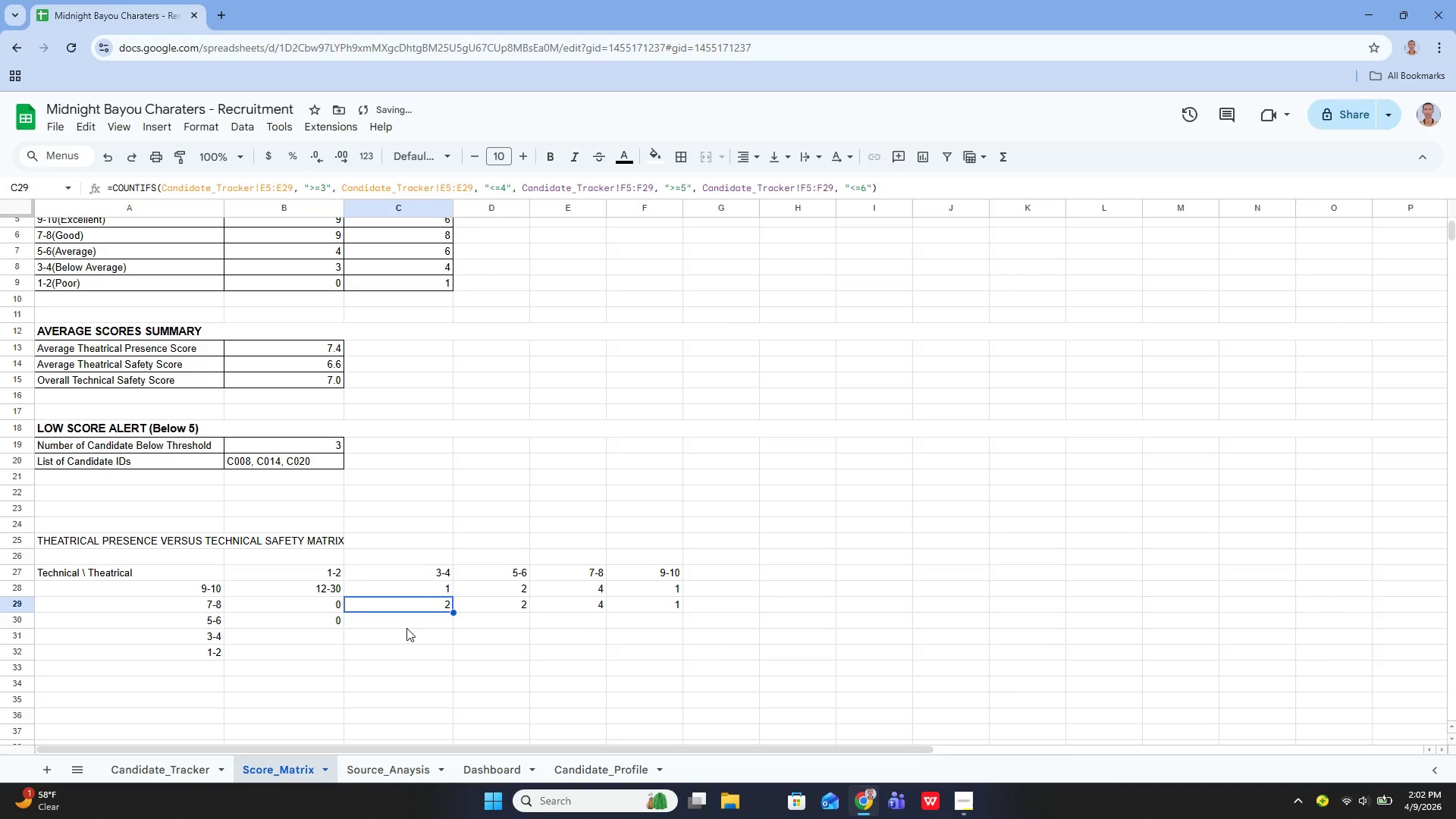 
key(ArrowRight)
 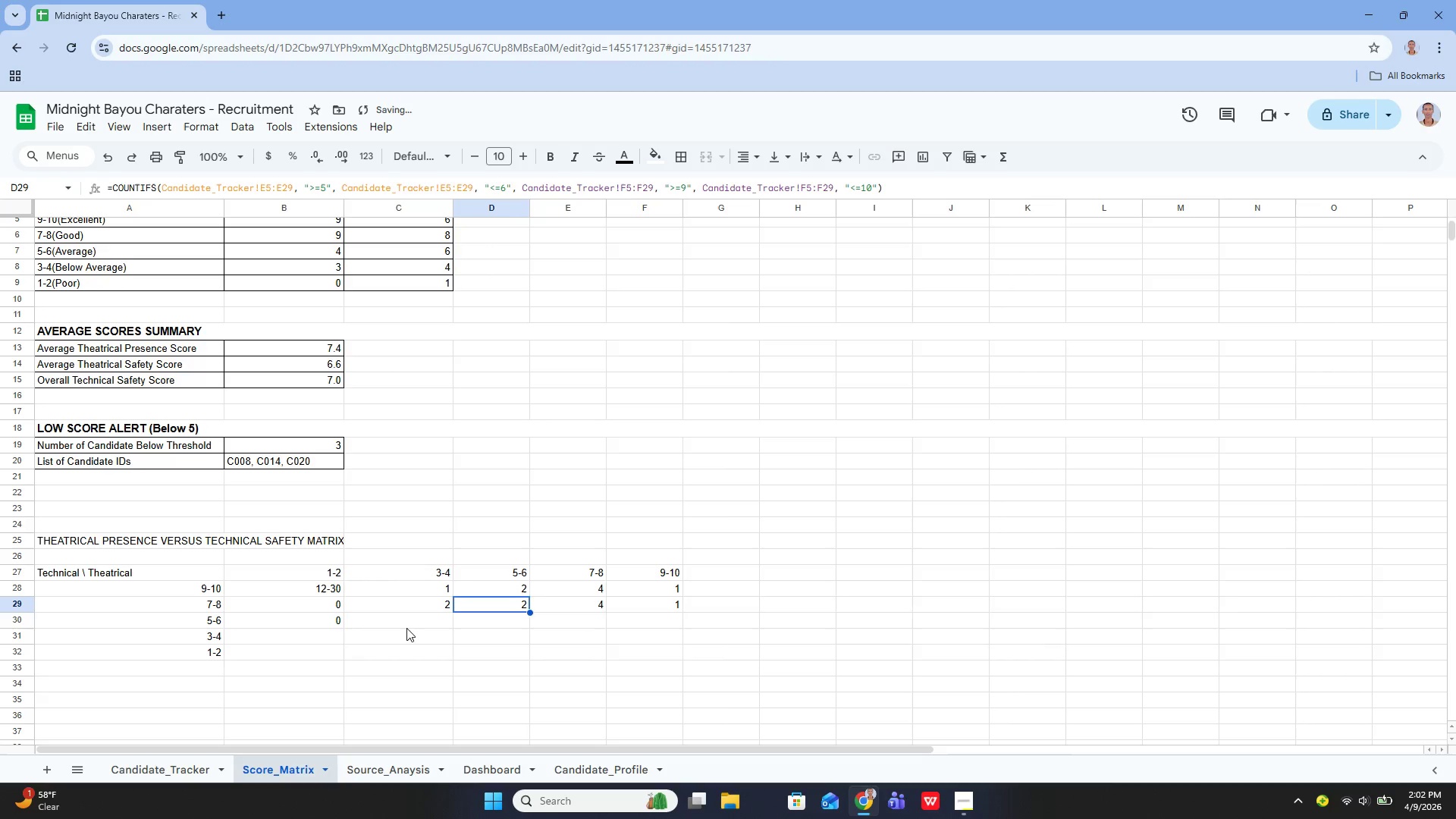 
key(Enter)
 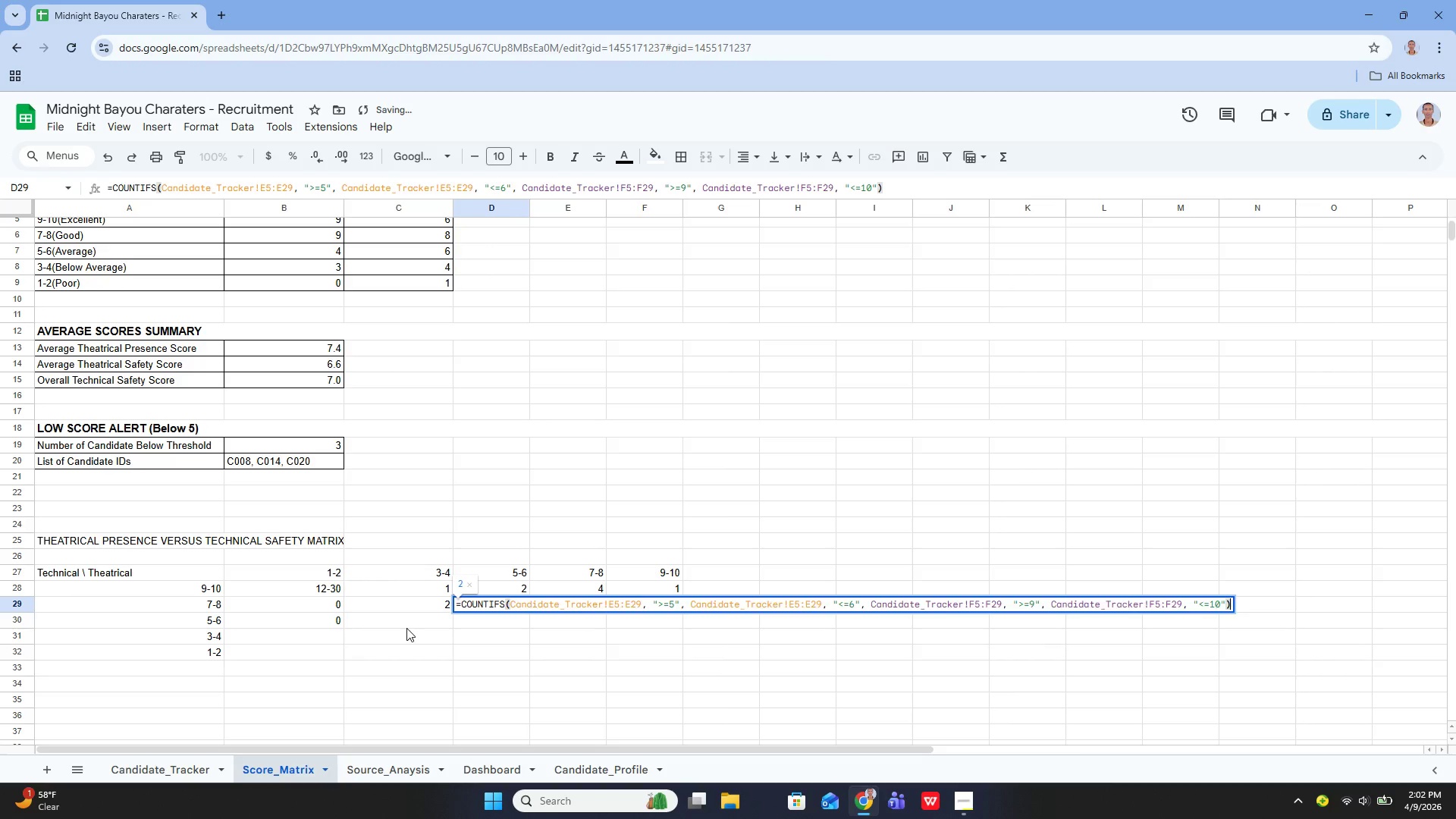 
key(ArrowLeft)
 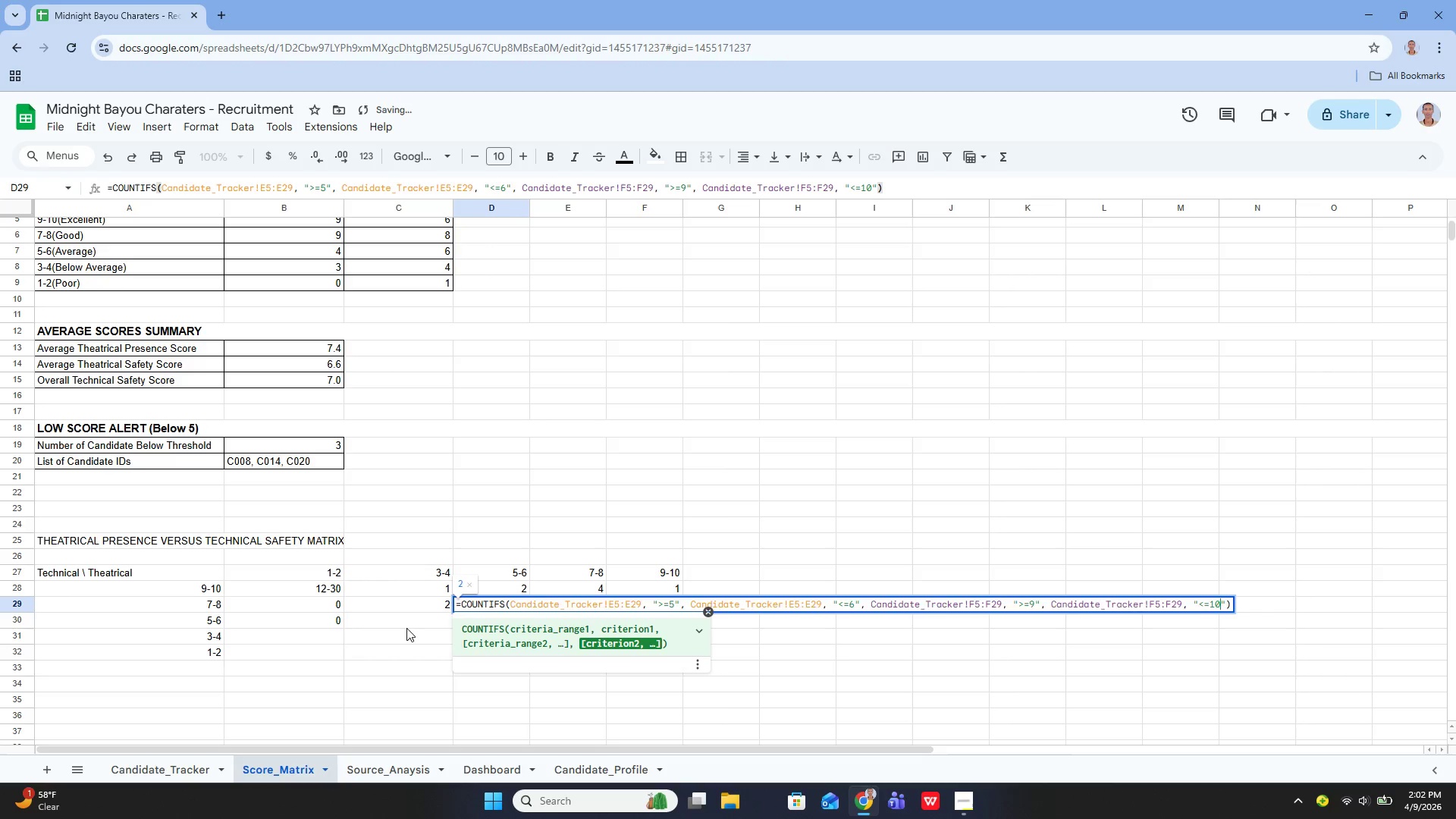 
key(ArrowLeft)
 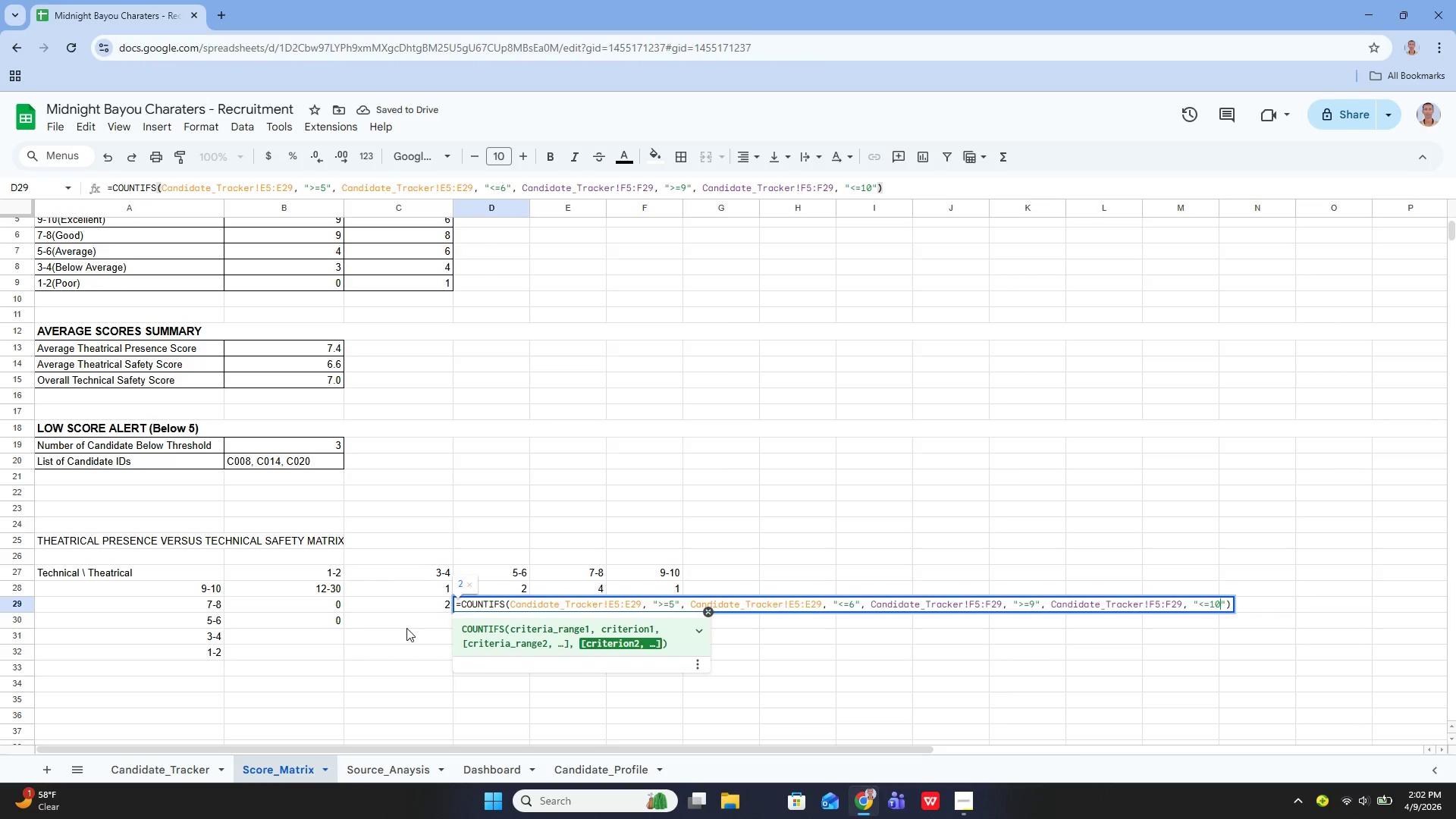 
key(ArrowLeft)
 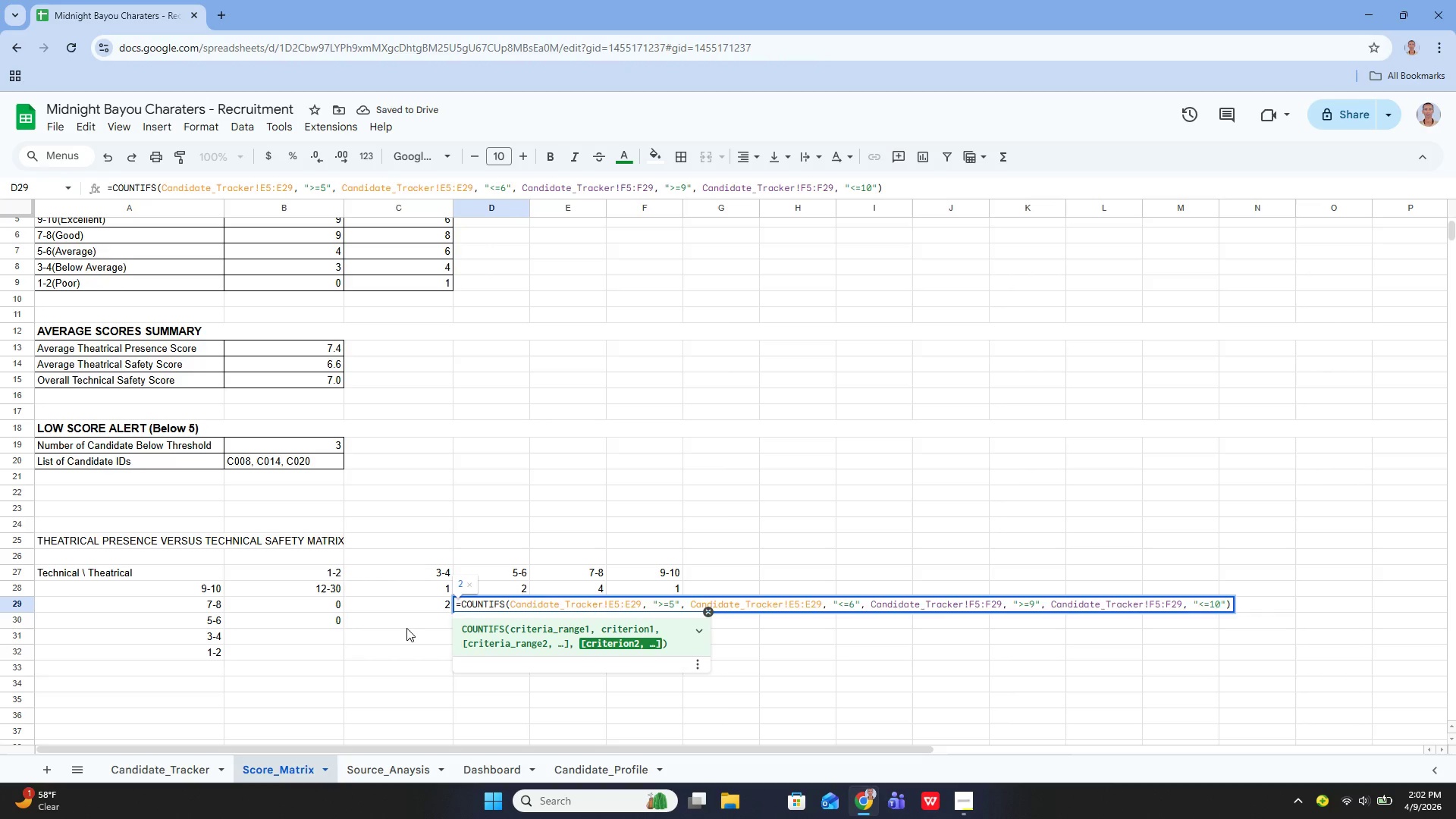 
key(ArrowRight)
 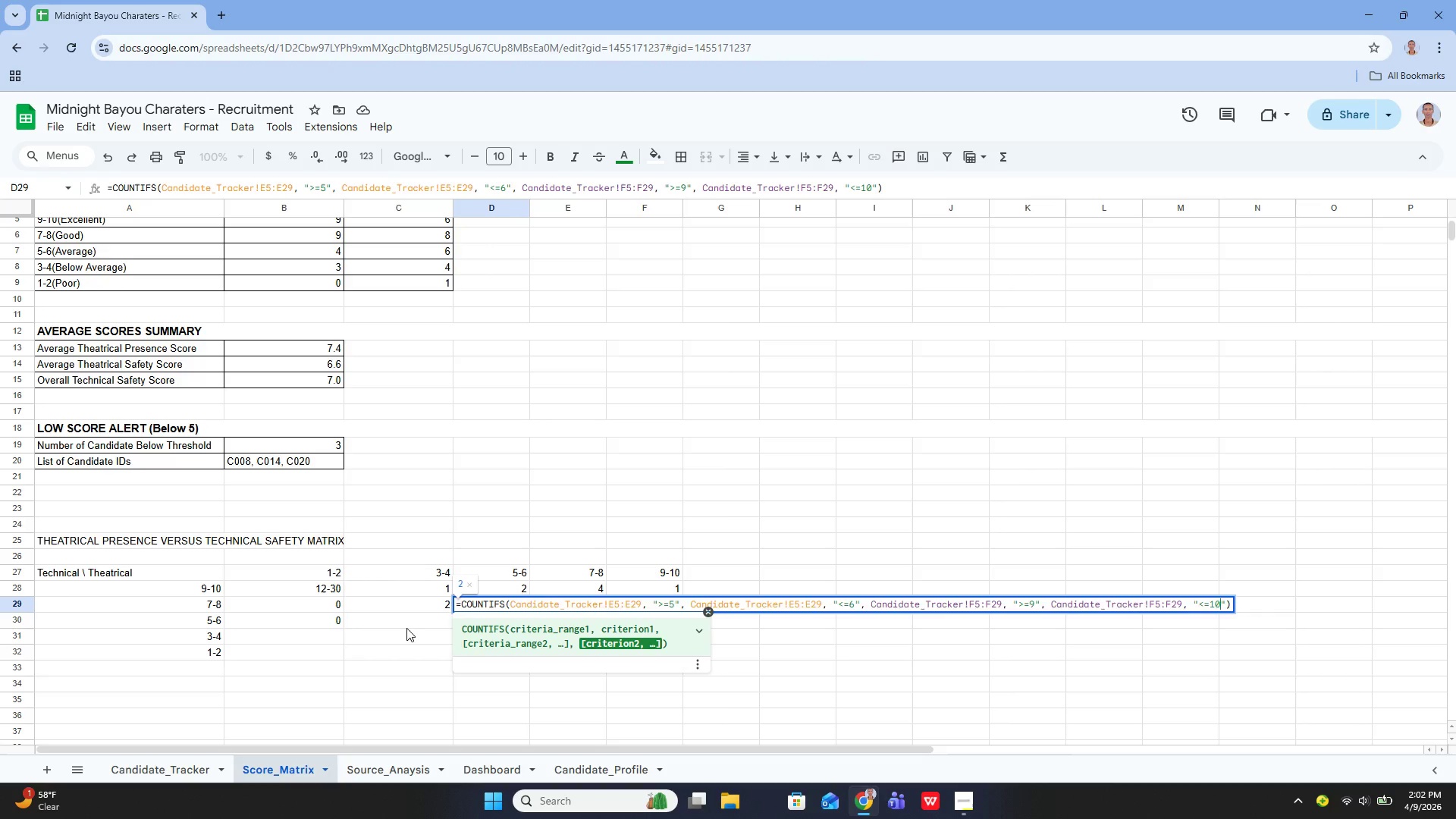 
key(Backspace)
 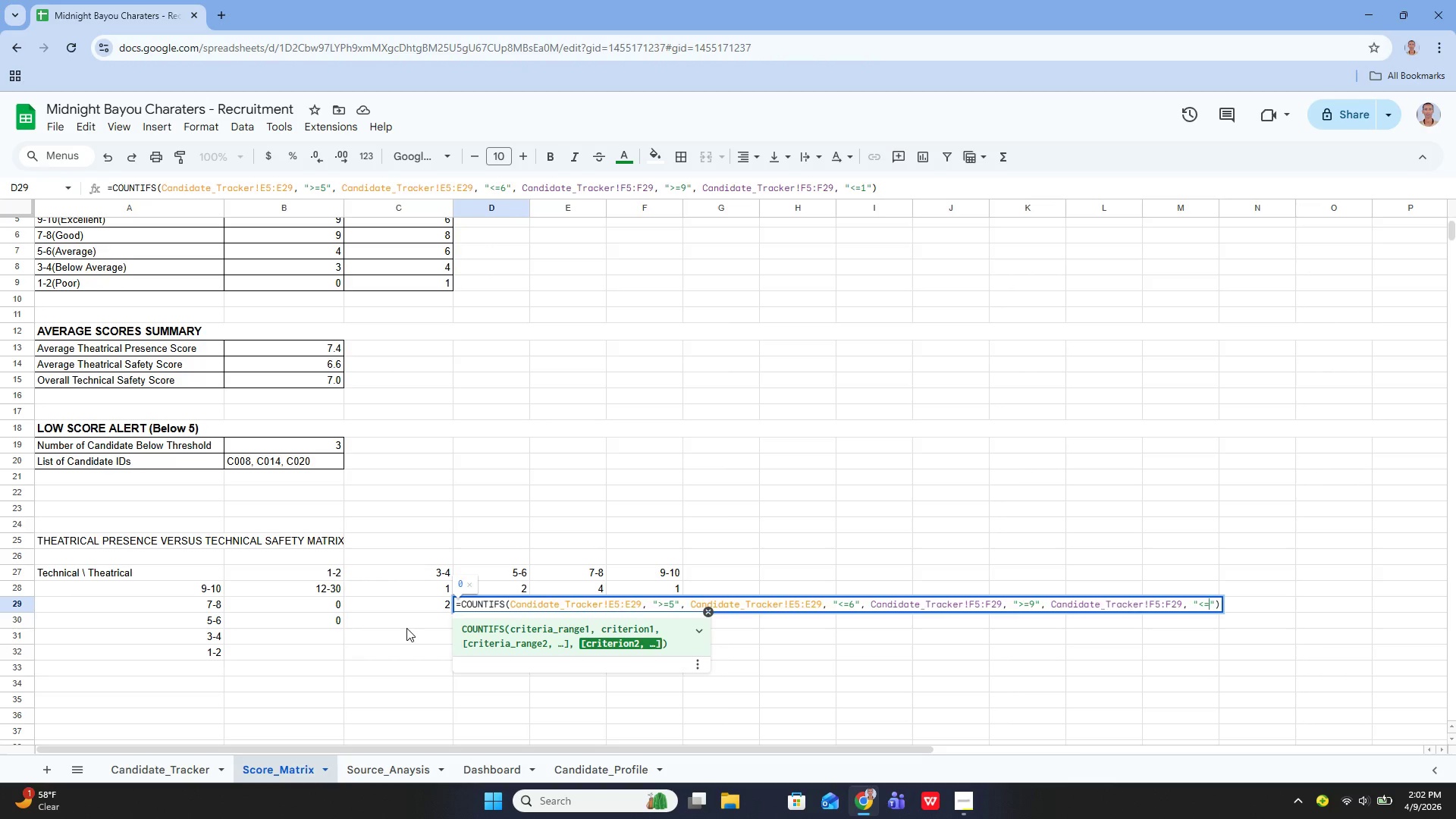 
key(Backspace)
 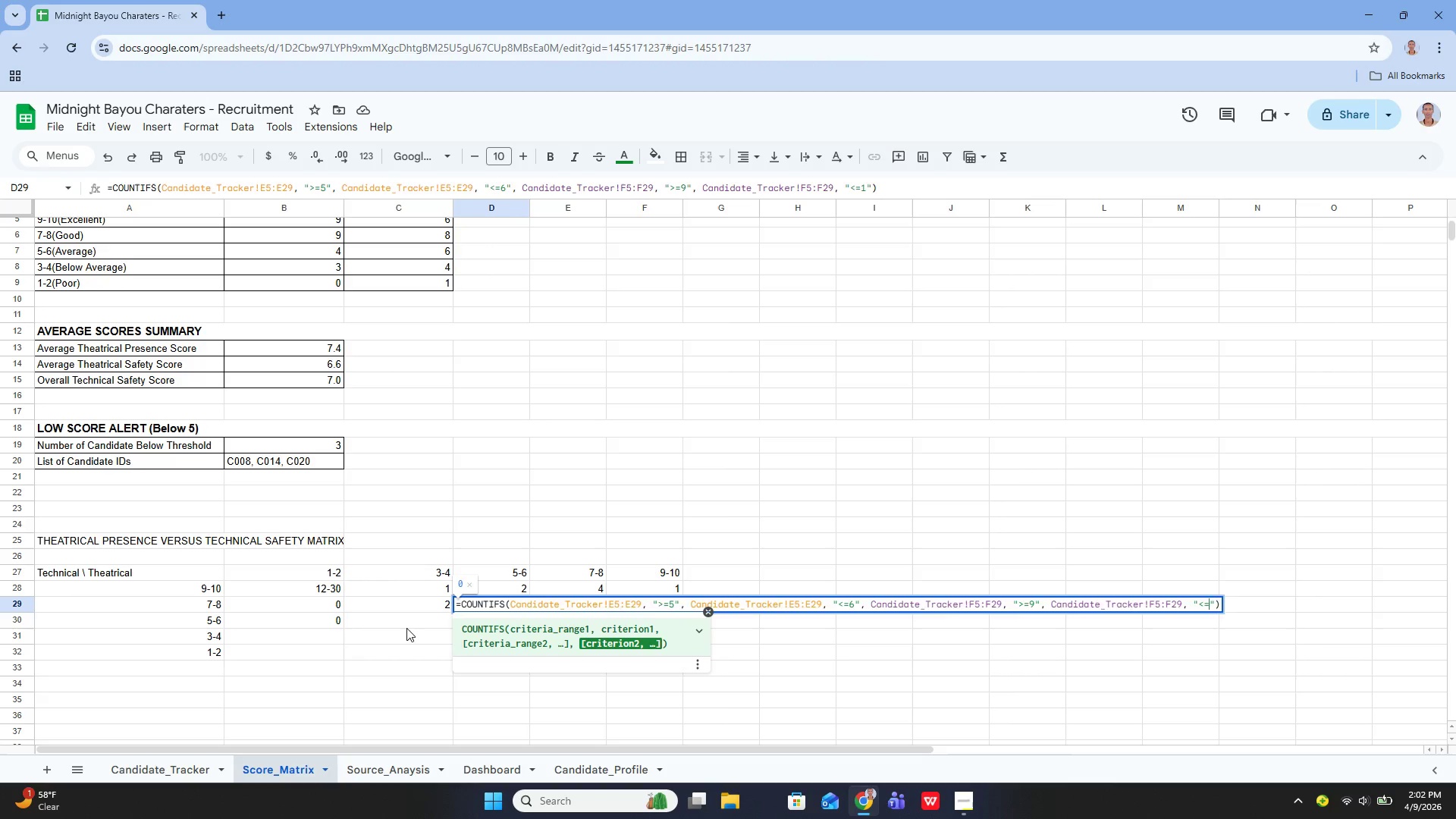 
key(6)
 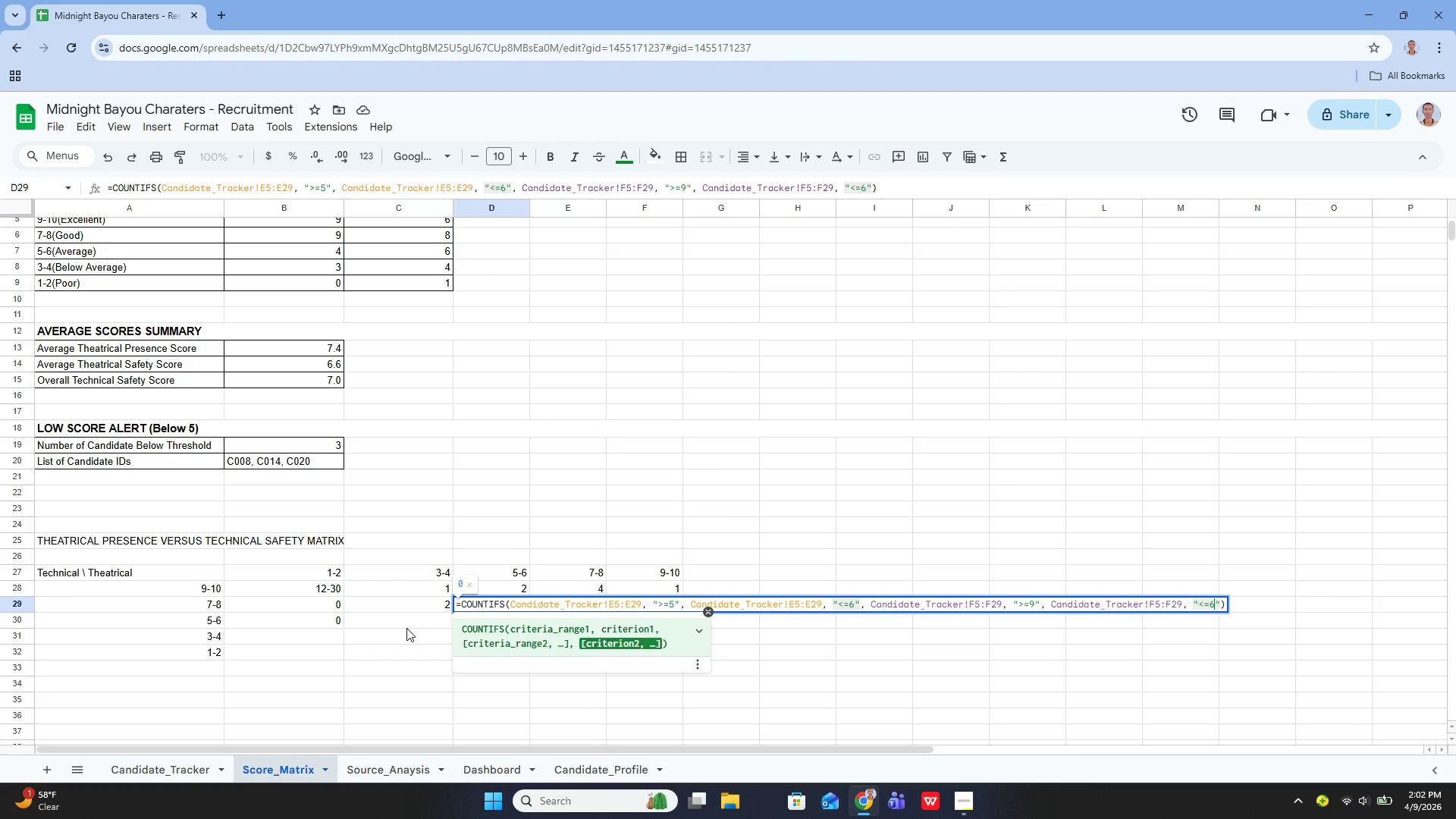 
hold_key(key=ArrowLeft, duration=1.44)
 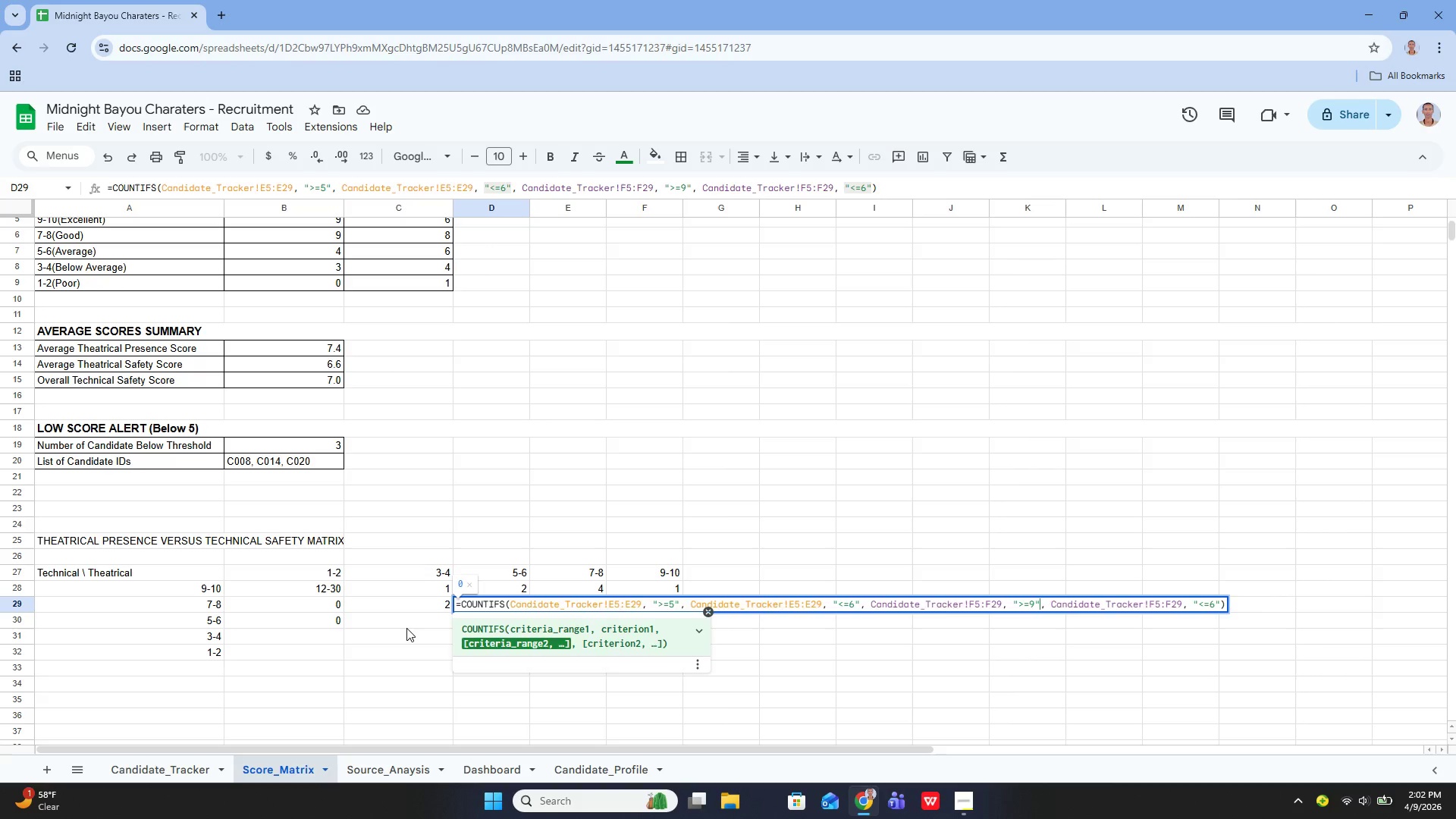 
key(ArrowLeft)
 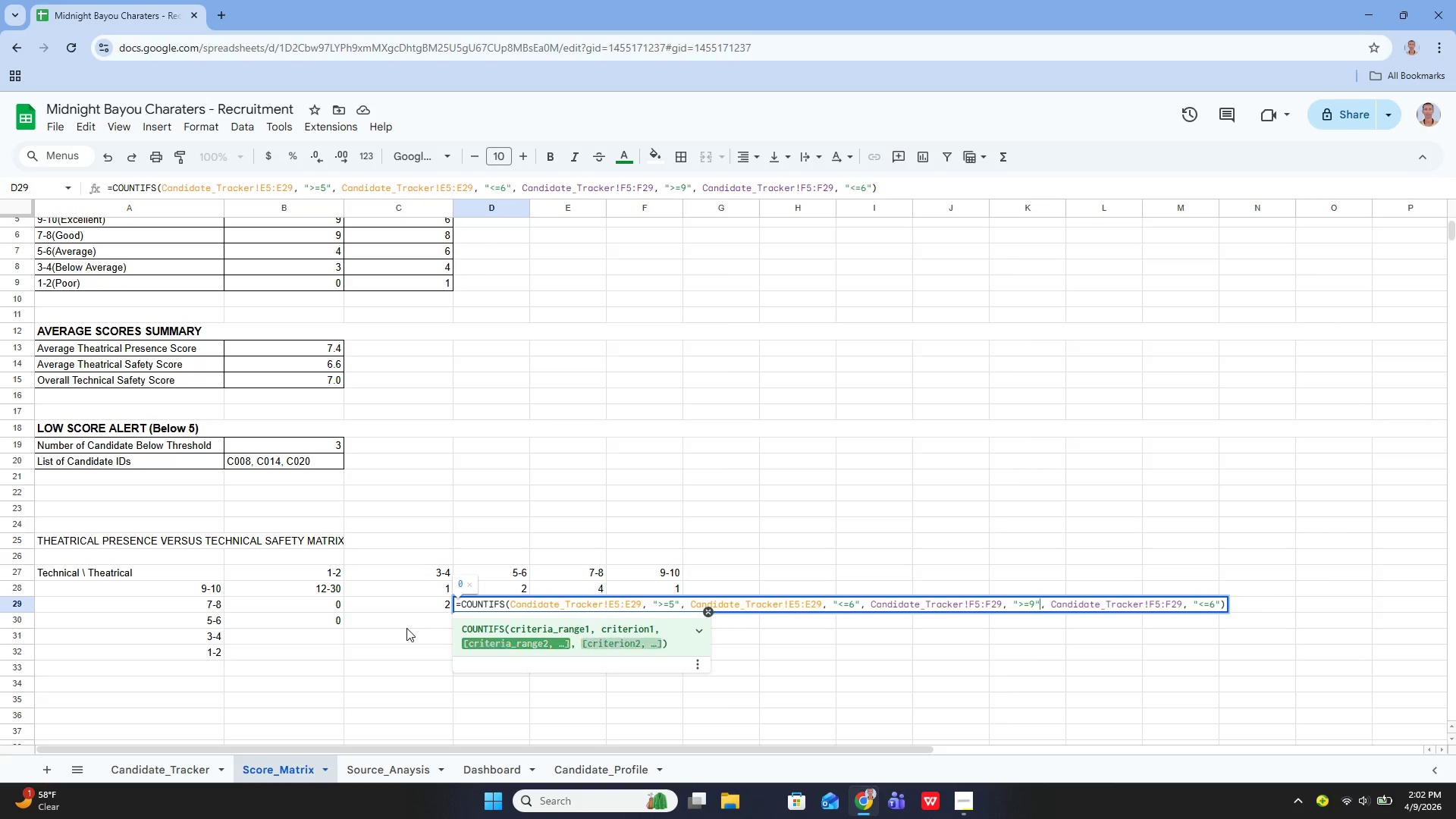 
key(ArrowLeft)
 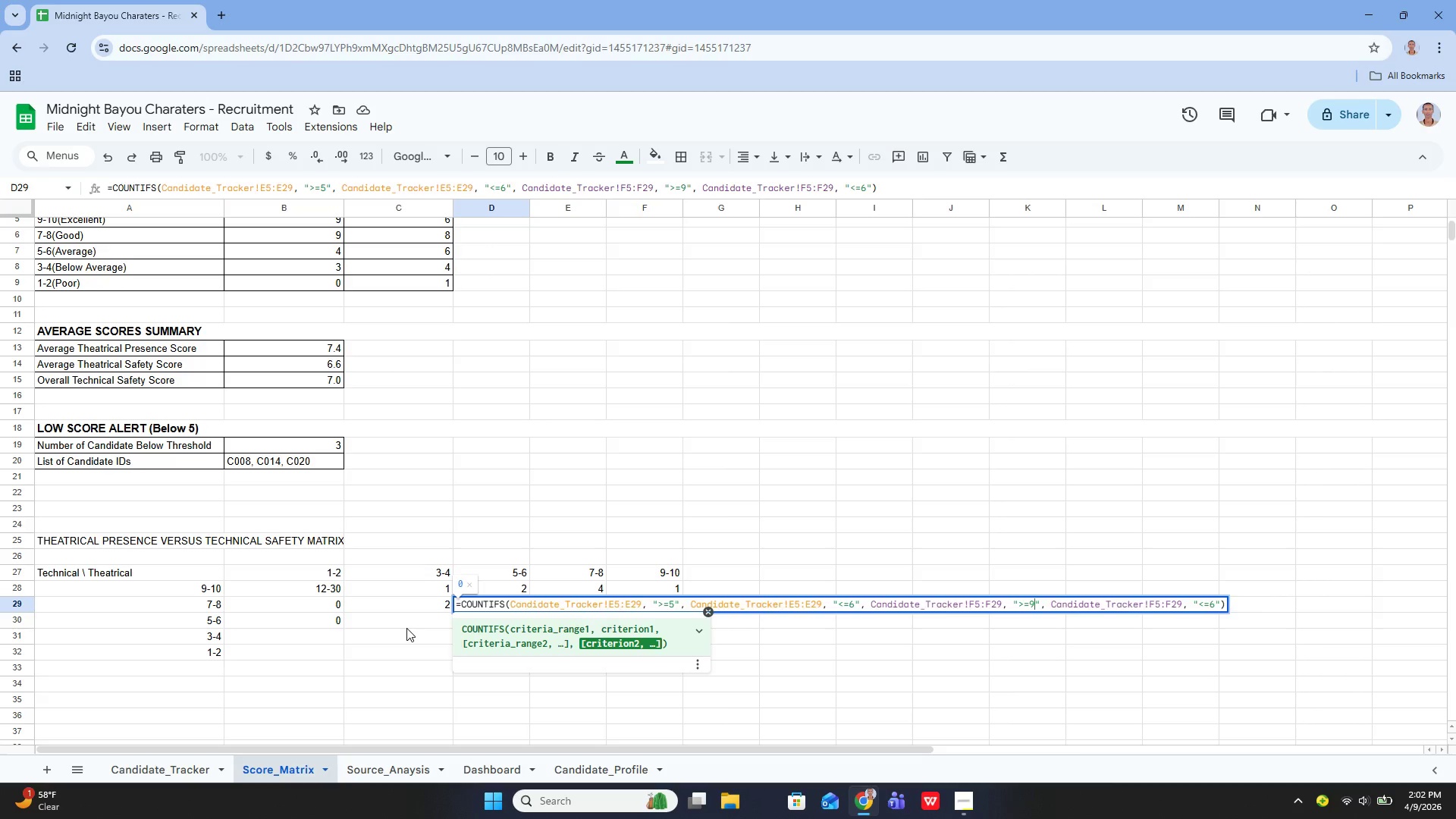 
key(Backspace)
 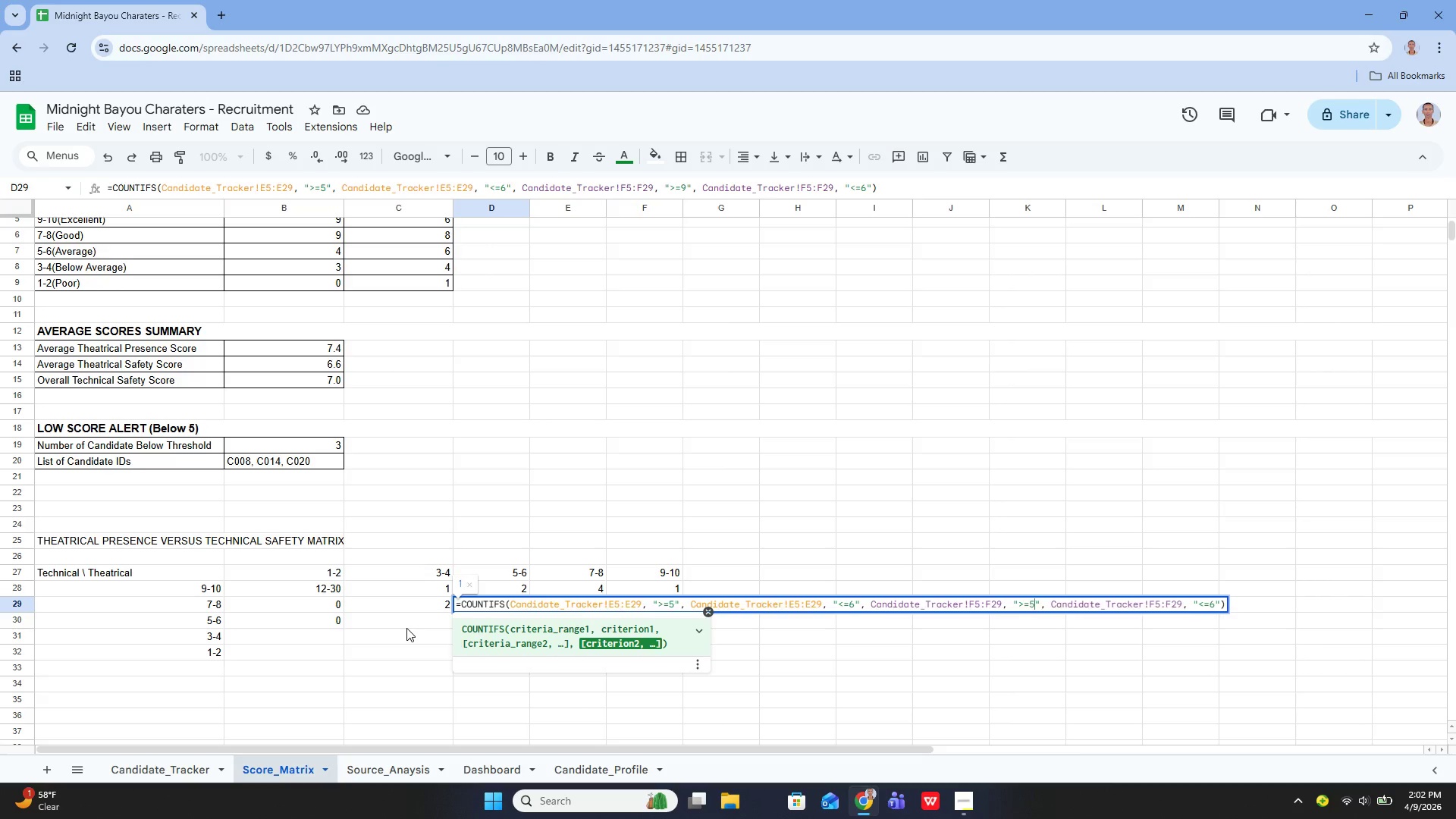 
key(5)
 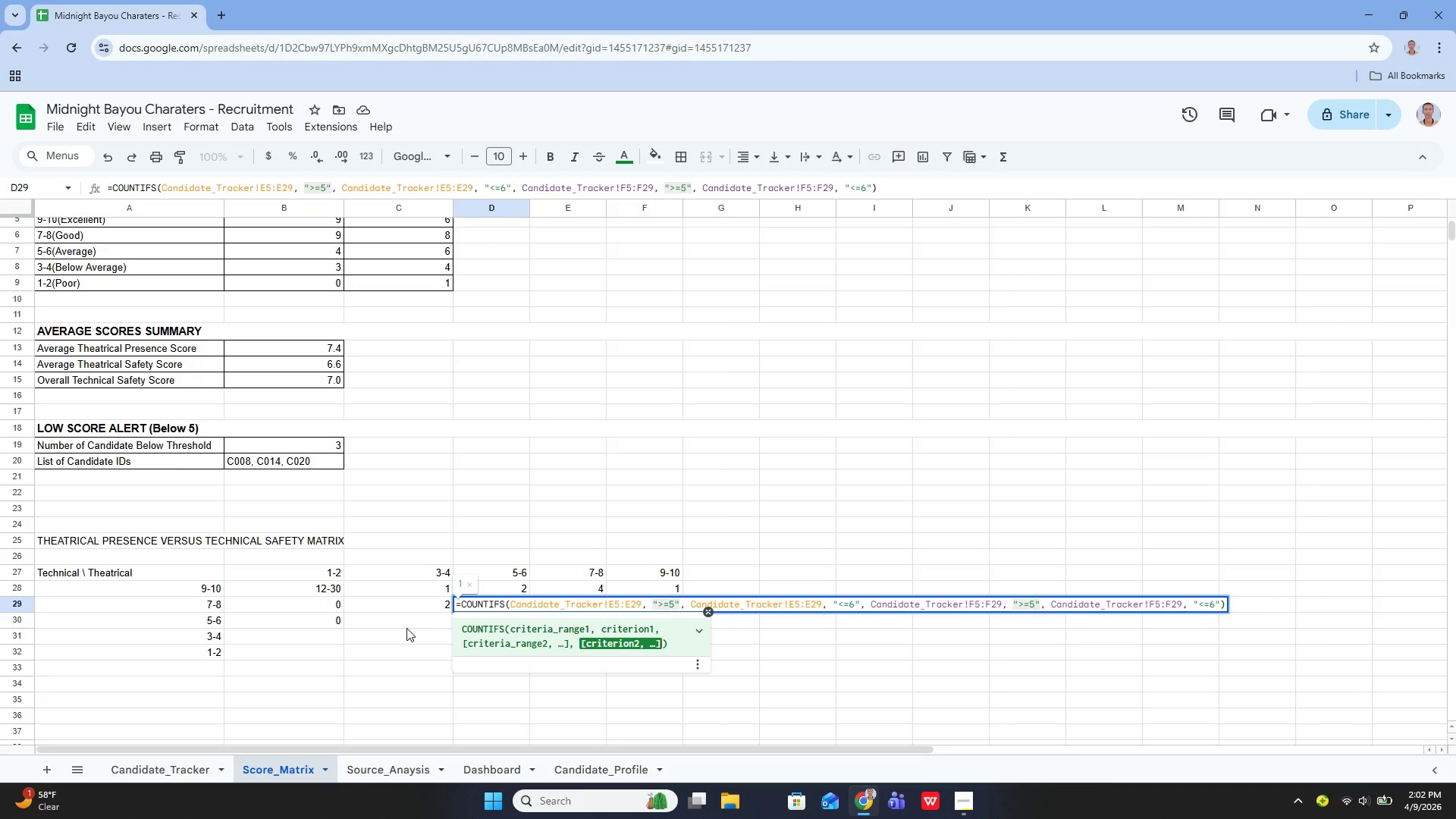 
key(Enter)
 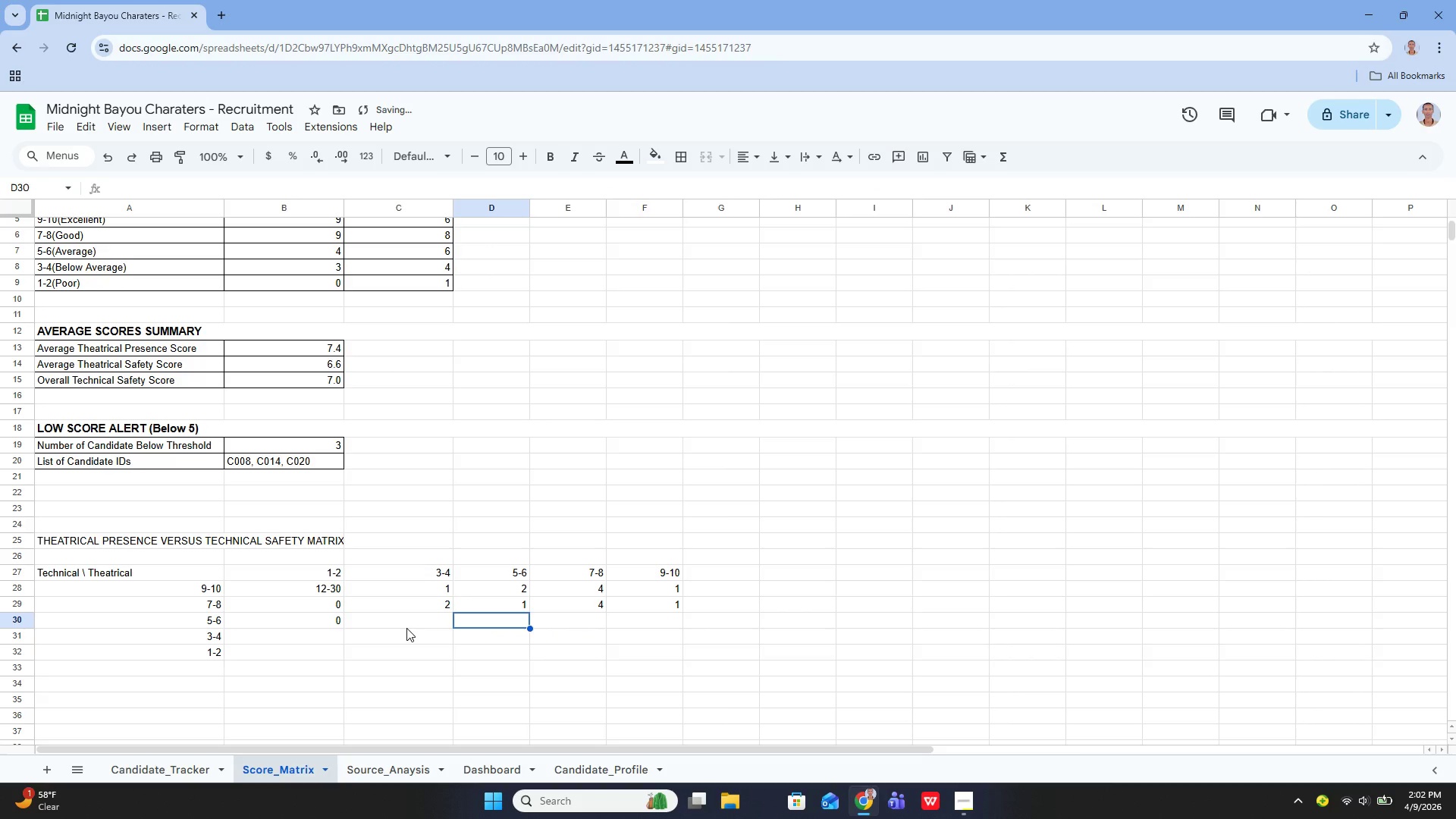 
key(ArrowUp)
 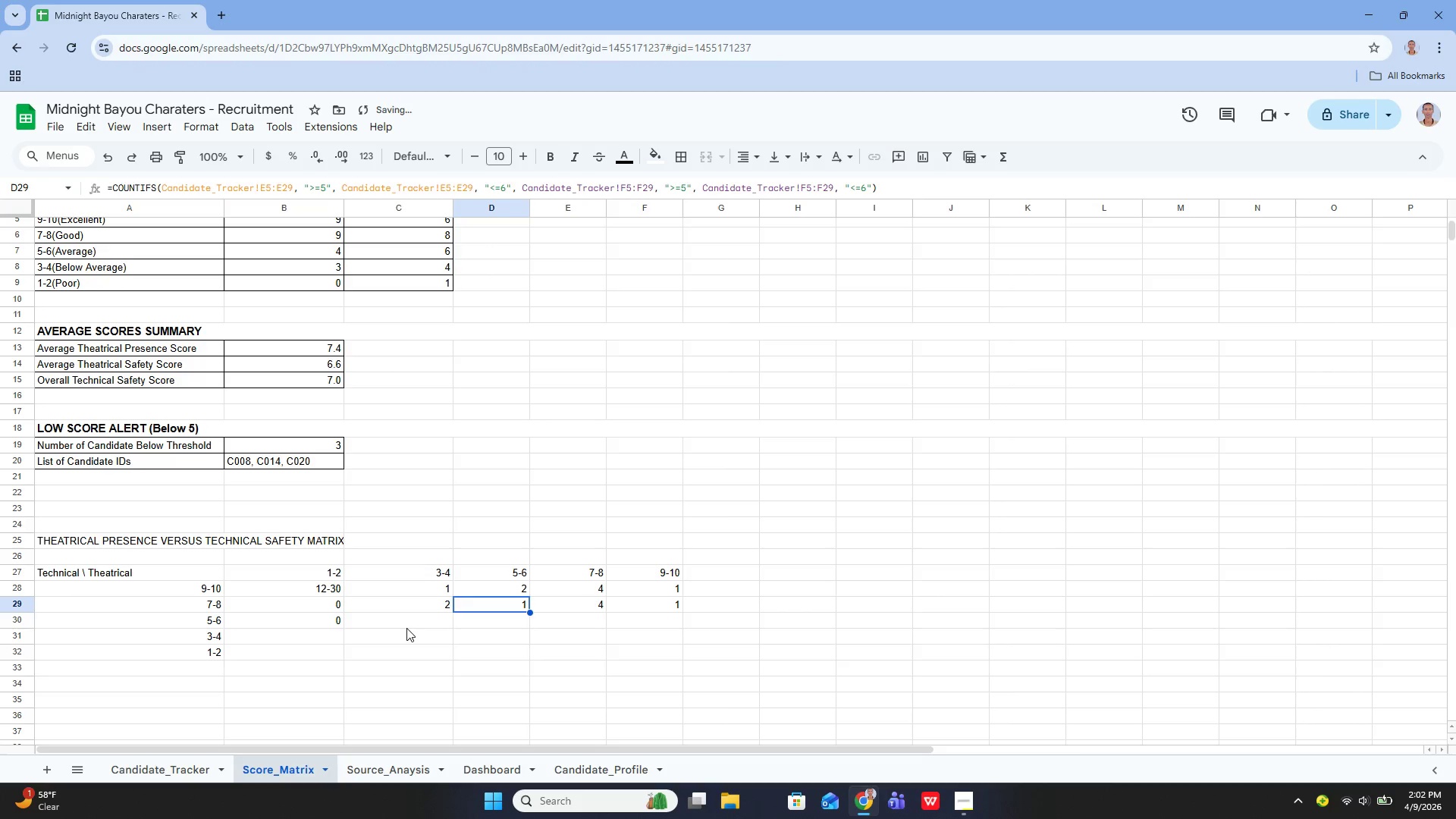 
key(ArrowRight)
 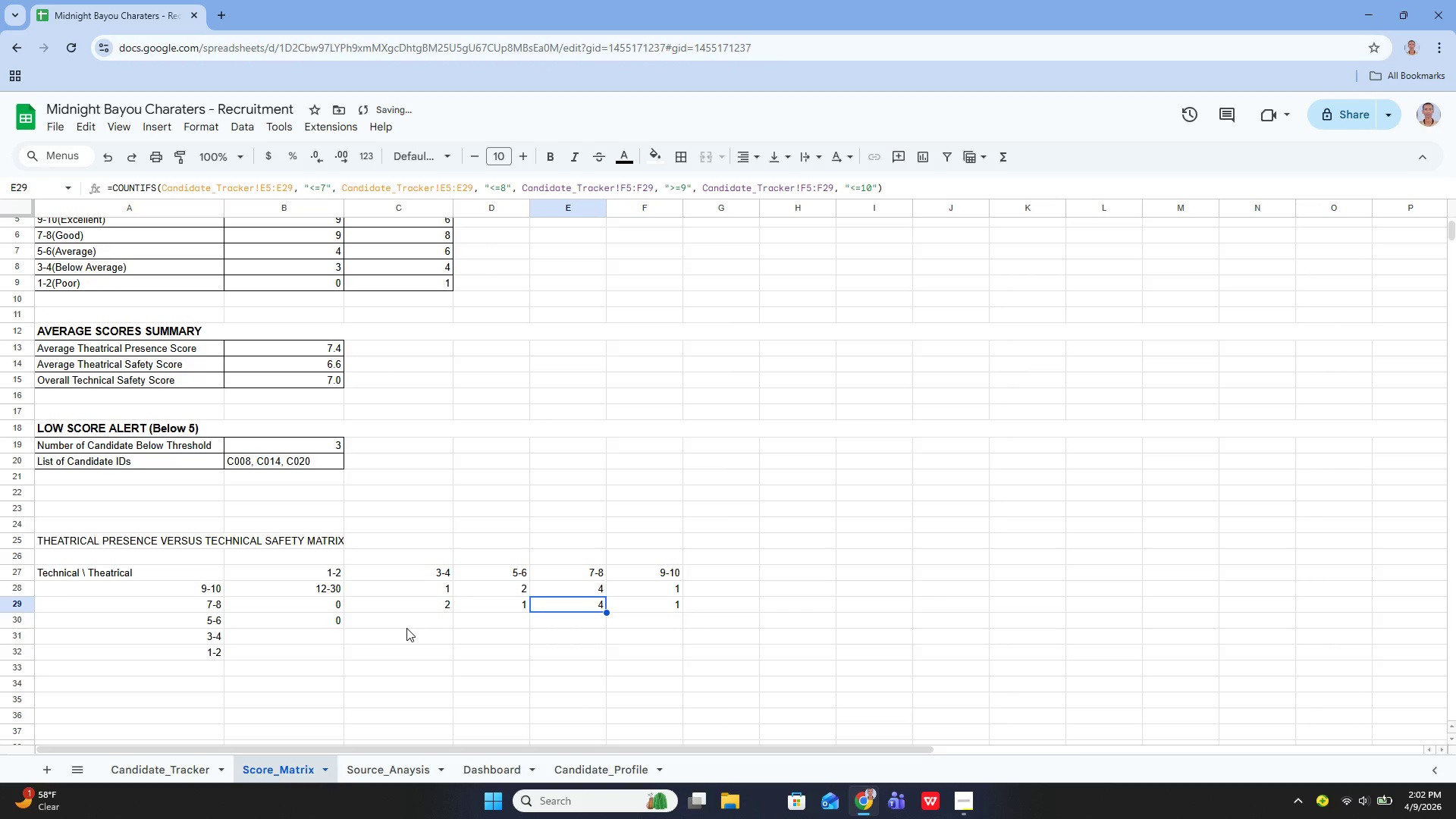 
key(ArrowLeft)
 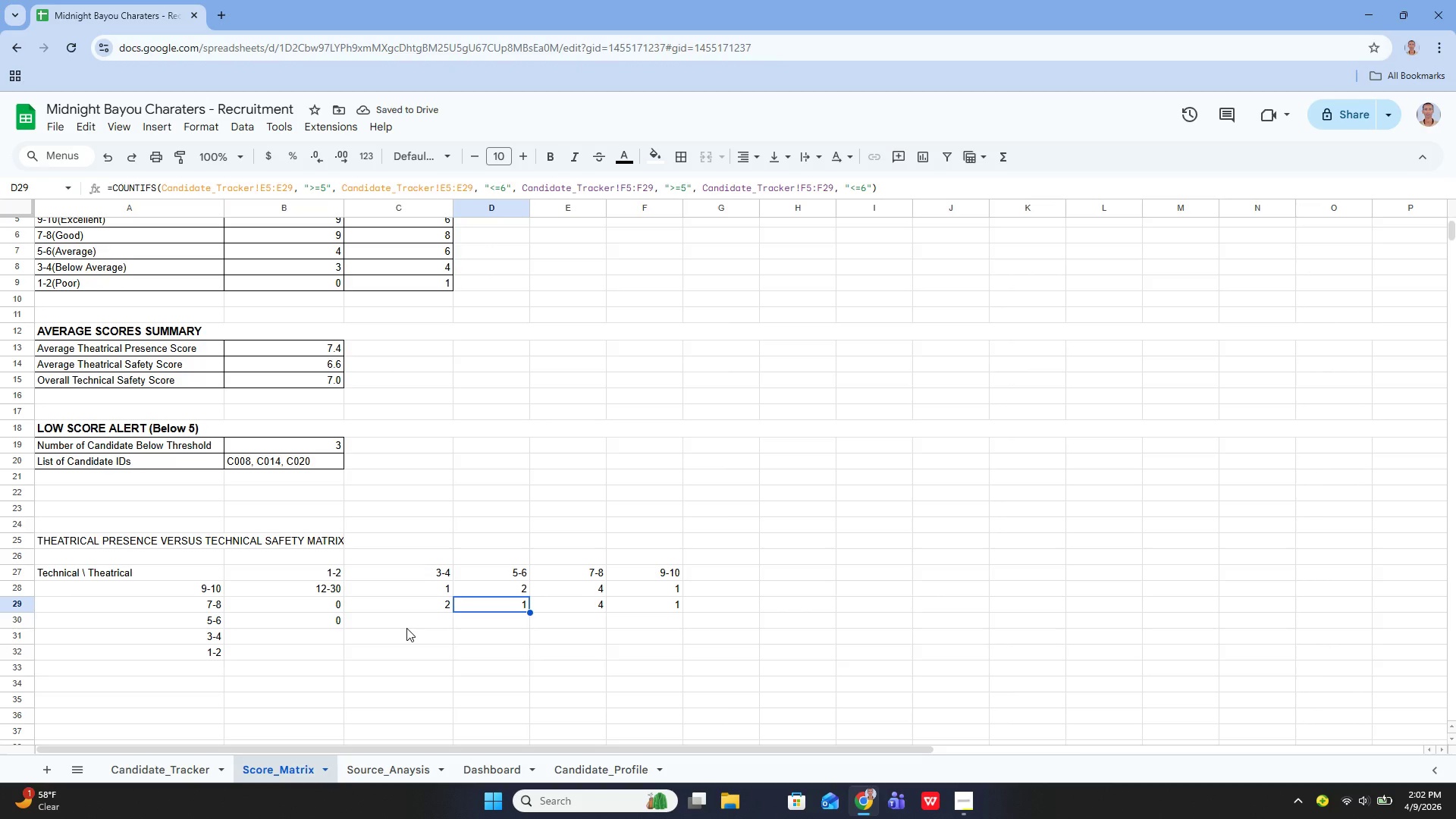 
key(Control+Z)
 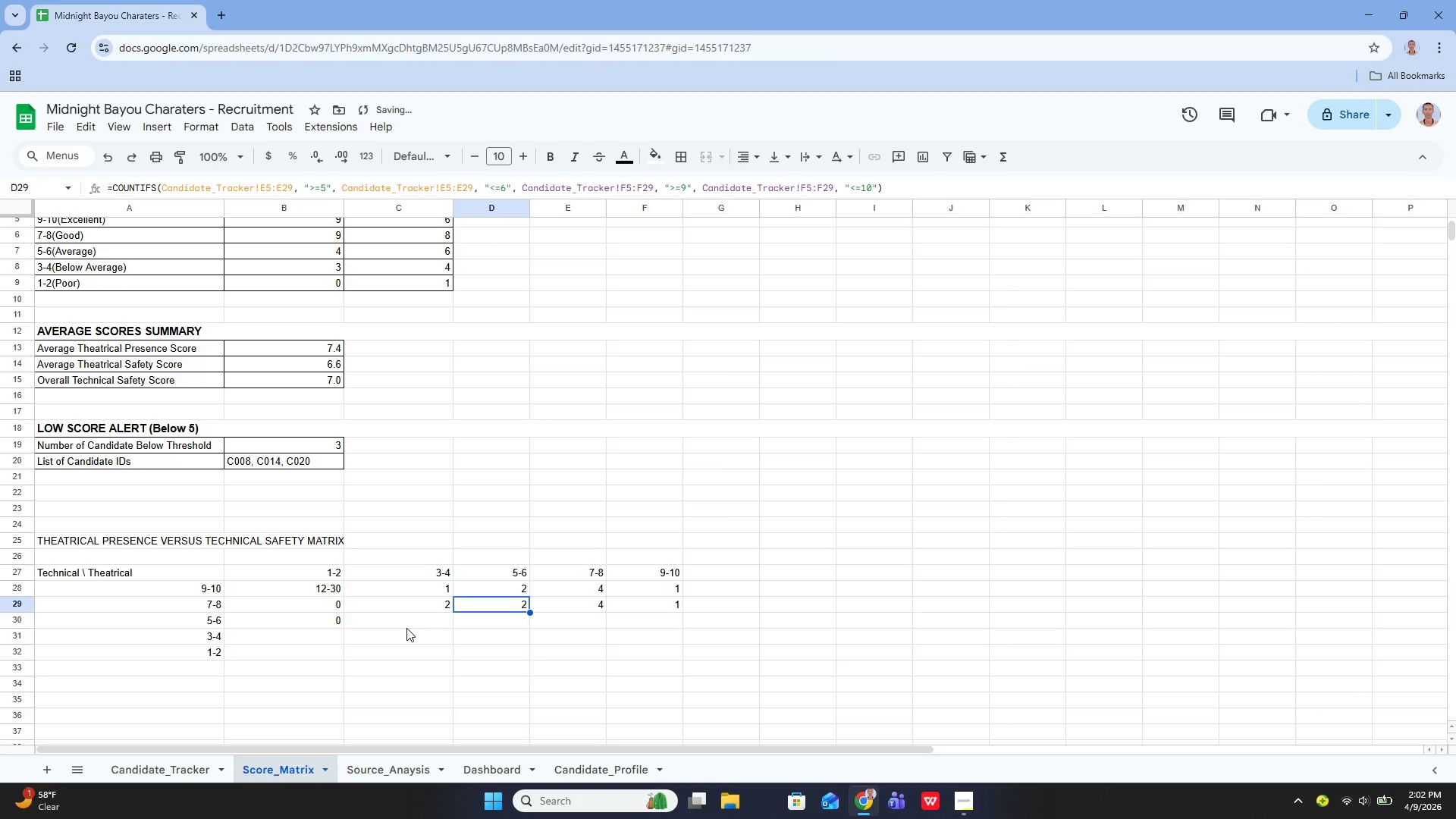 
key(Control+Z)
 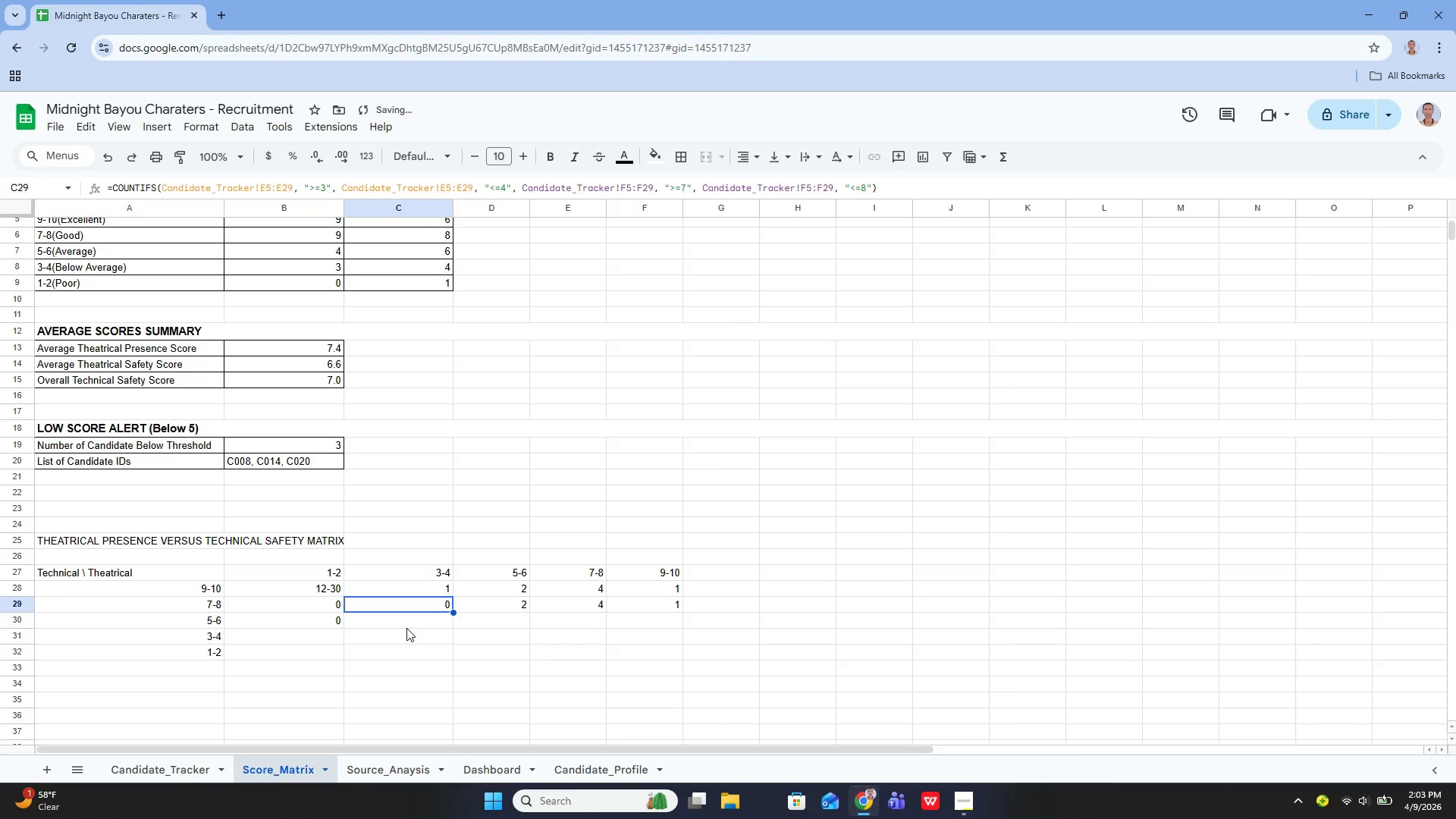 
key(Control+Z)
 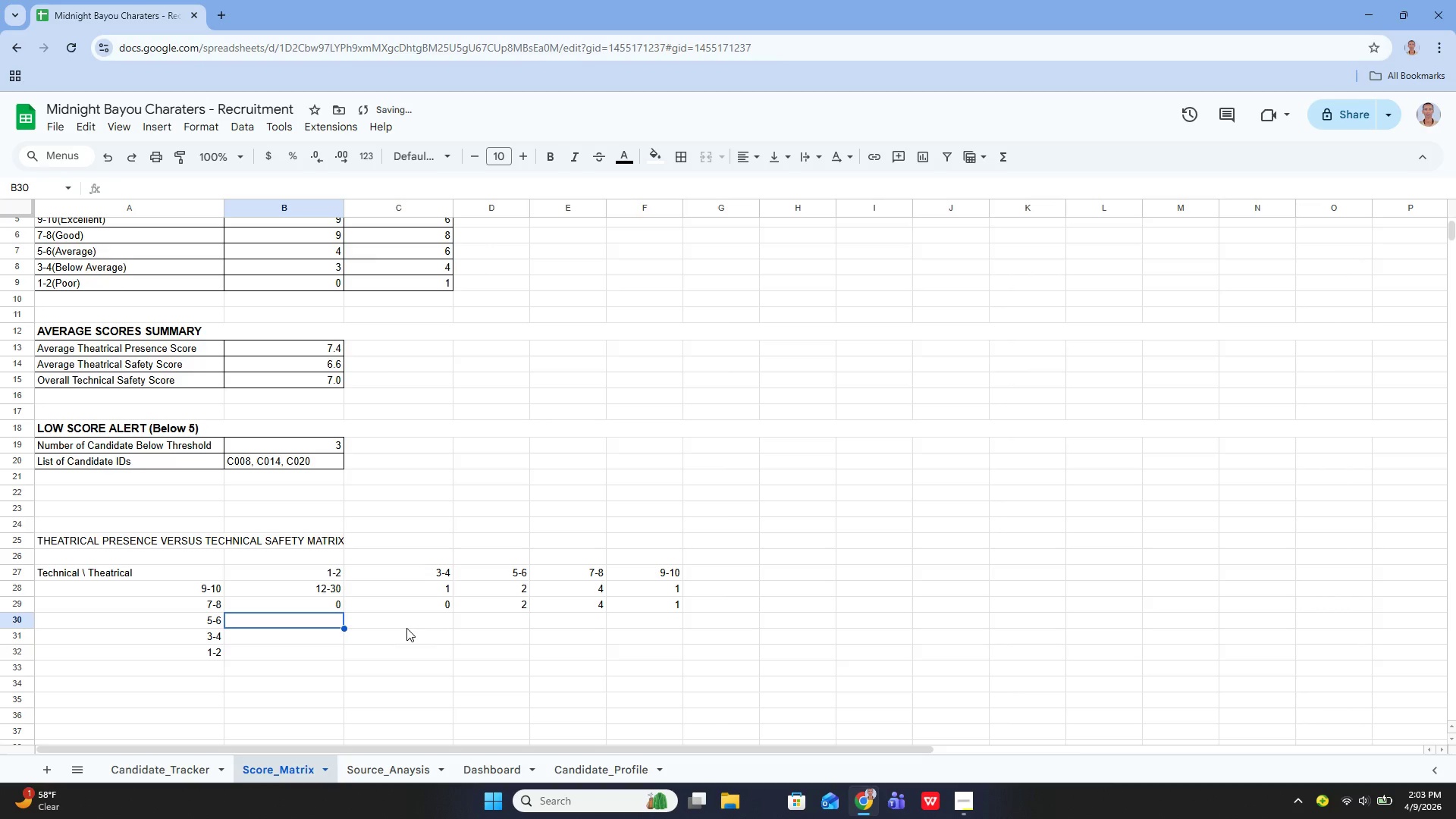 
key(Control+Y)
 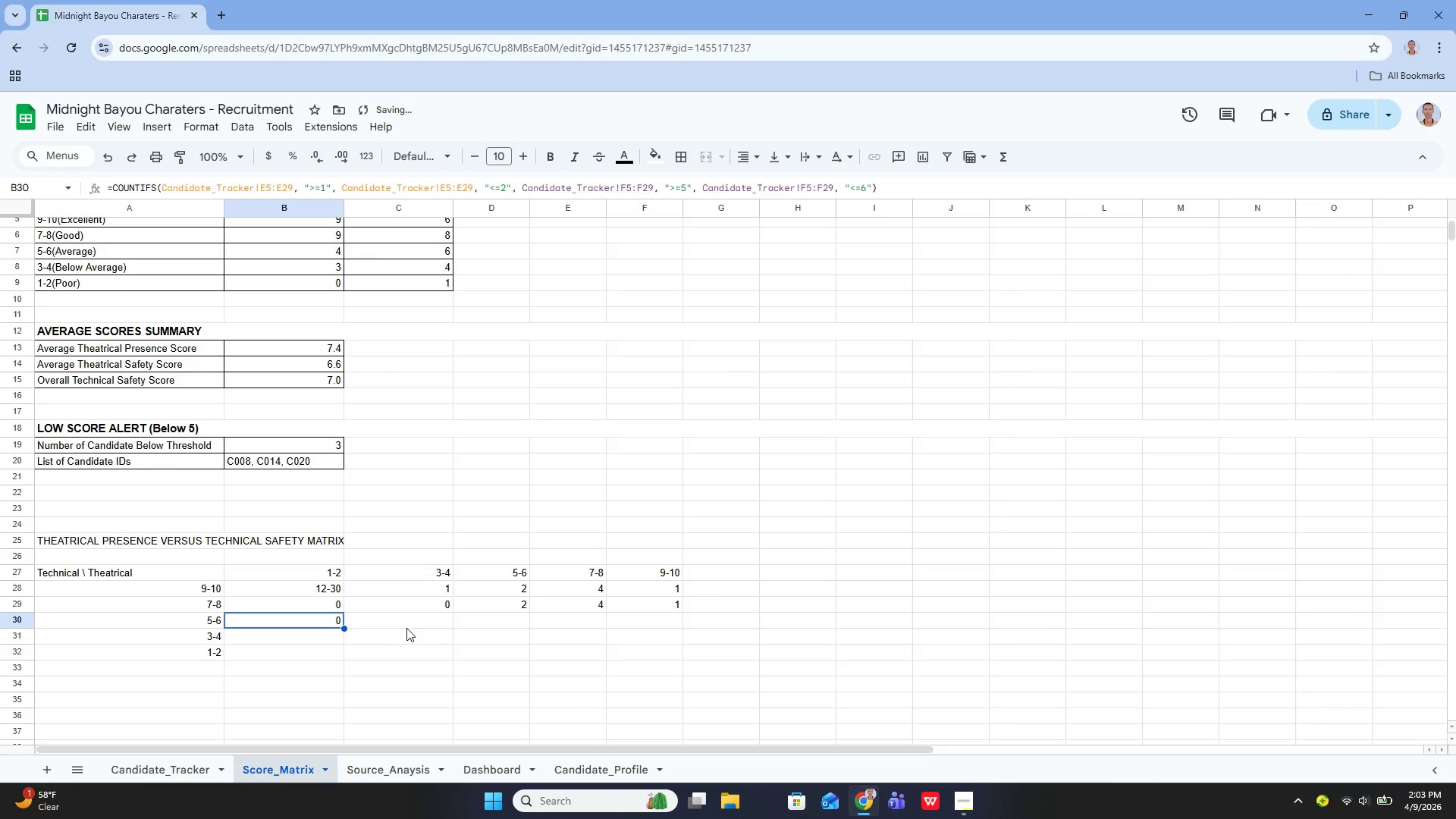 
key(ArrowRight)
 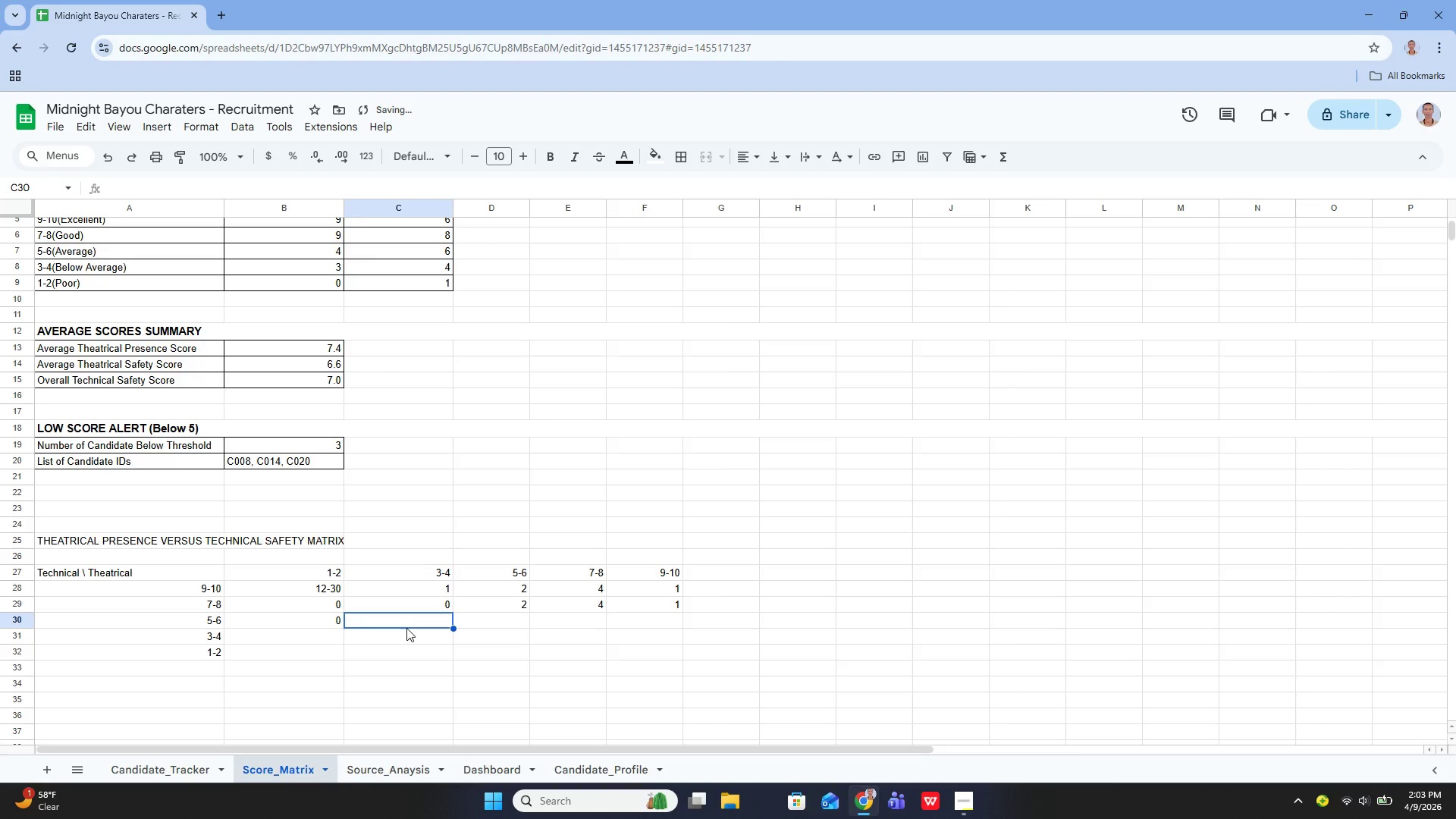 
key(Enter)
 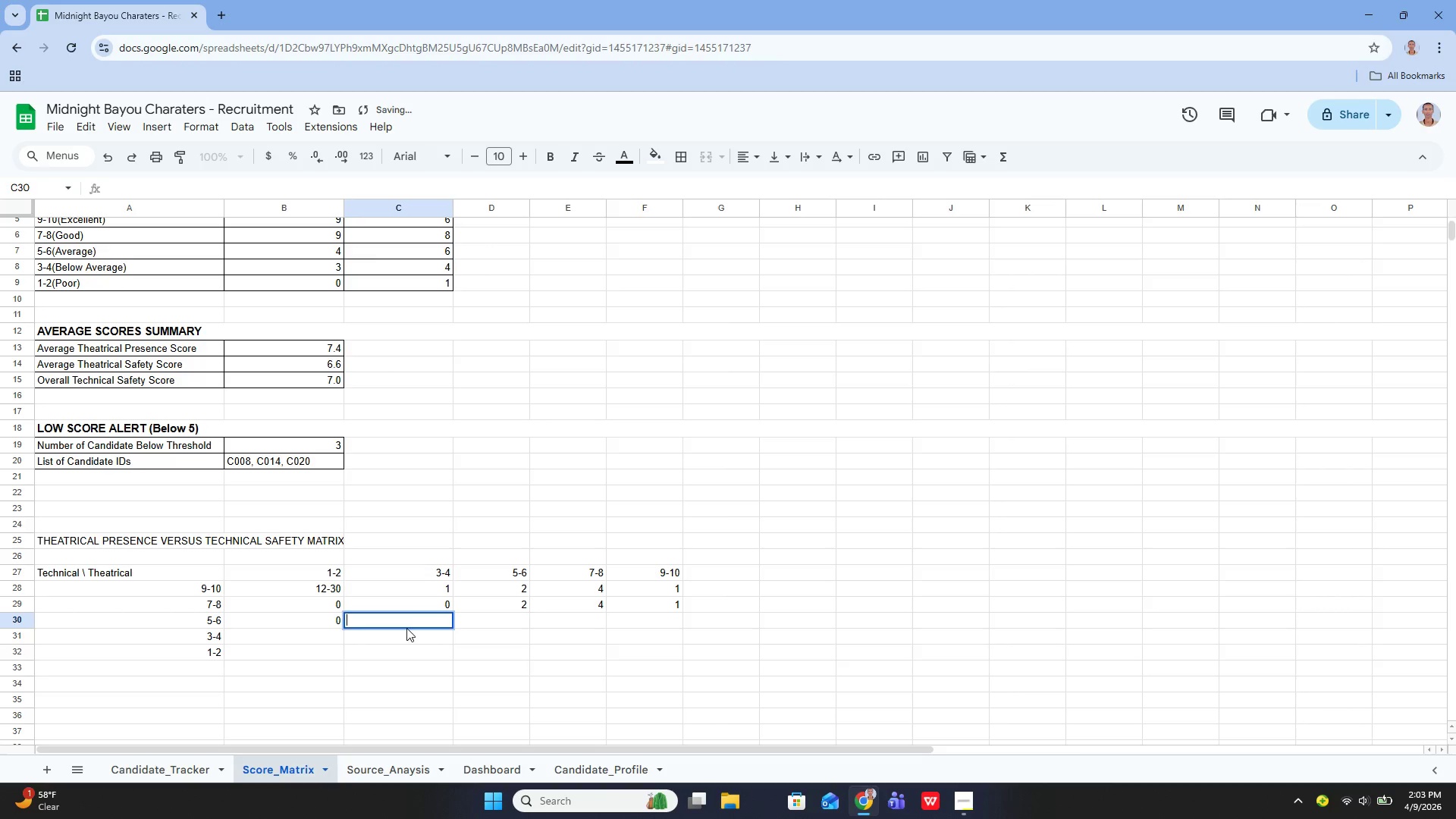 
key(Enter)
 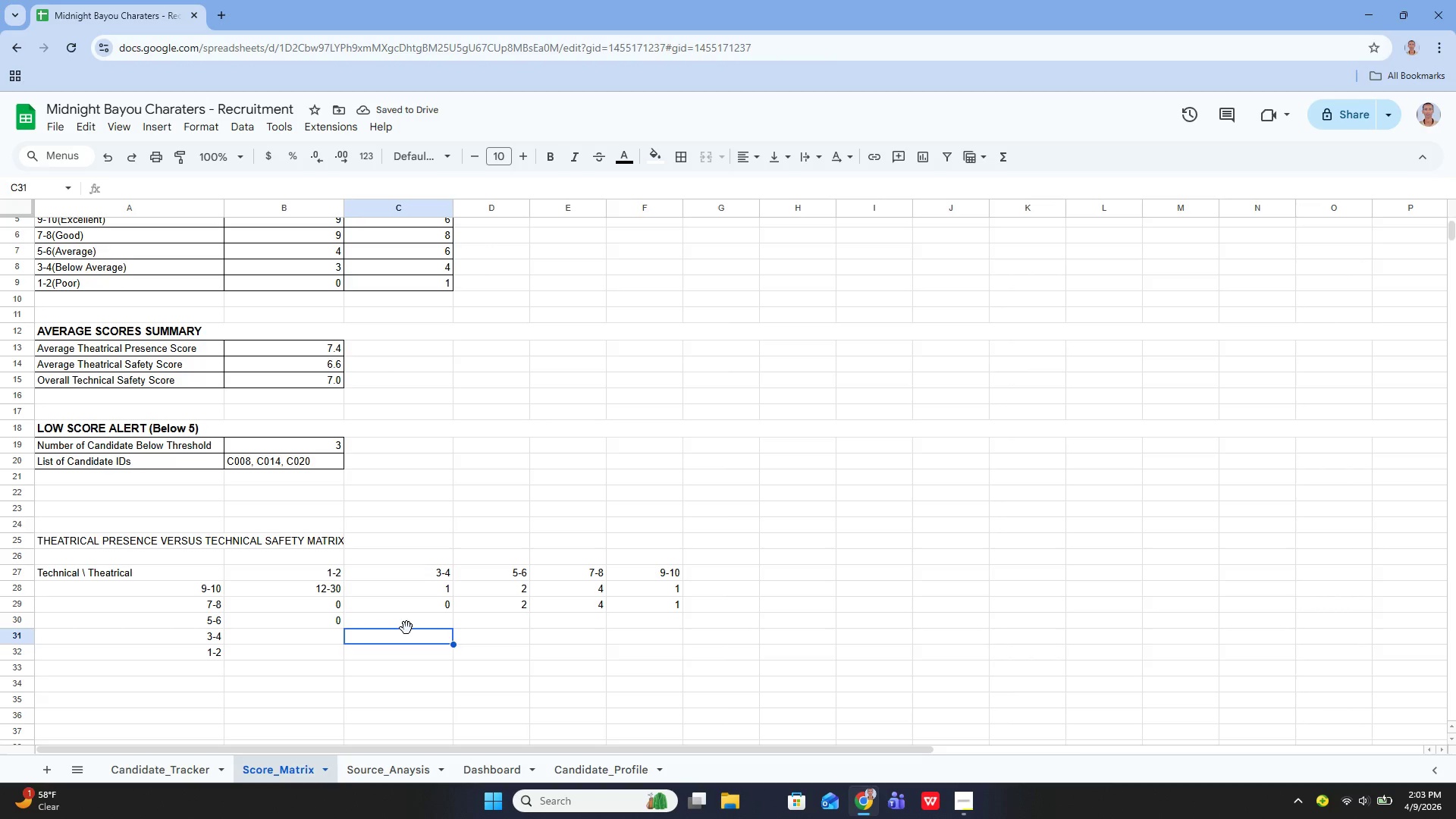 
key(ArrowUp)
 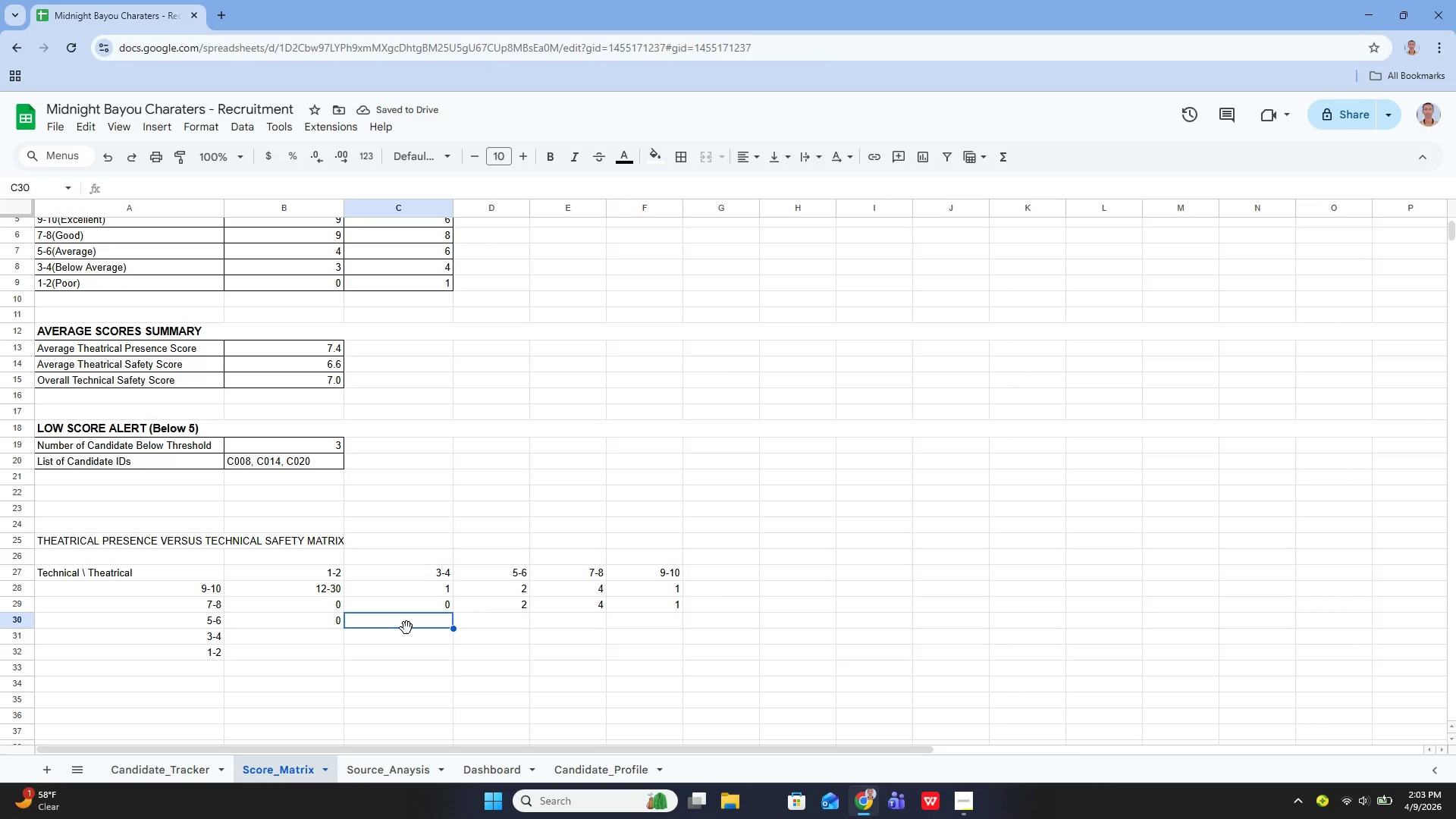 
key(ArrowLeft)
 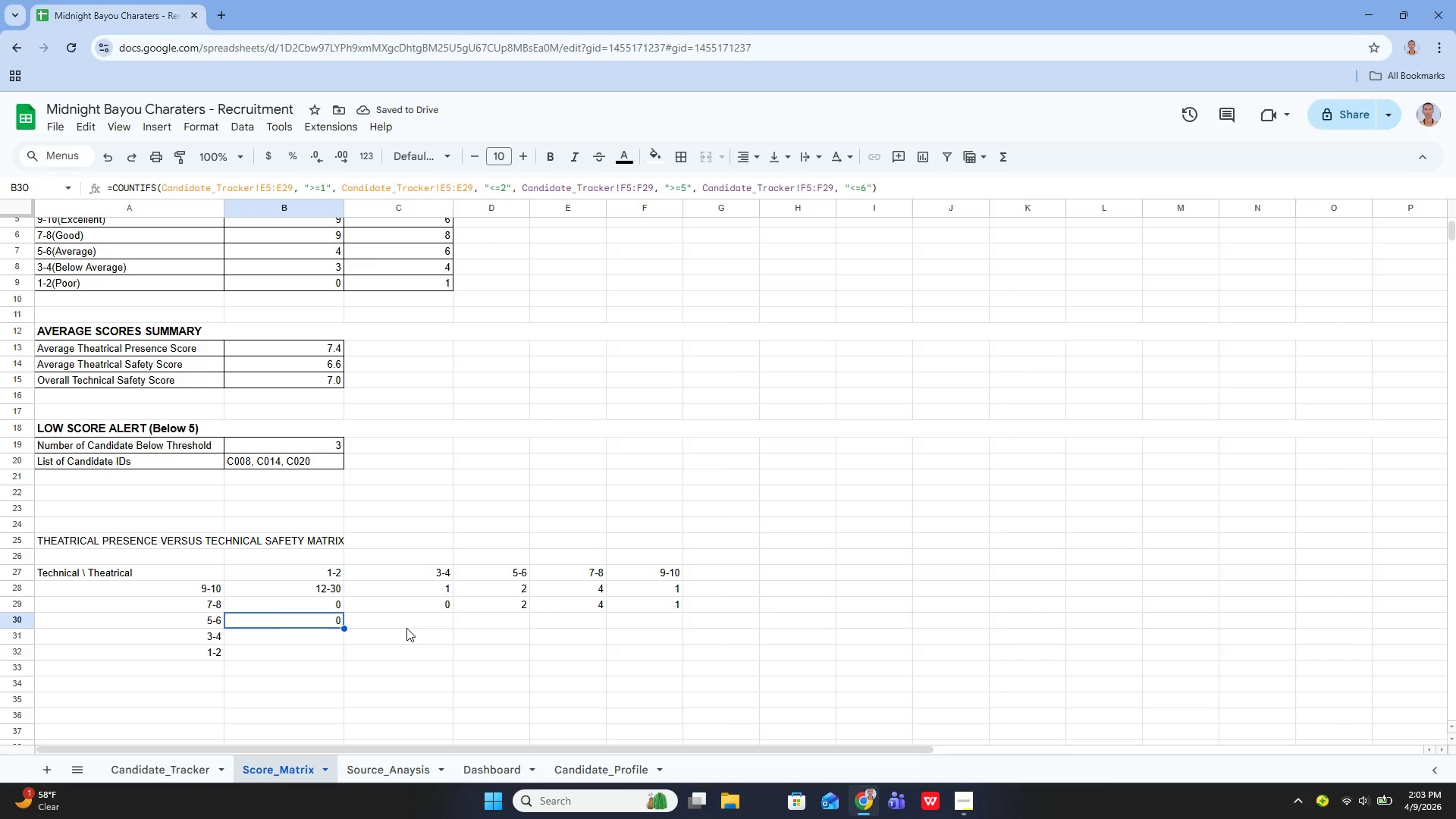 
key(Enter)
 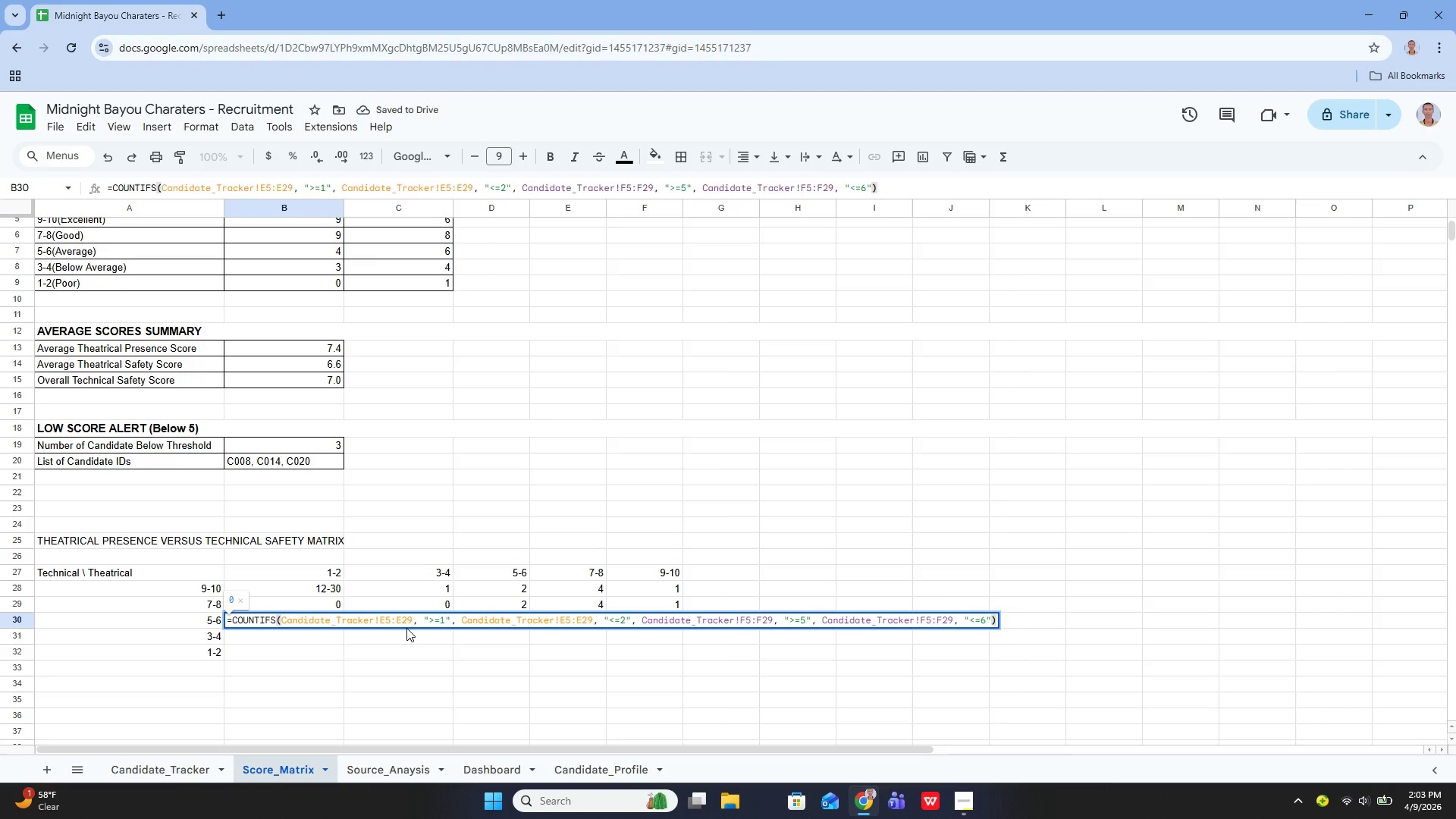 
key(Enter)
 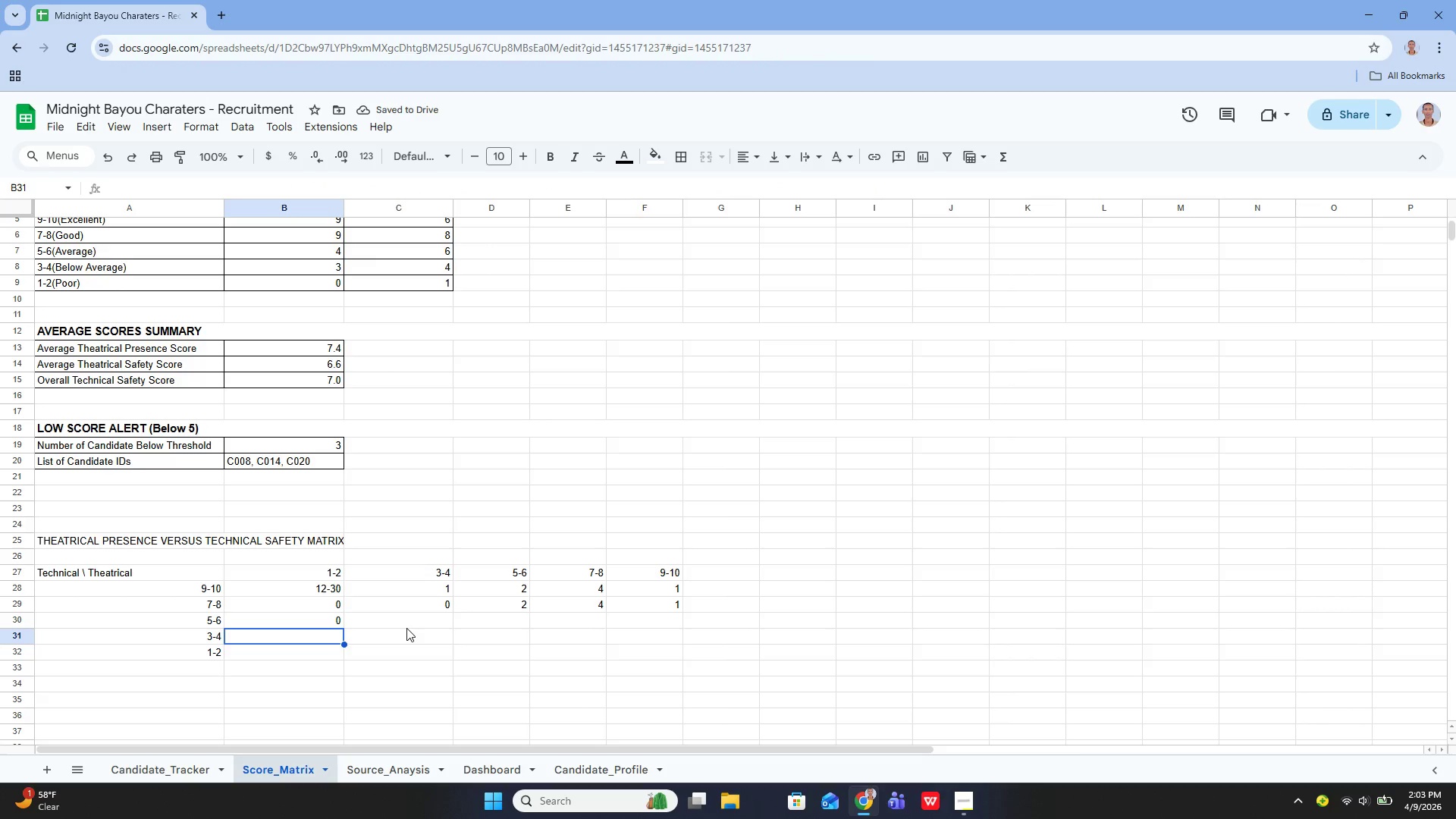 
key(ArrowUp)
 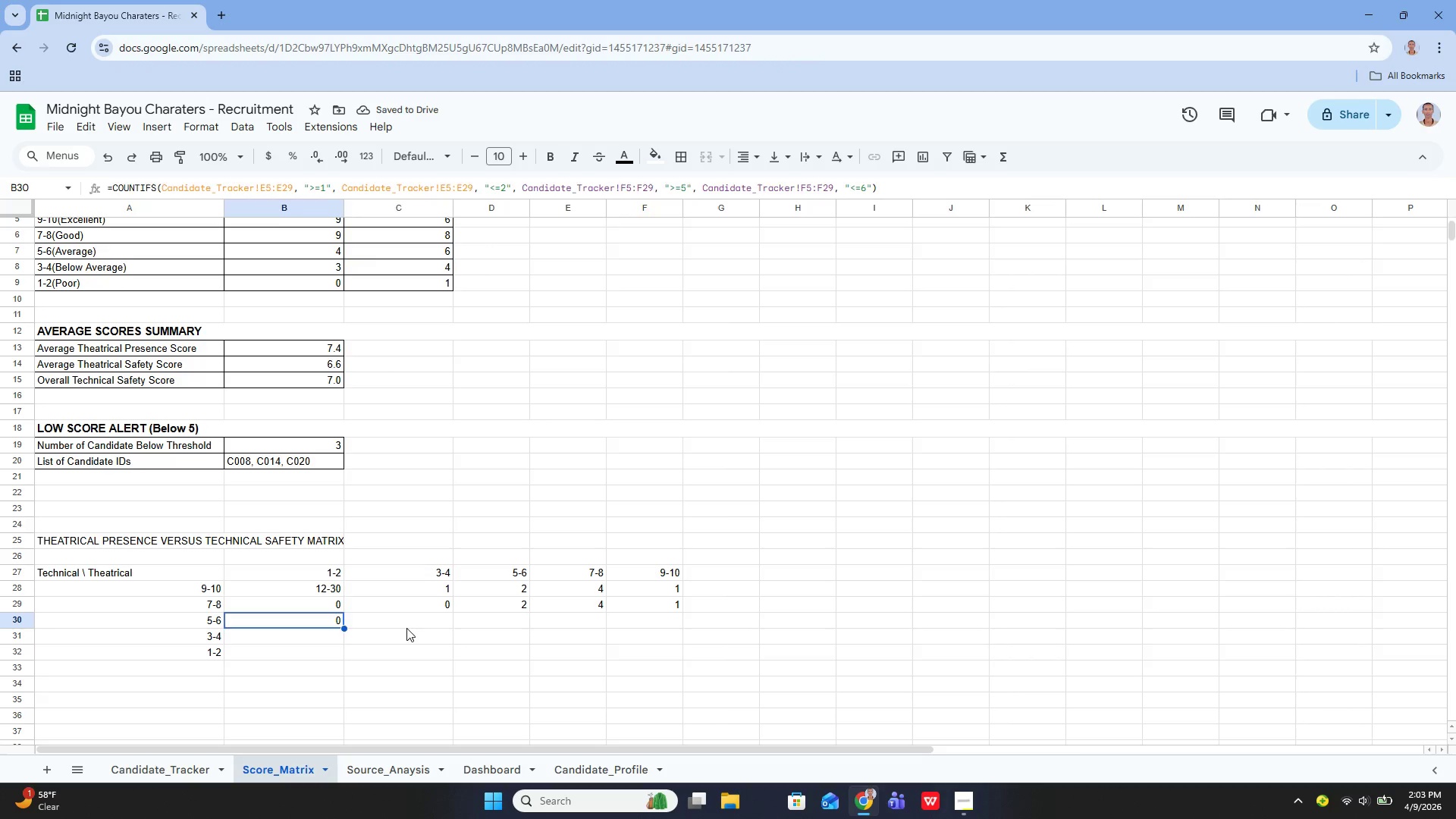 
key(ArrowRight)
 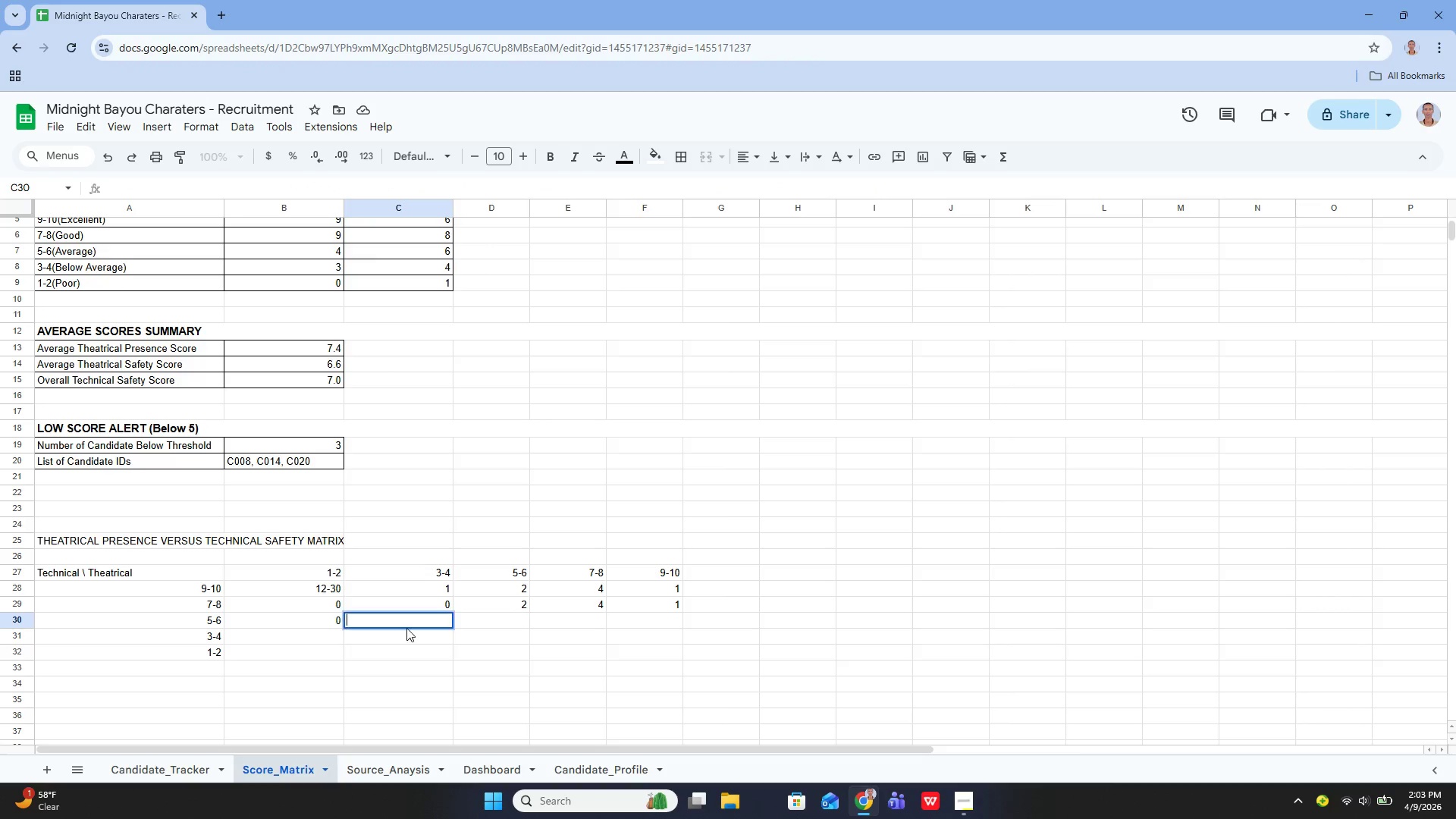 
key(Enter)
 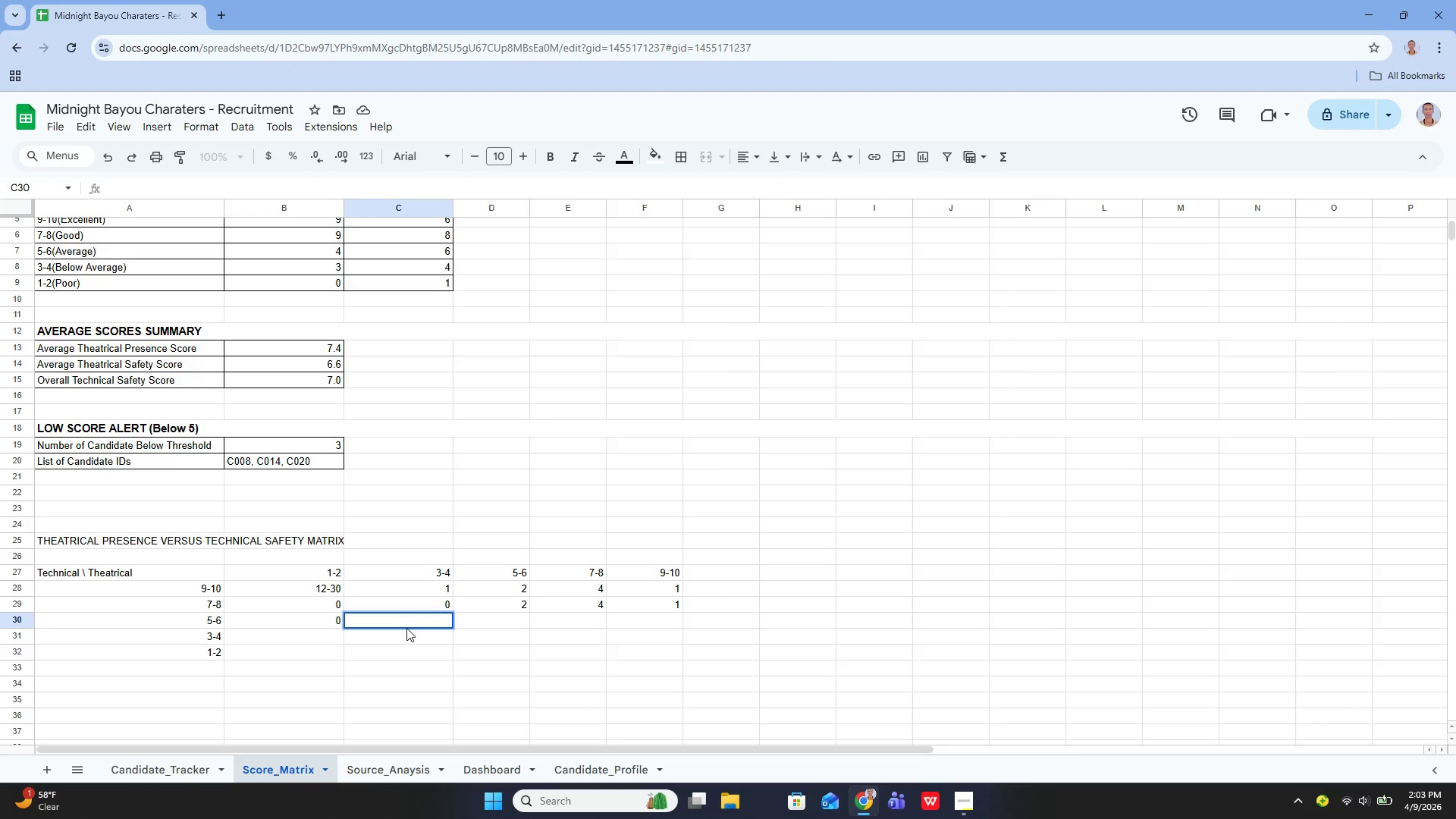 
type(=COU)
key(Backspace)
key(Backspace)
key(Backspace)
key(Backspace)
key(Backspace)
 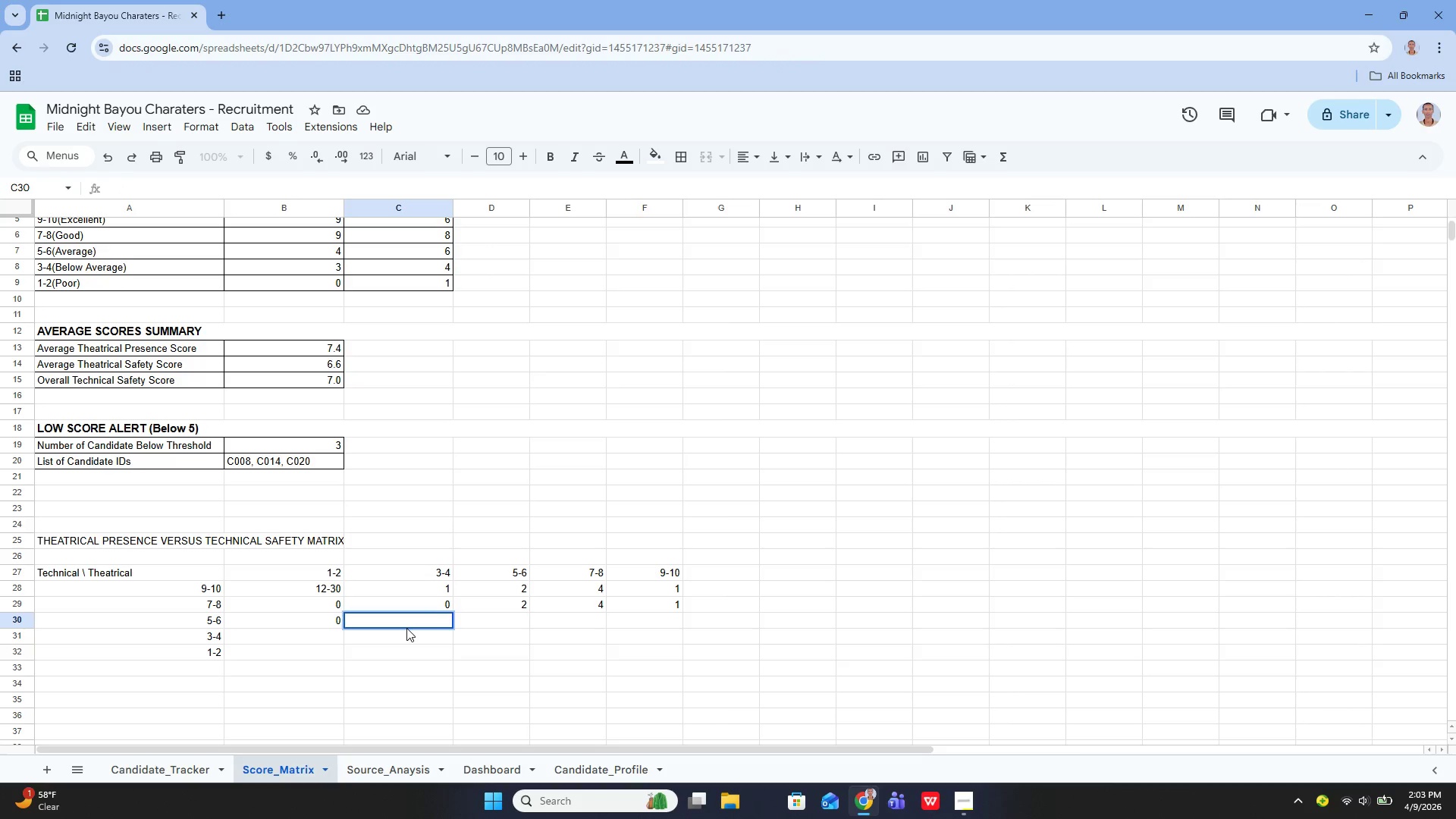 
 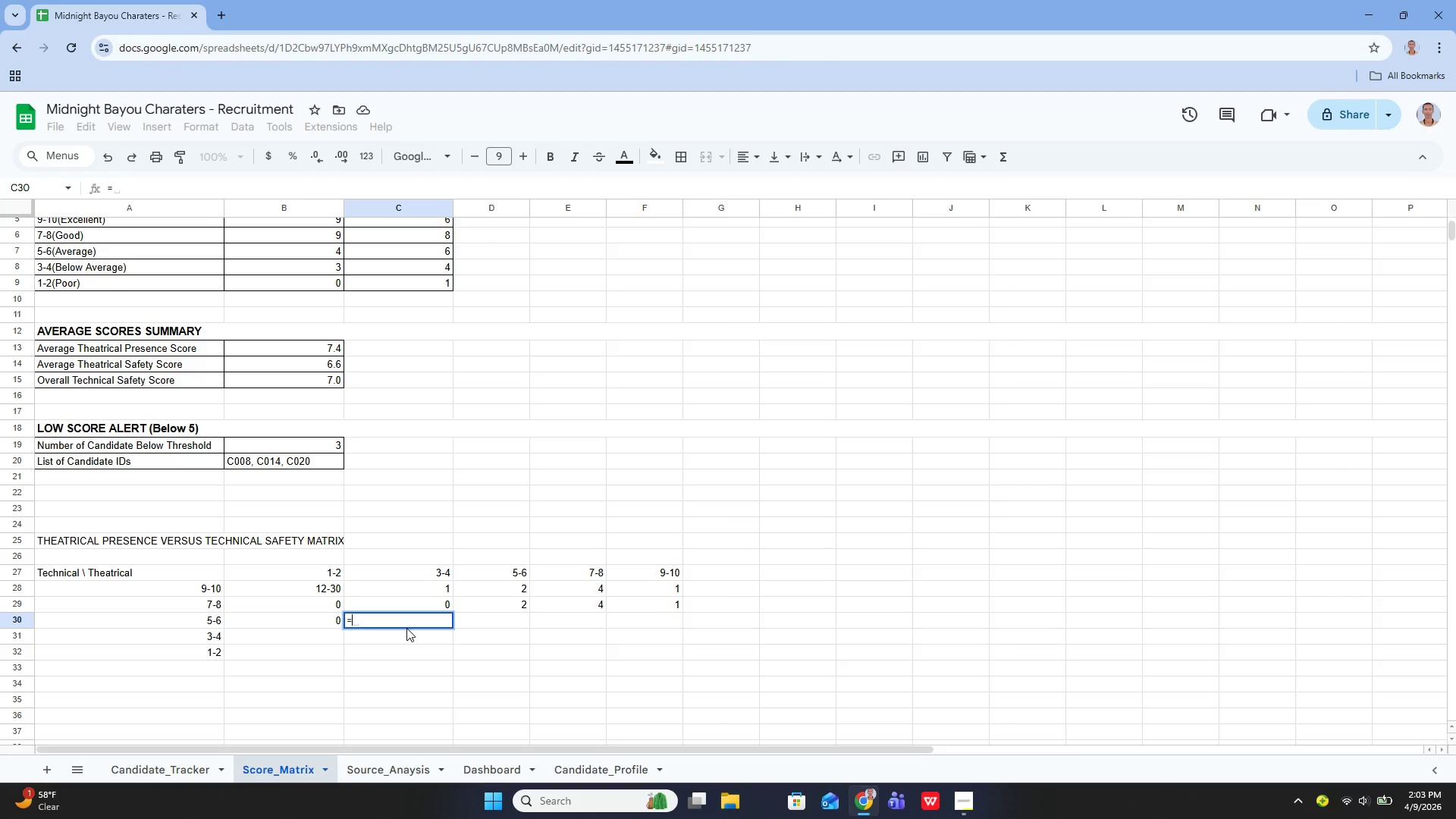 
key(ArrowLeft)
 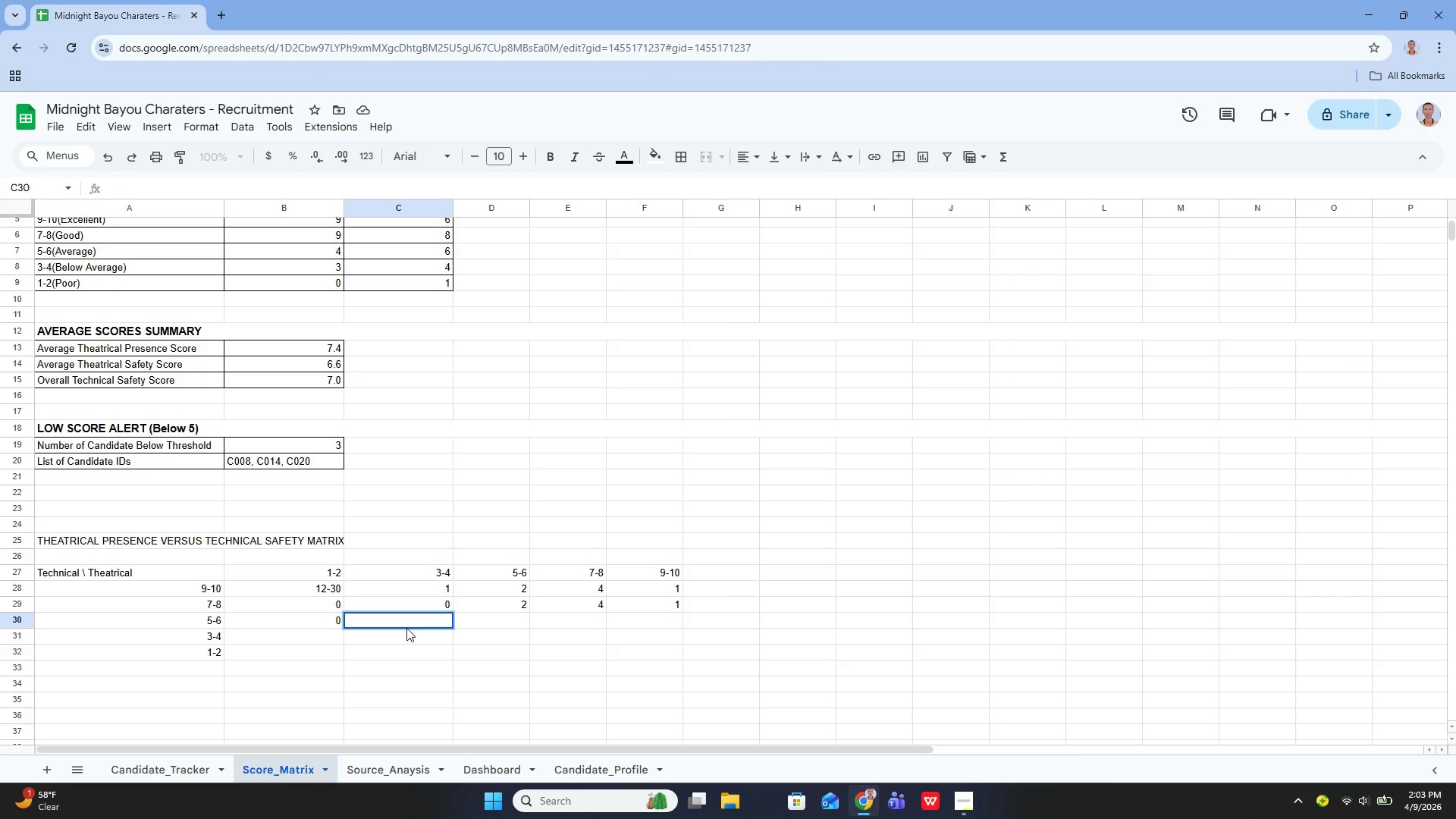 
key(ArrowDown)
 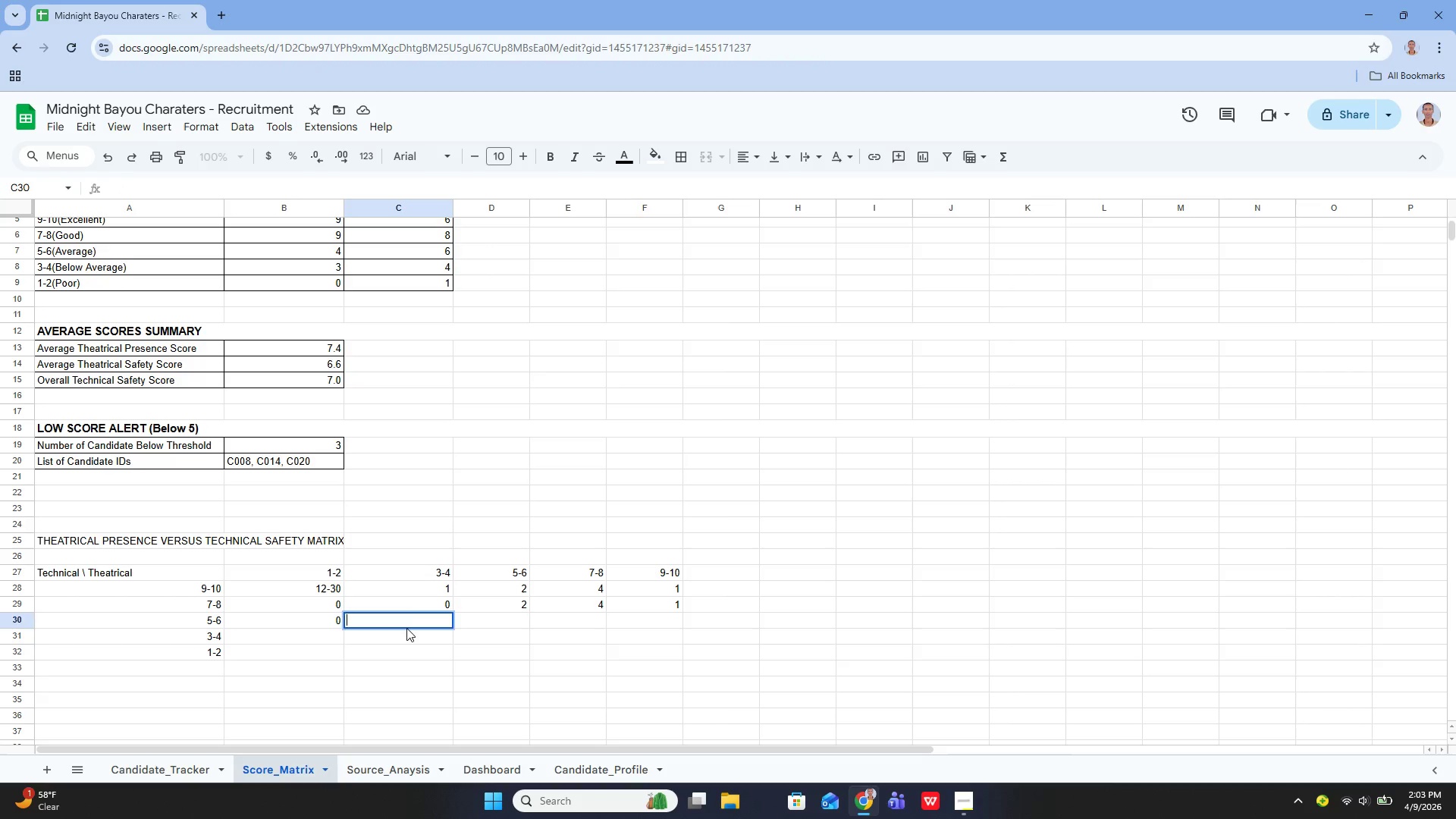 
key(Enter)
 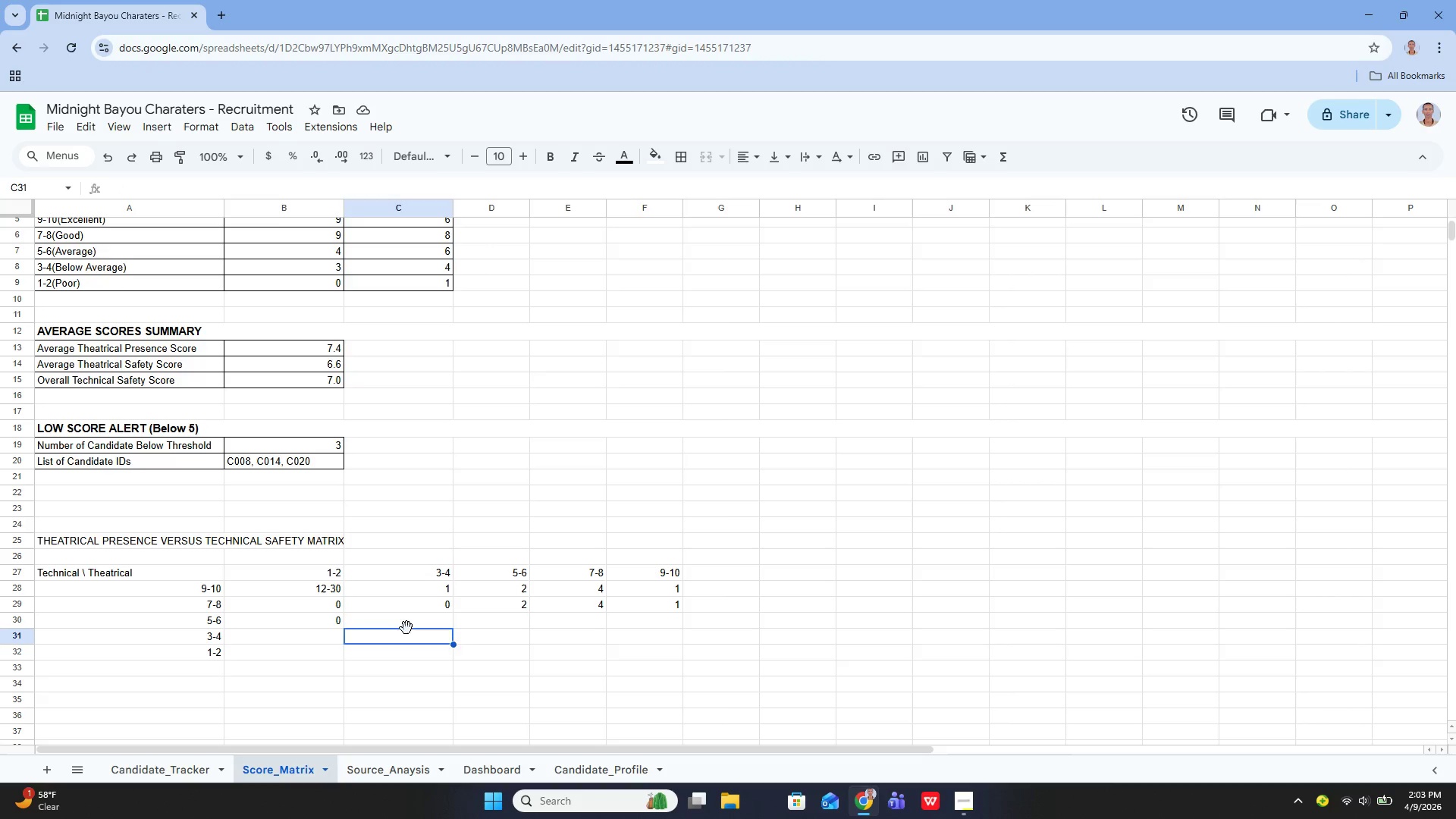 
key(ArrowLeft)
 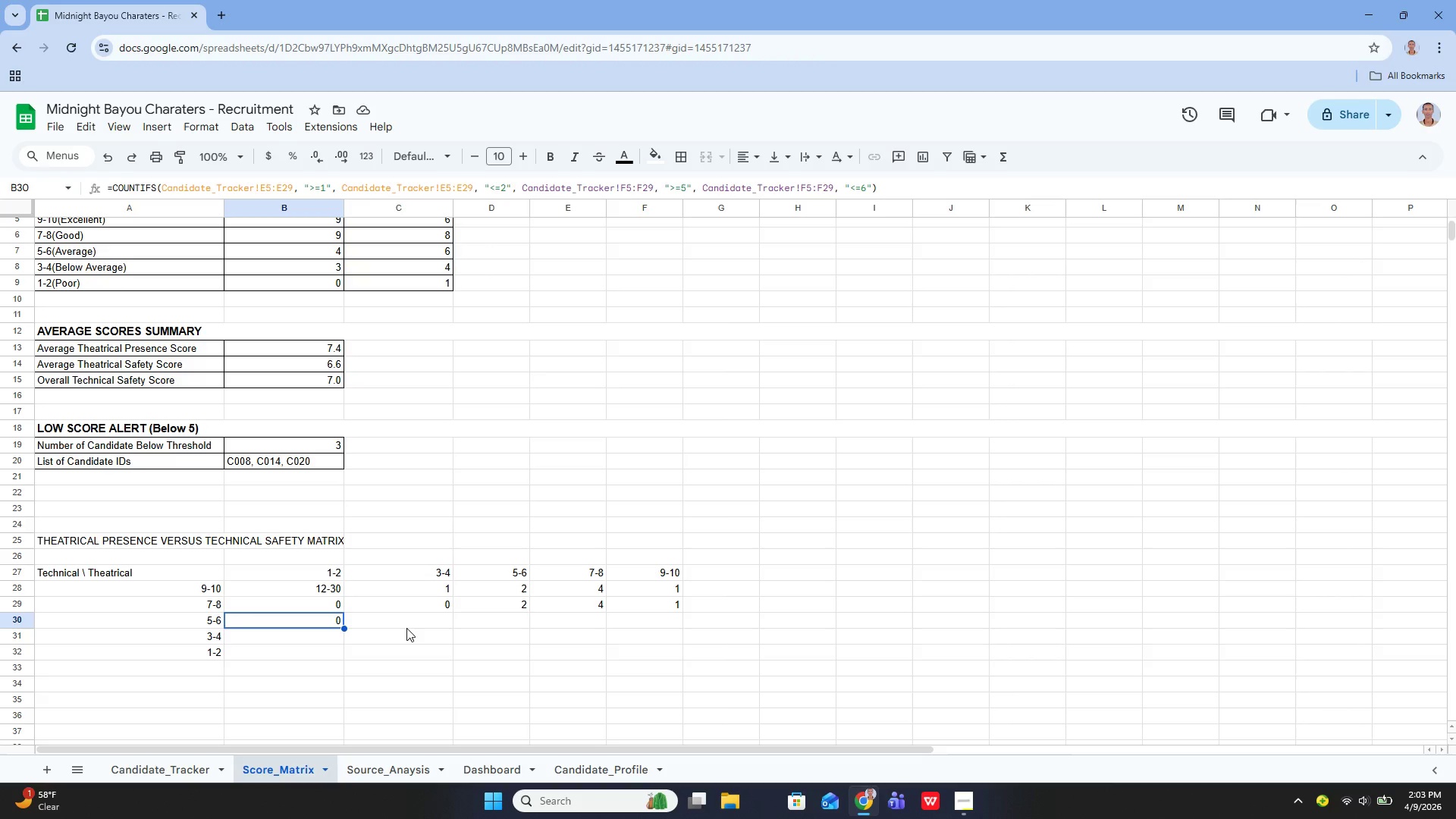 
key(ArrowUp)
 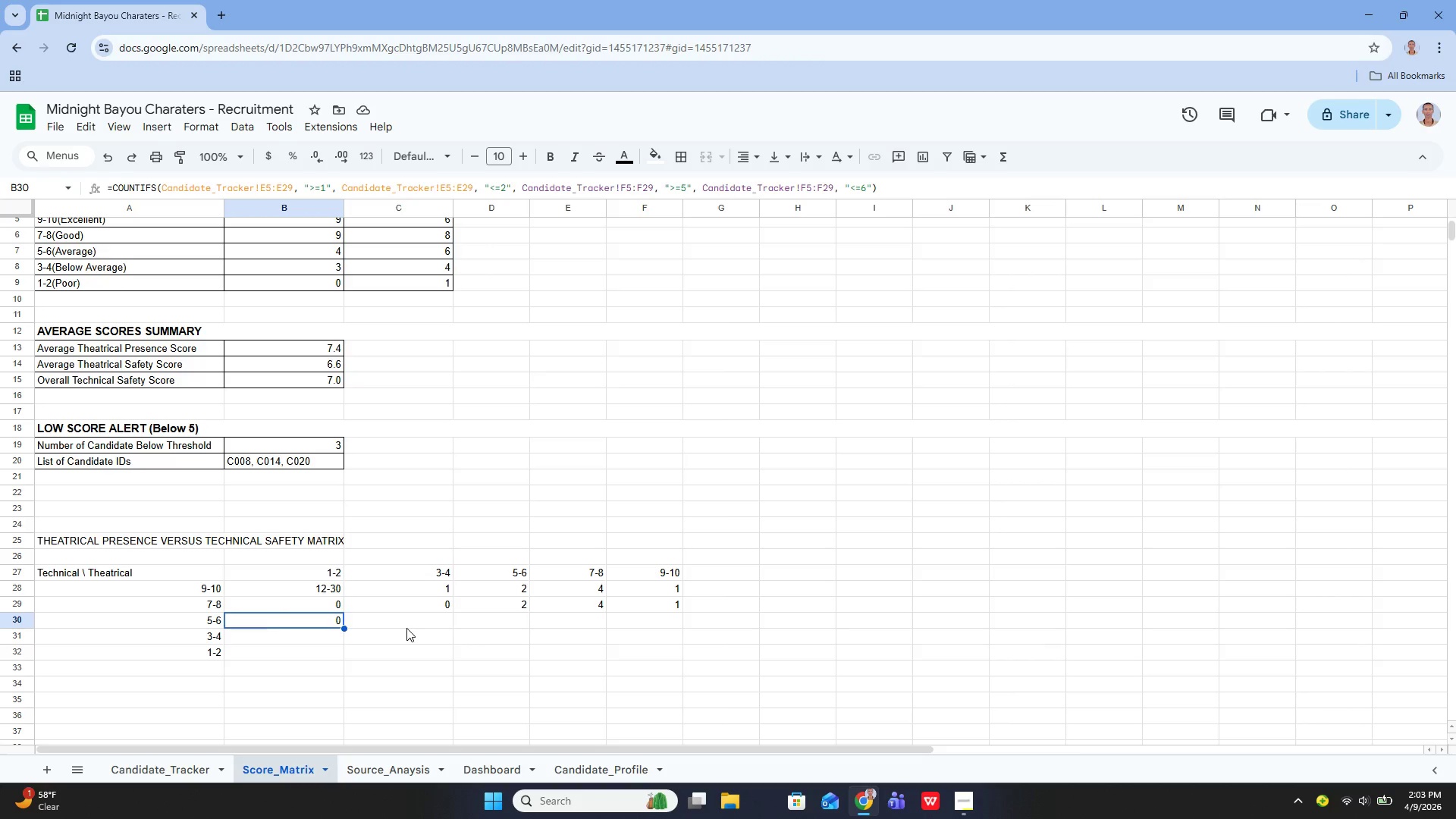 
key(Enter)
 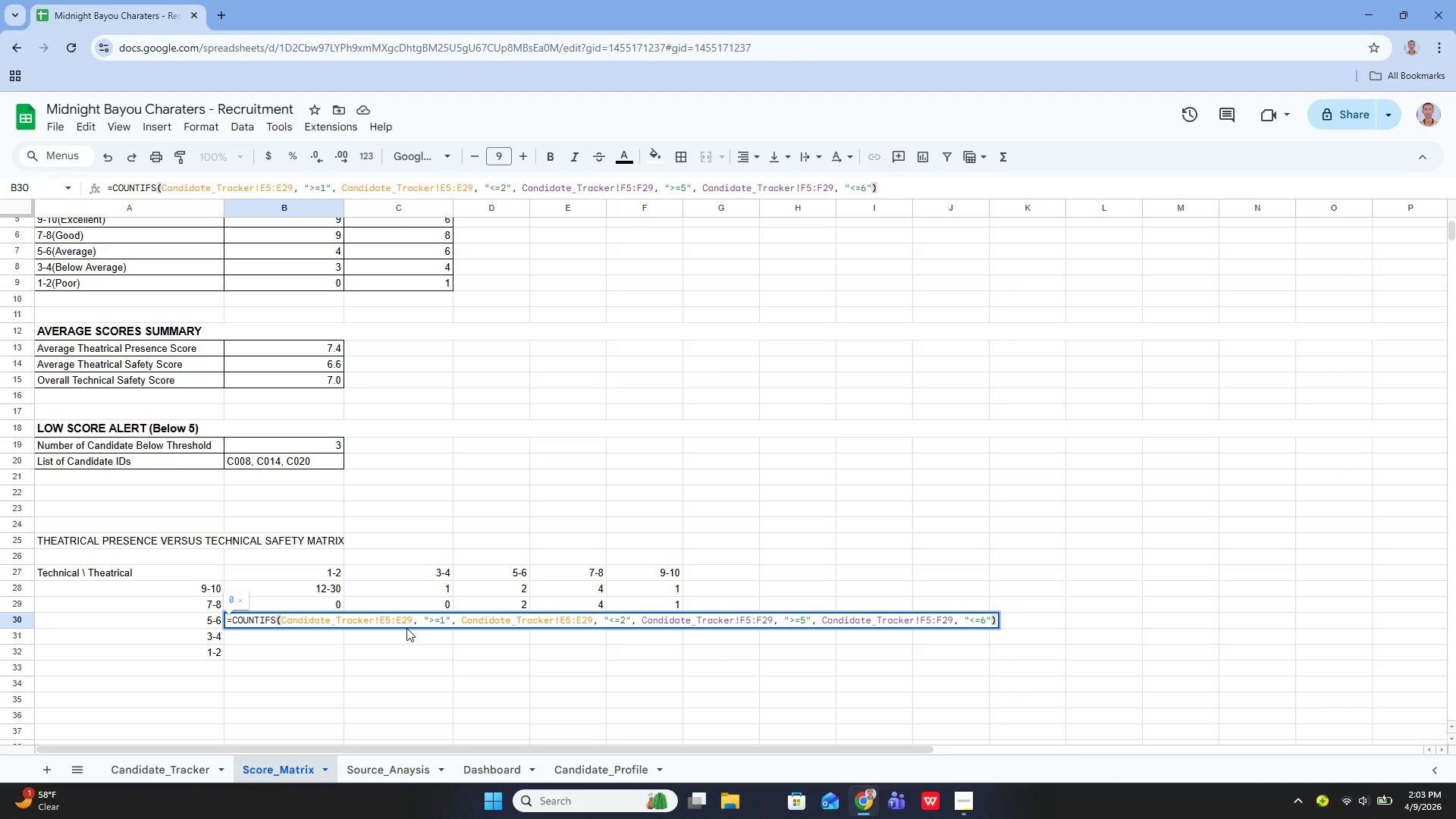 
key(ArrowLeft)
 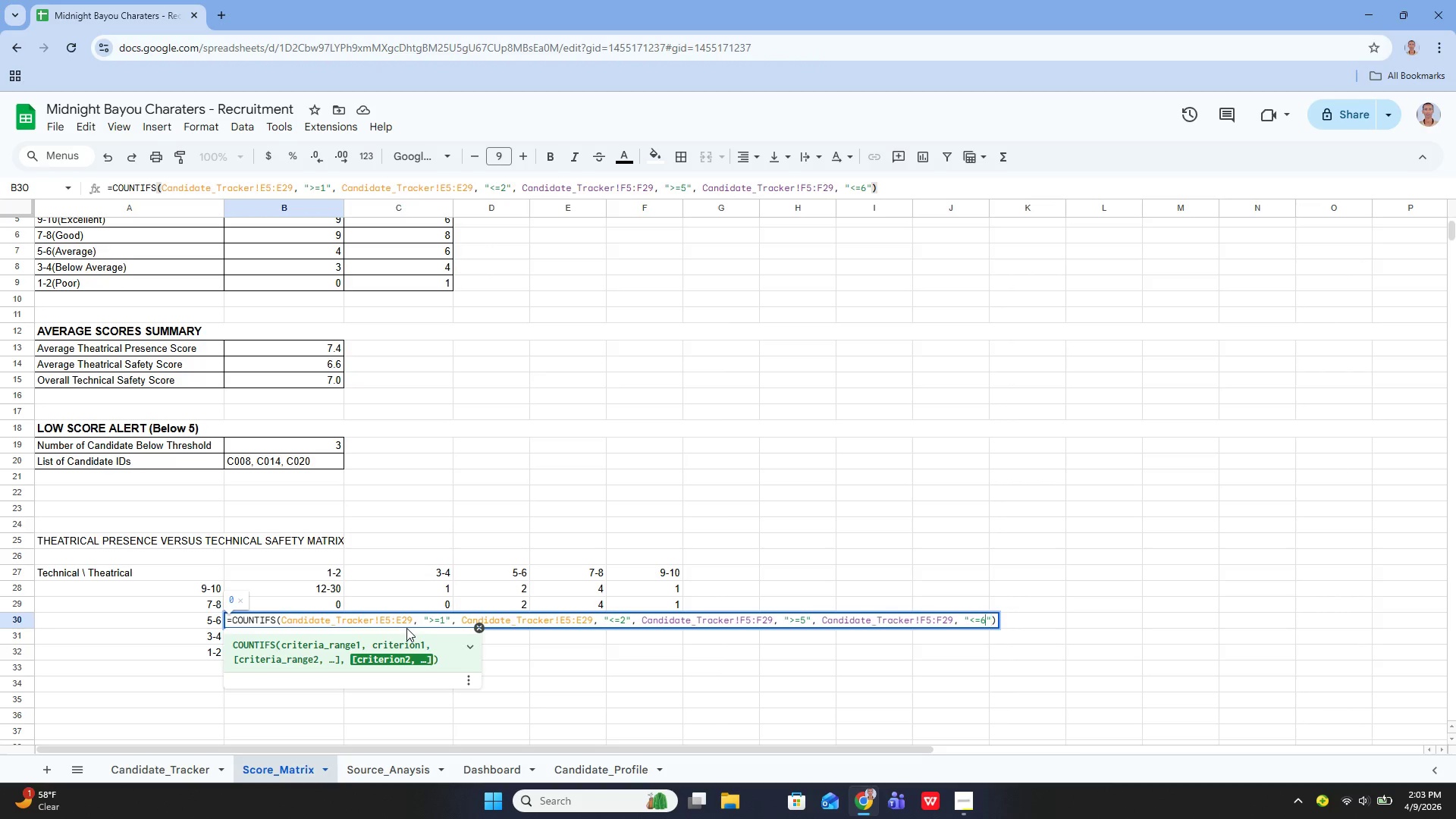 
key(ArrowLeft)
 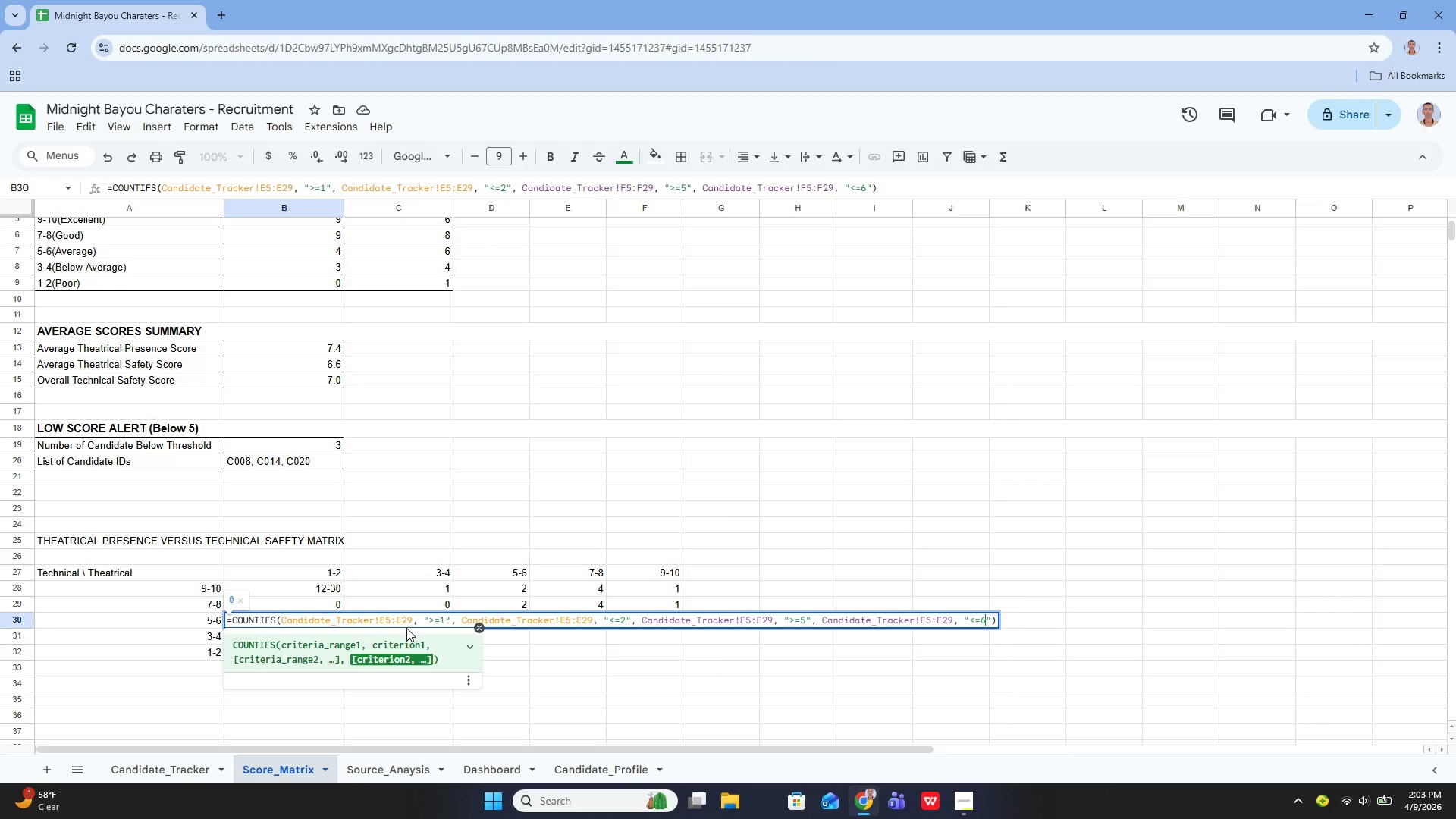 
key(Backspace)
 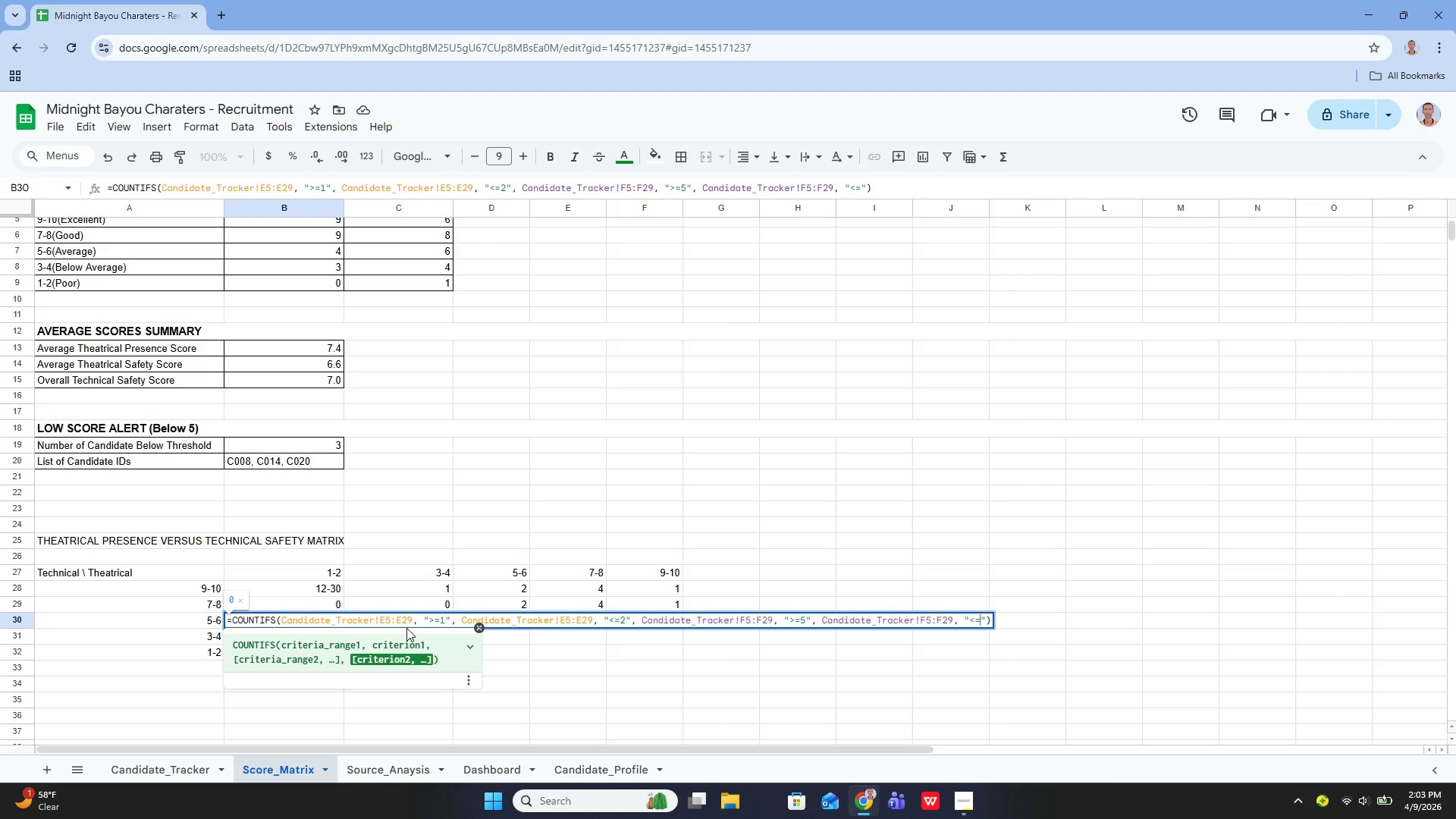 
key(7)
 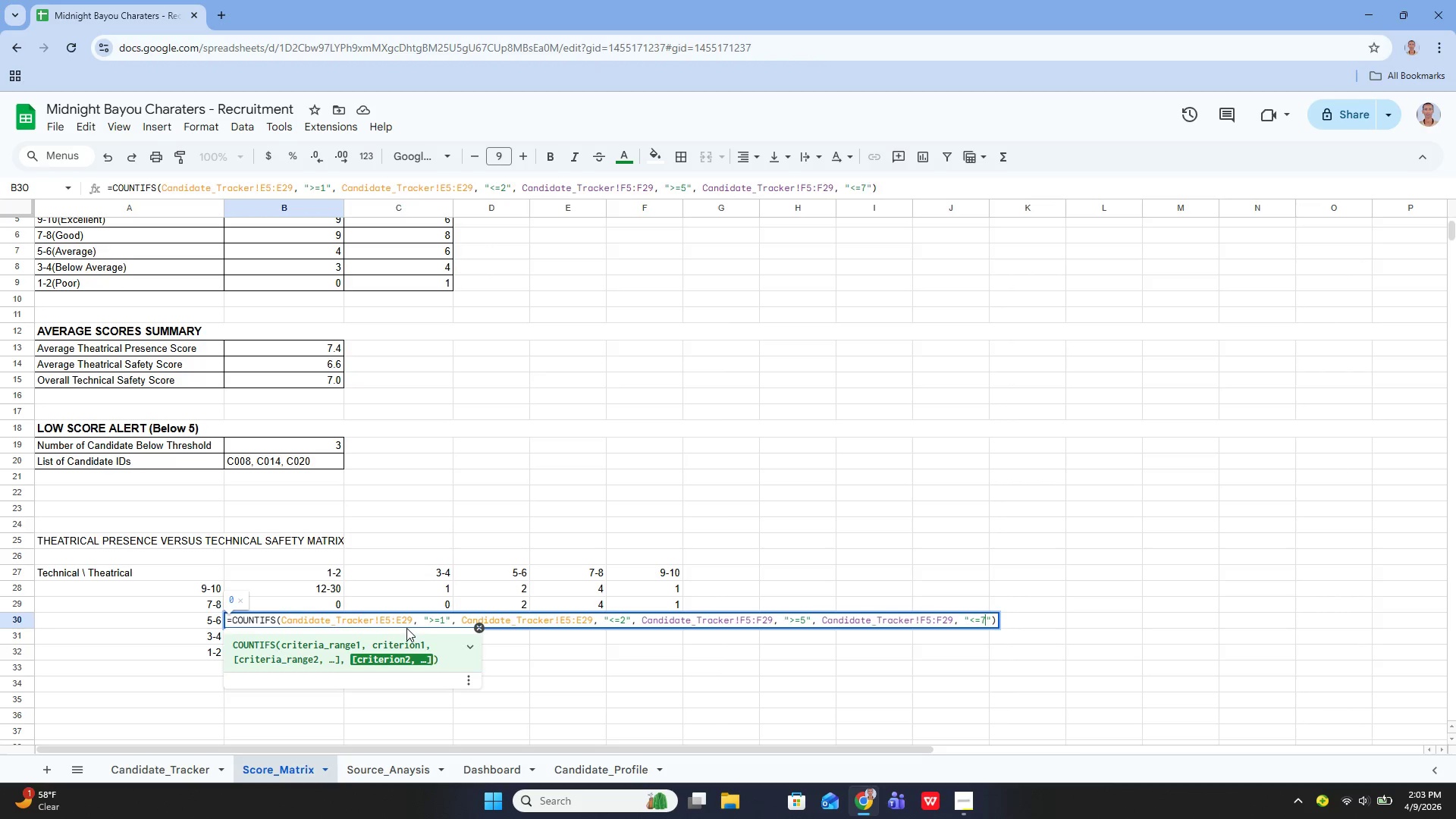 
key(Enter)
 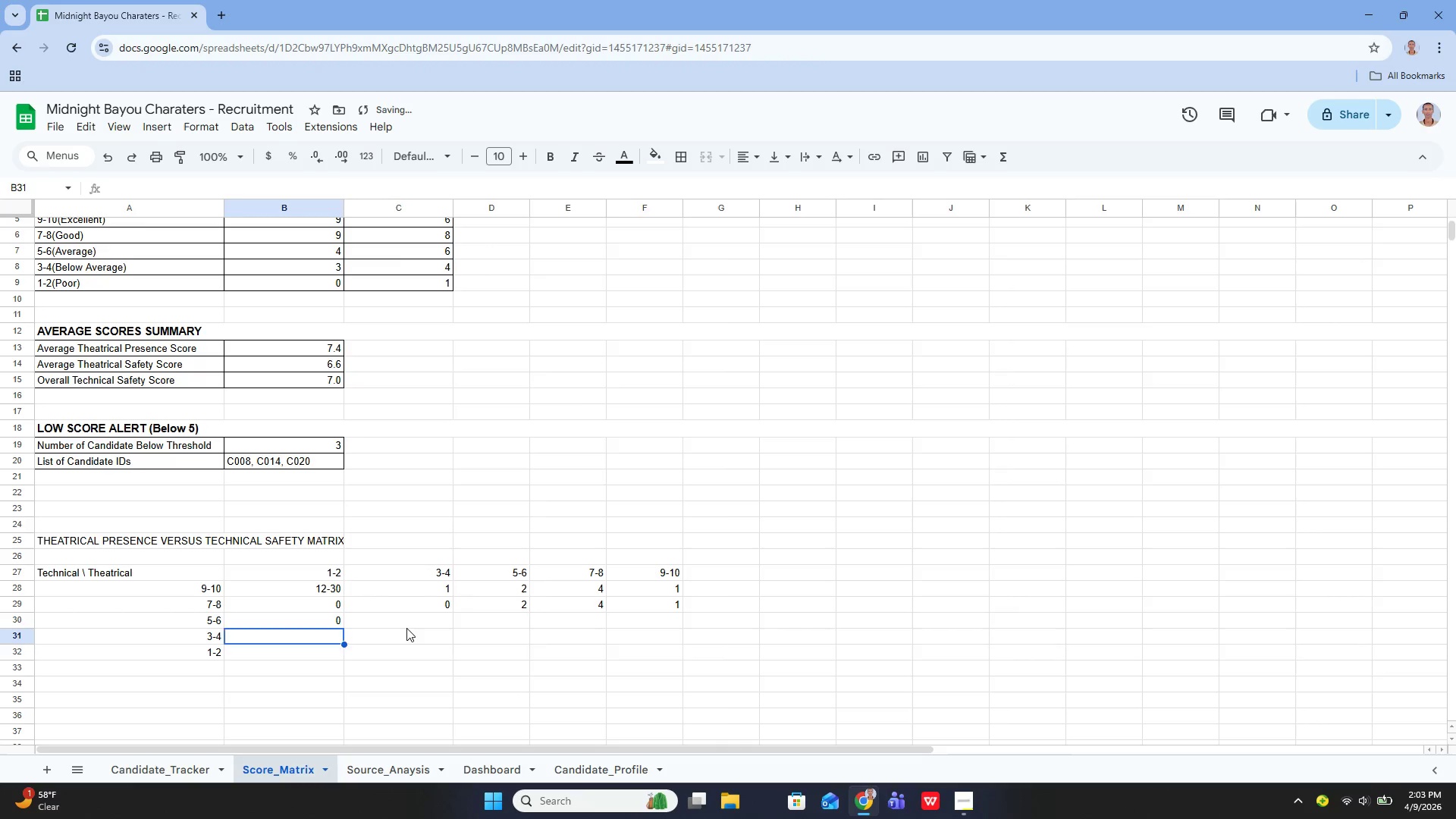 
key(ArrowUp)
 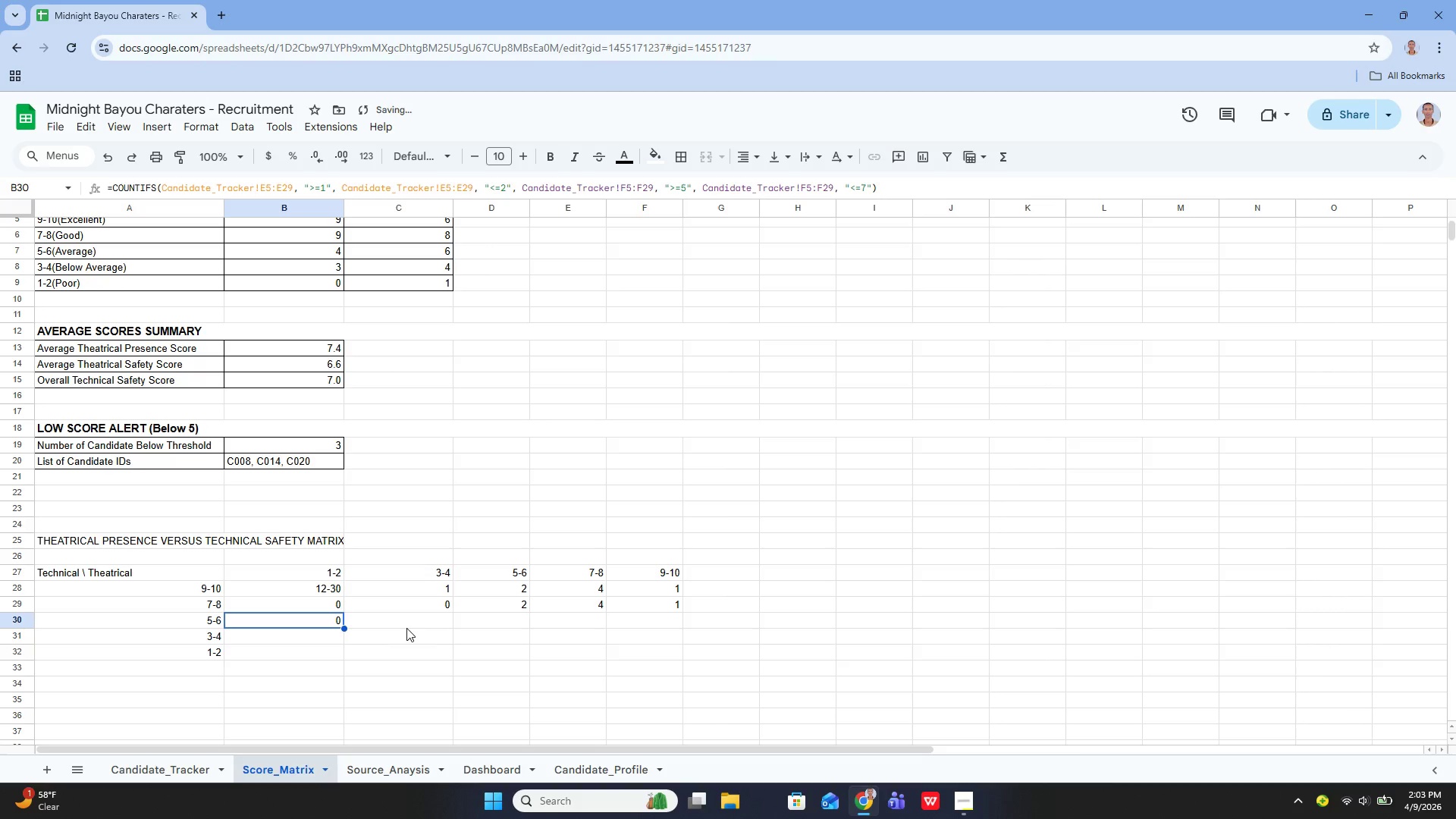 
key(ArrowRight)
 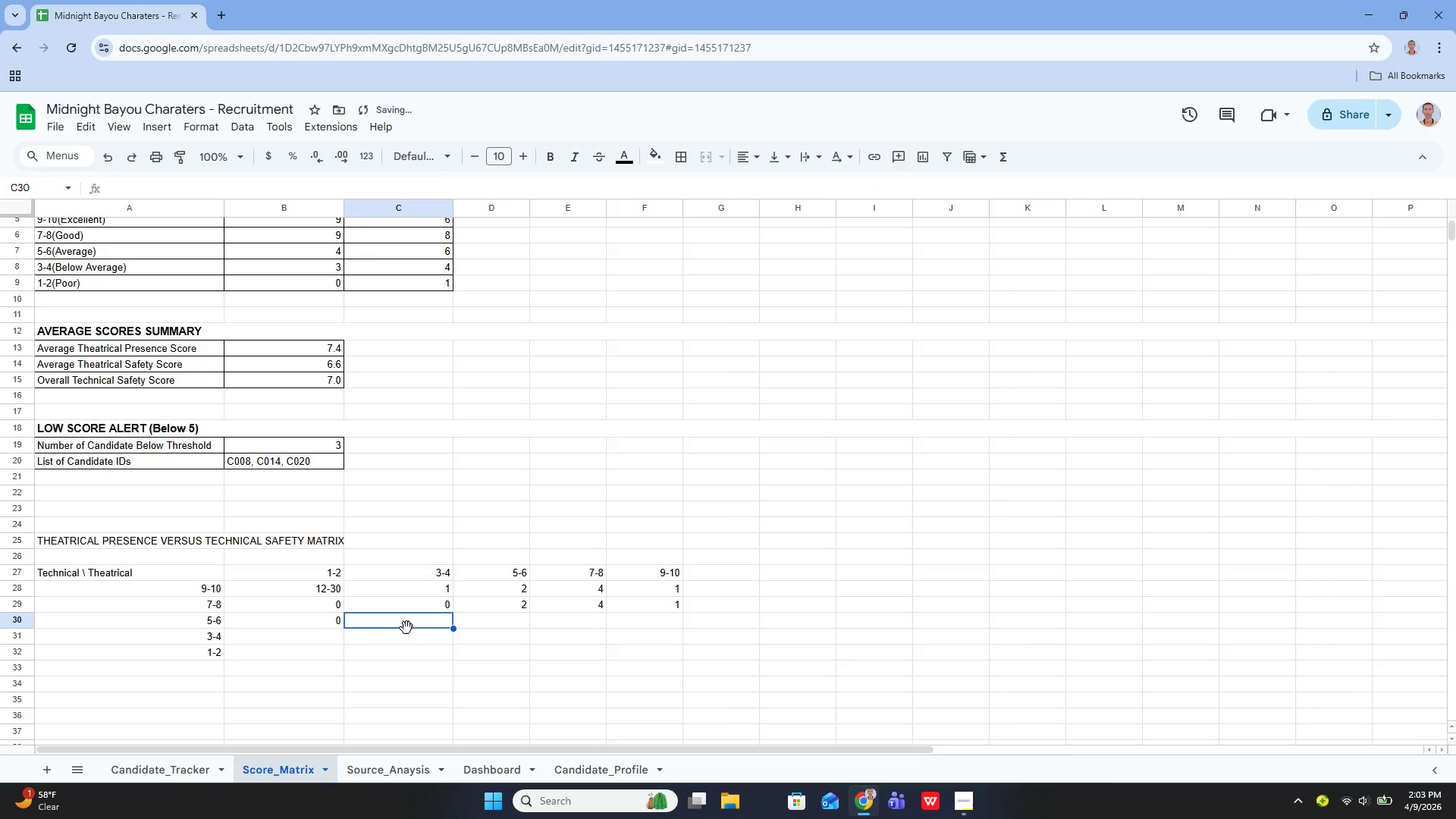 
key(Enter)
 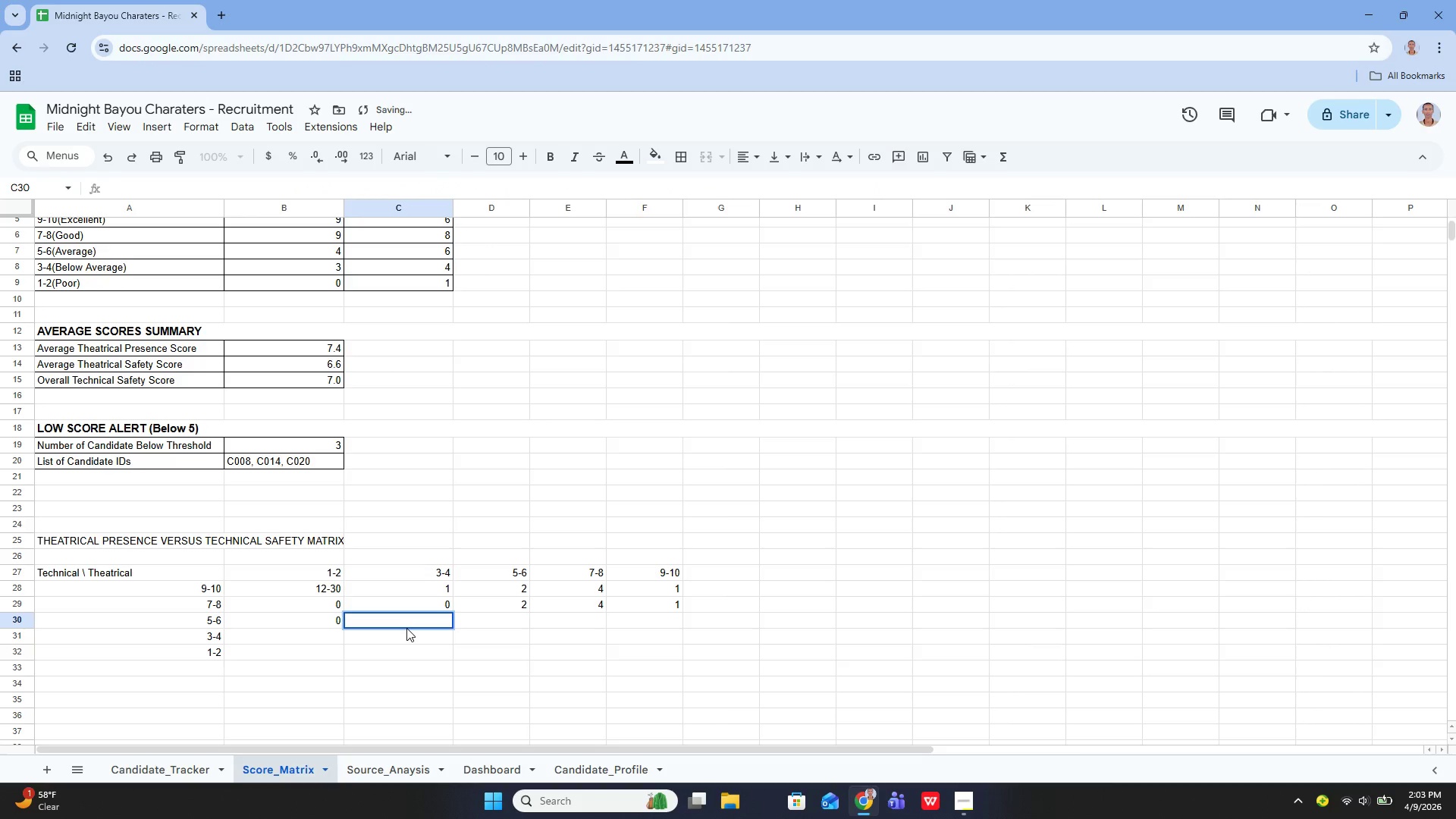 
key(Equal)
 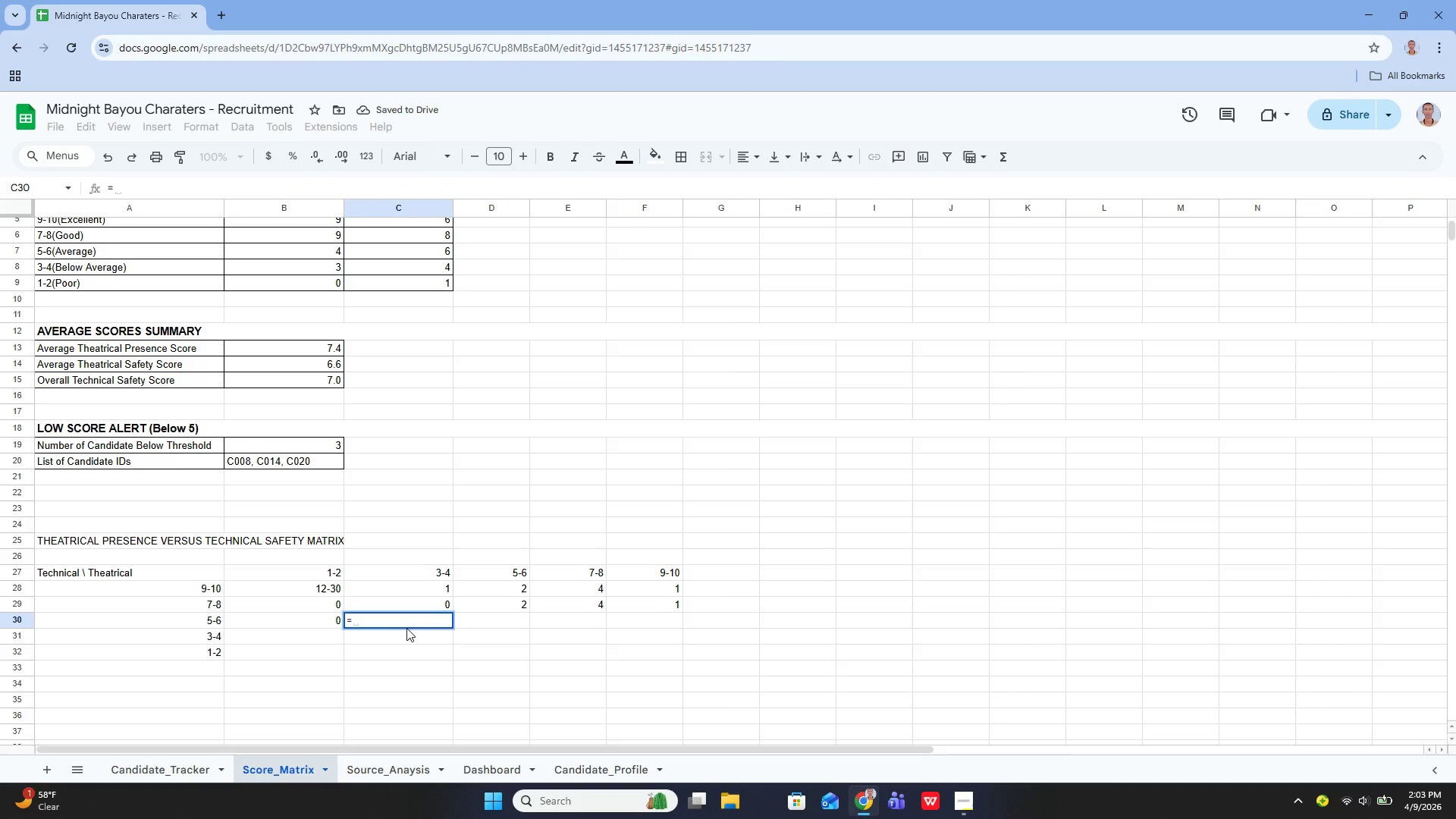 
key(Backspace)
 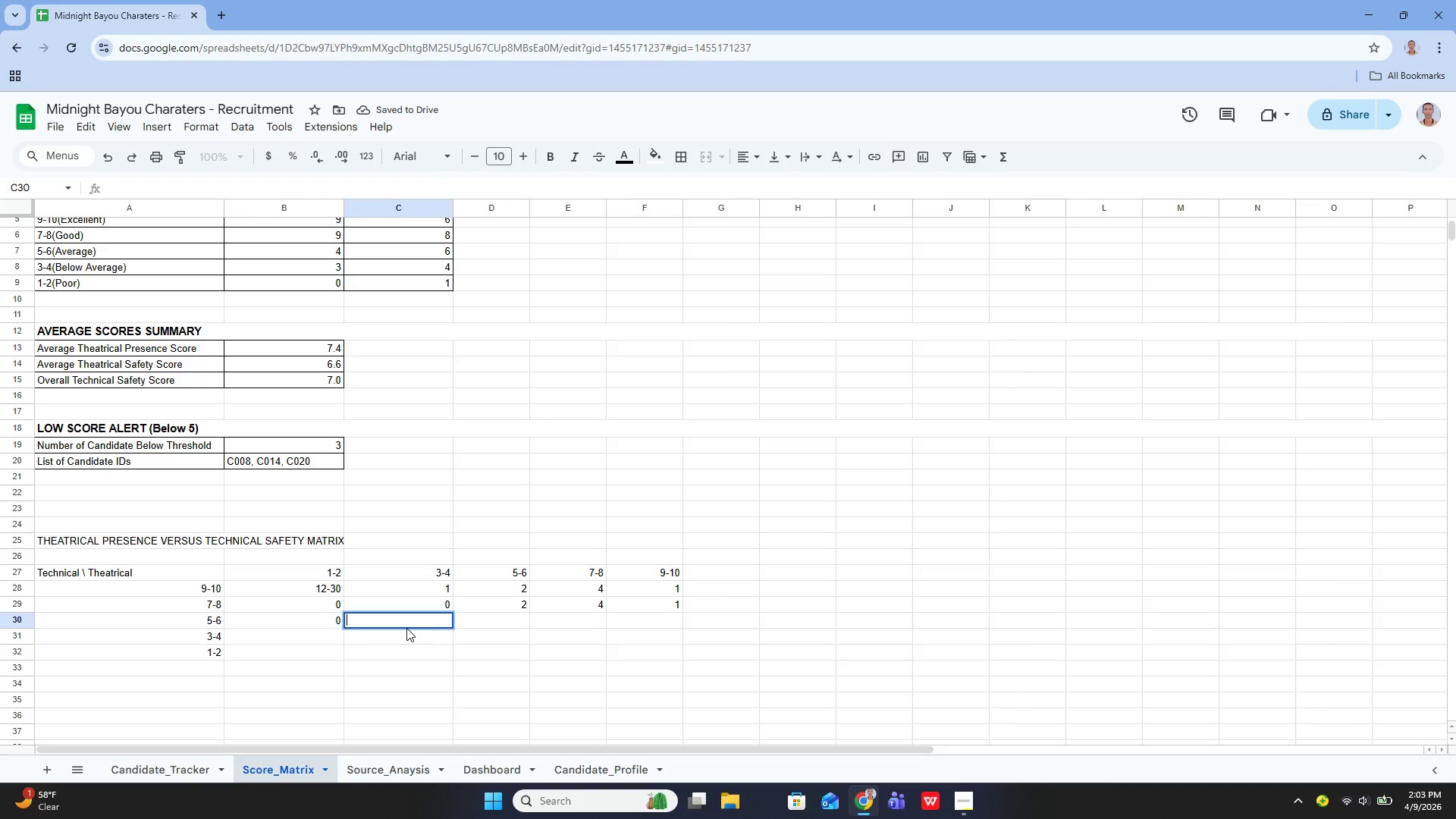 
key(ArrowLeft)
 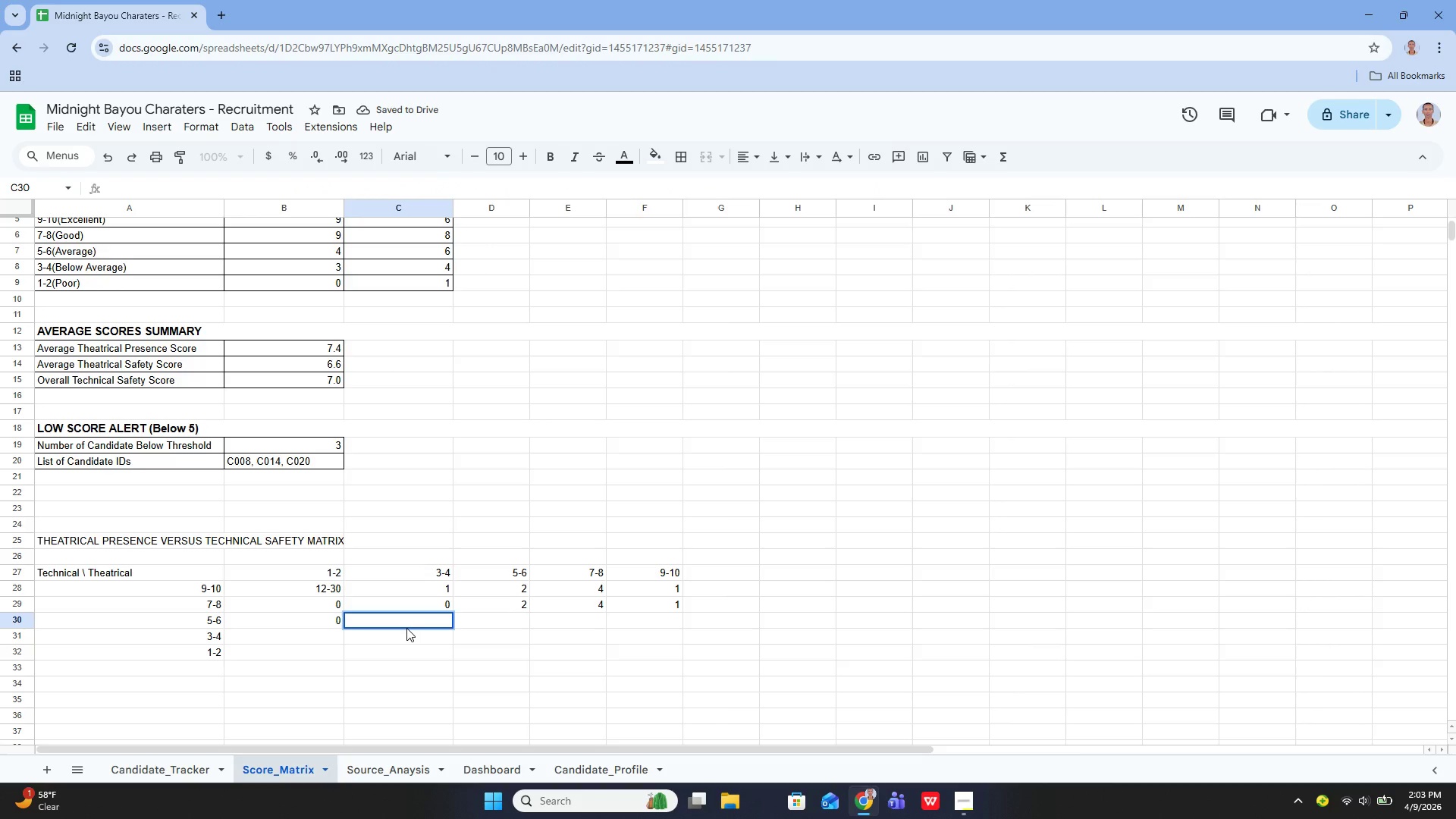 
key(Enter)
 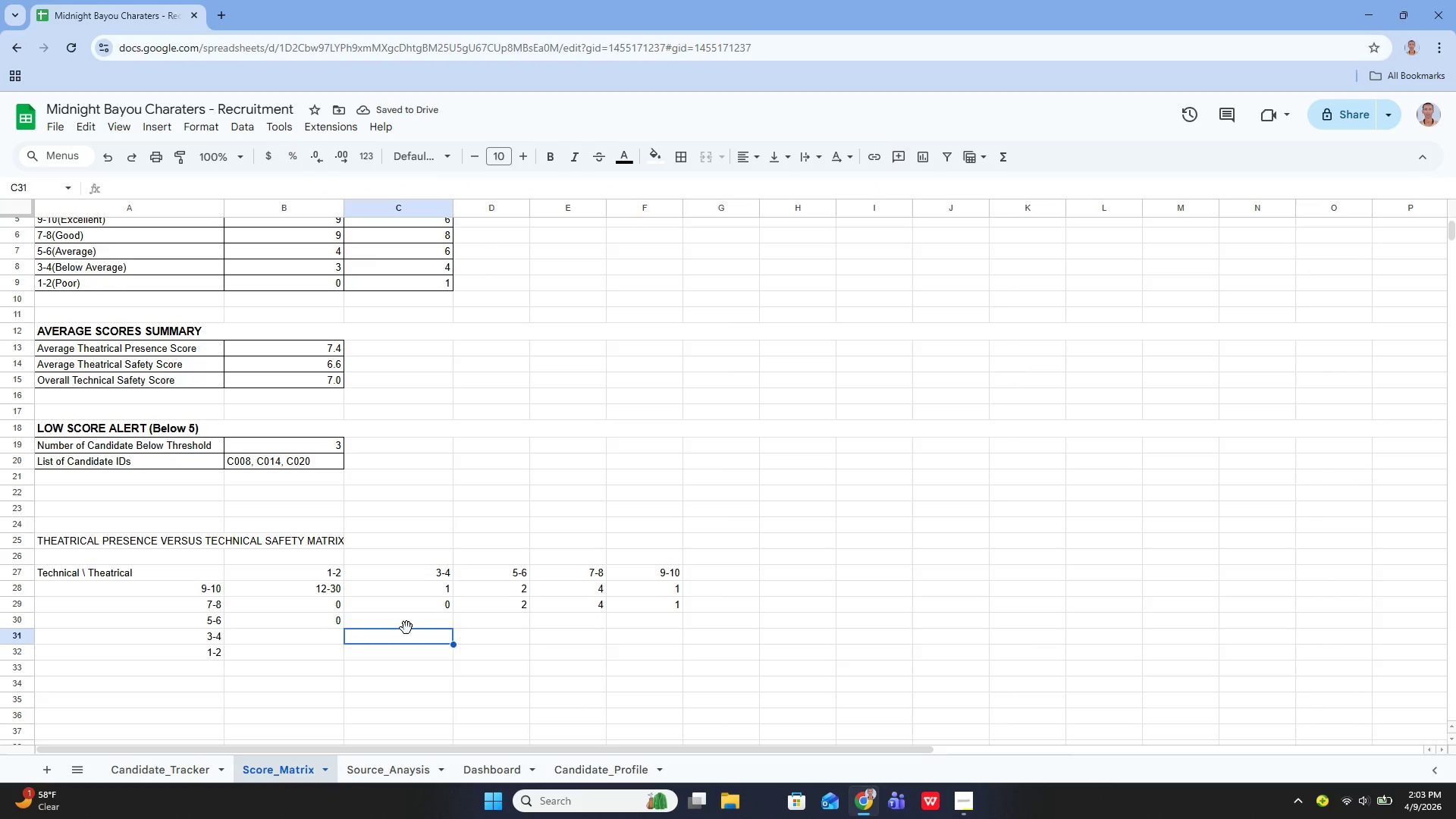 
key(ArrowLeft)
 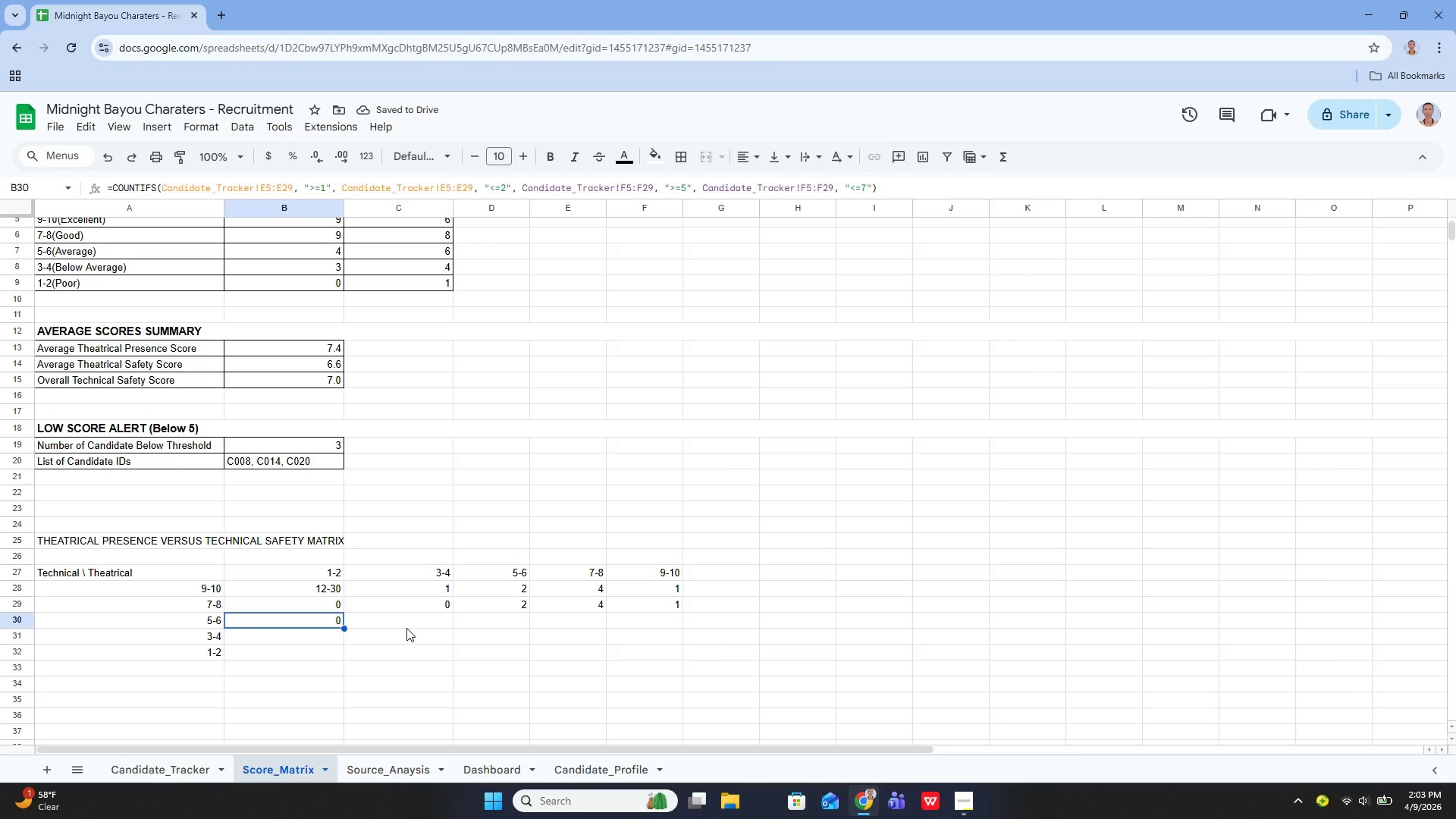 
key(ArrowUp)
 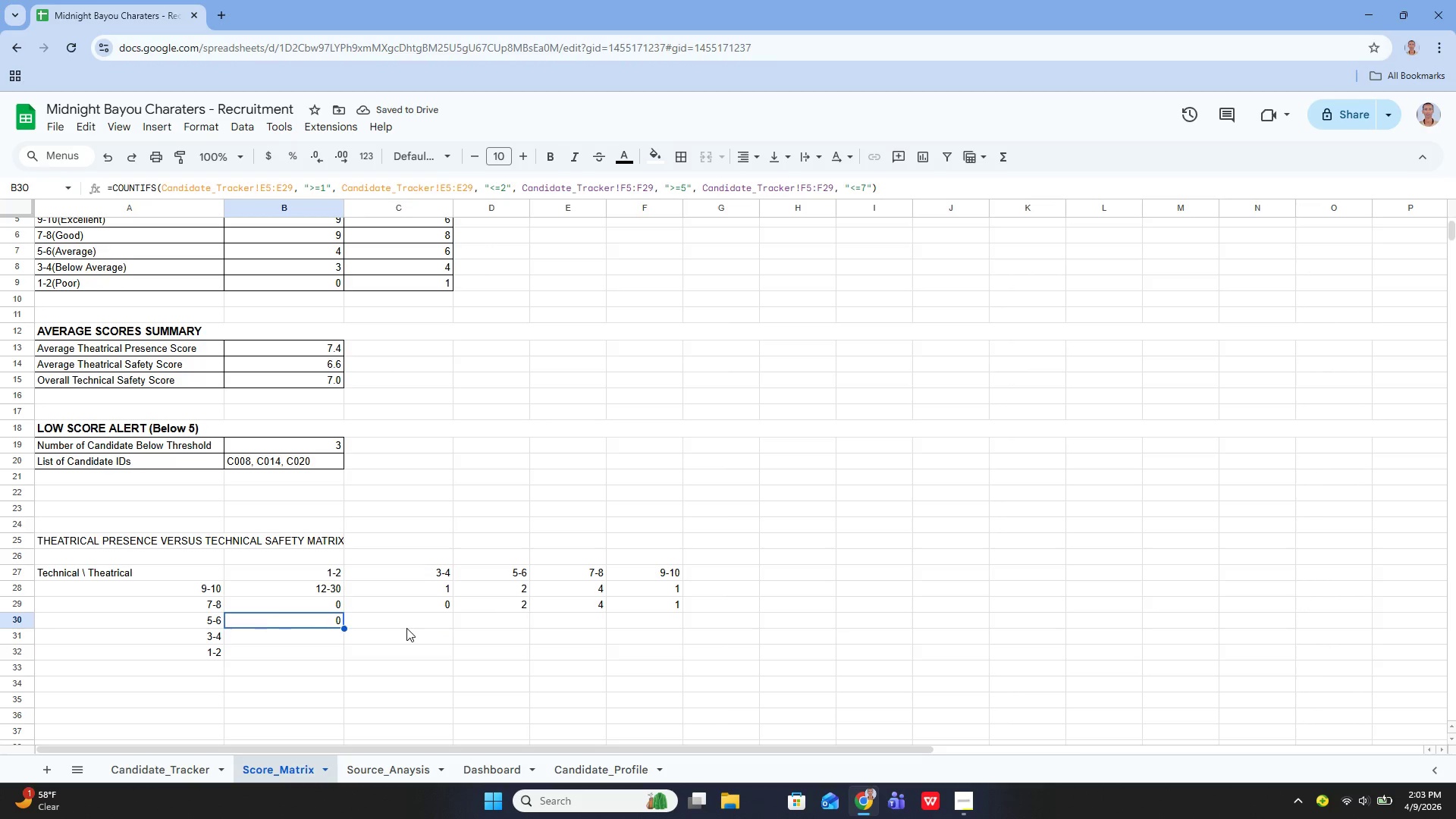 
key(Enter)
 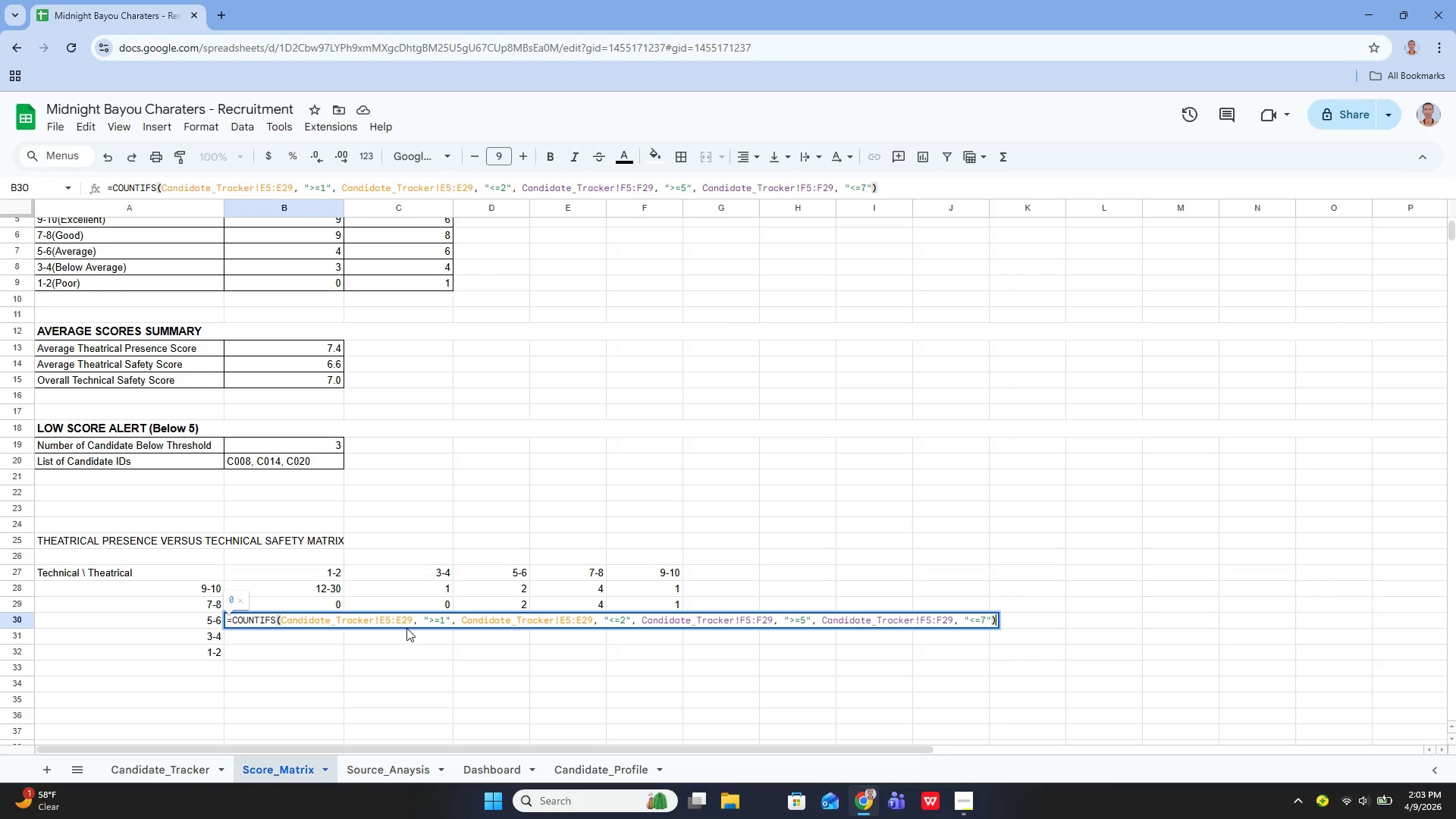 
key(ArrowLeft)
 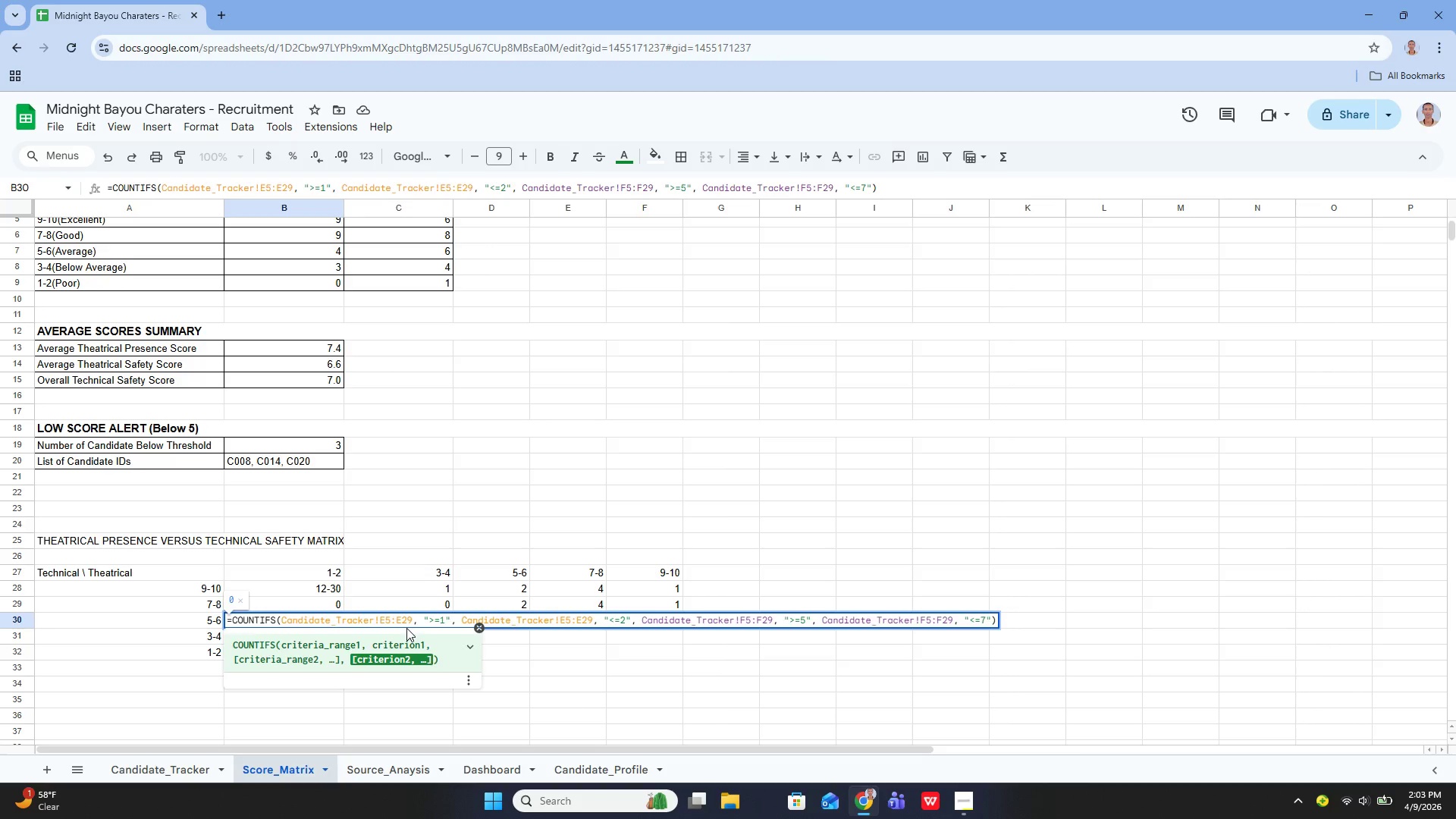 
key(ArrowLeft)
 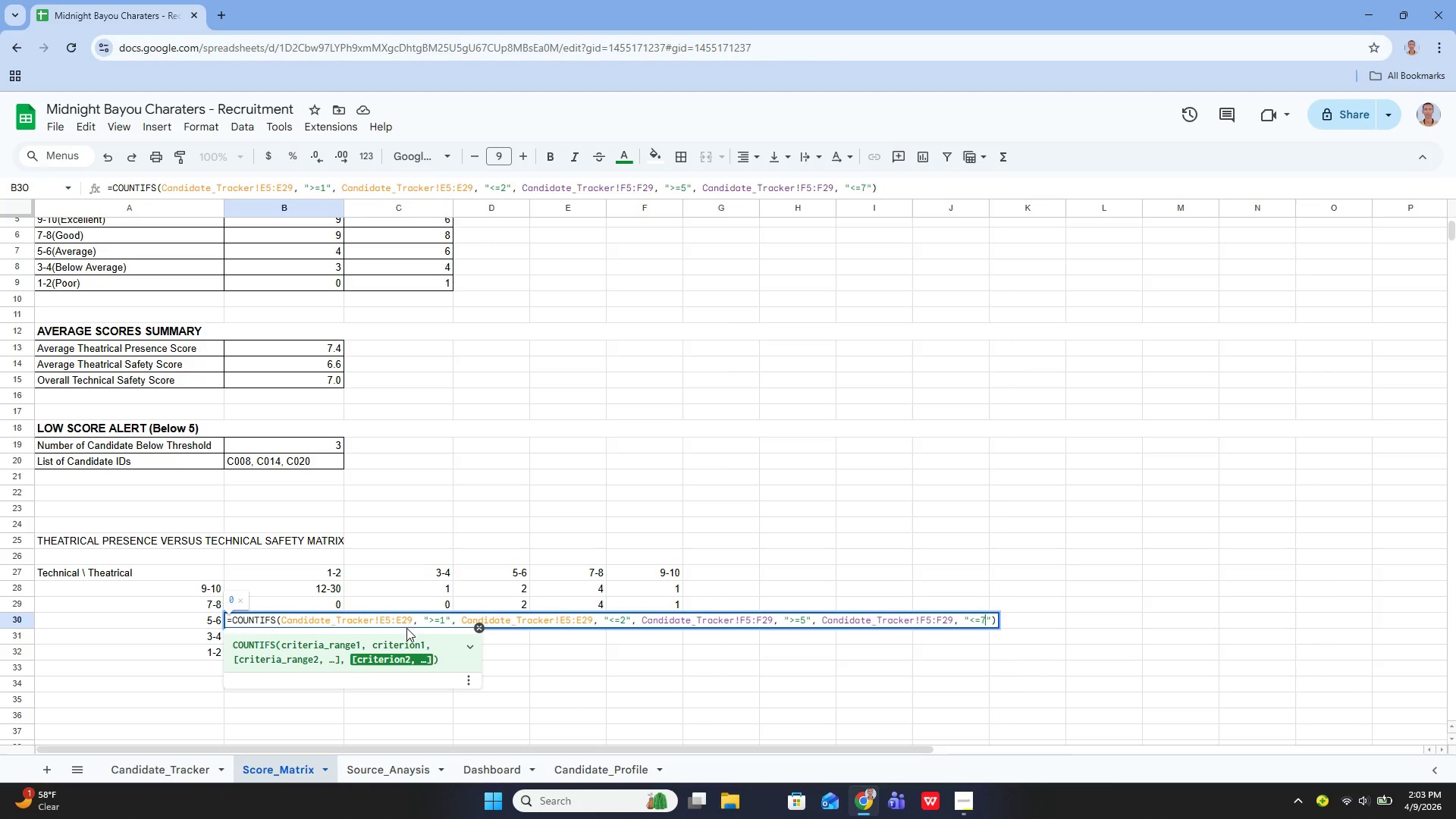 
key(Backspace)
 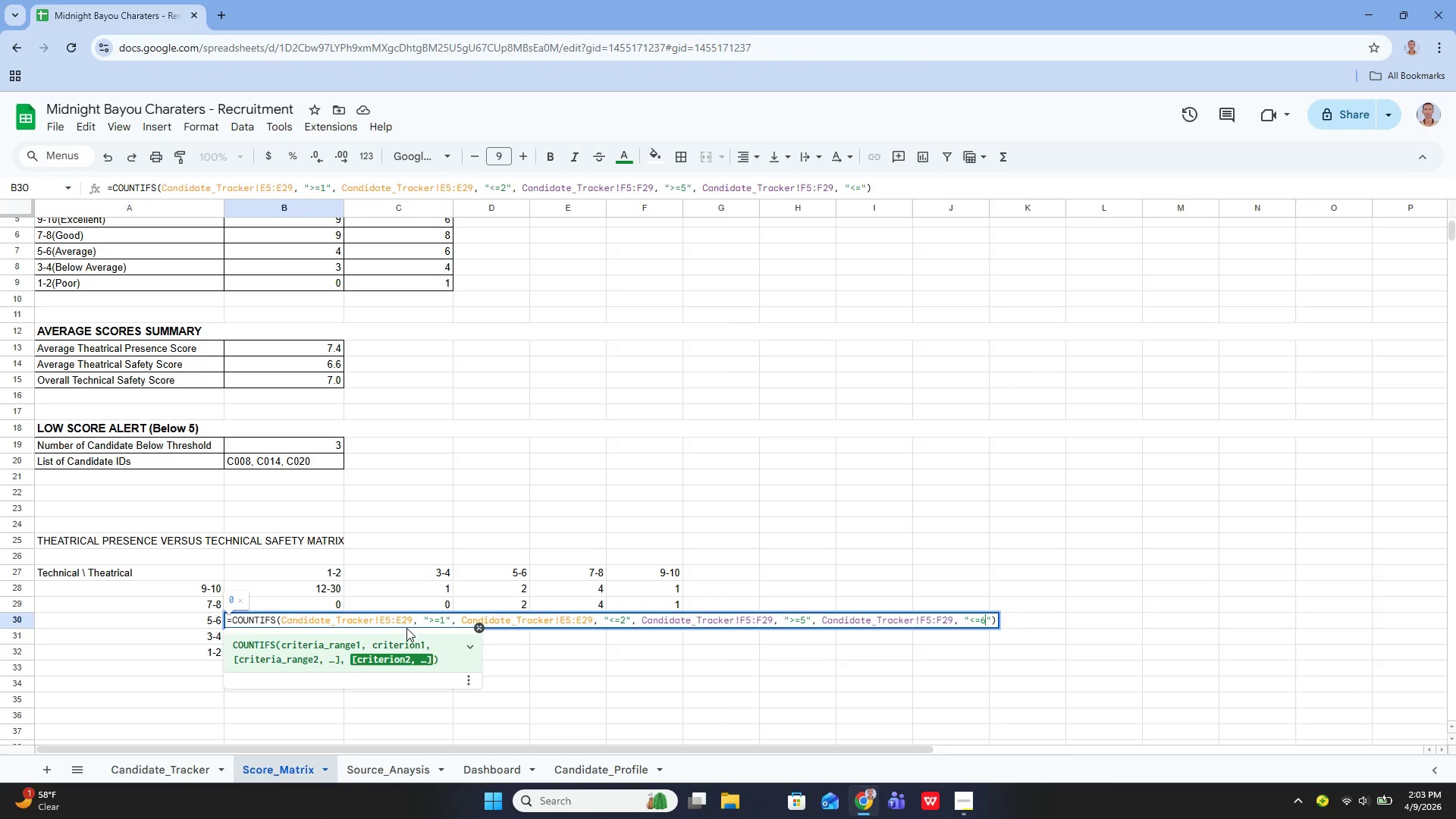 
key(6)
 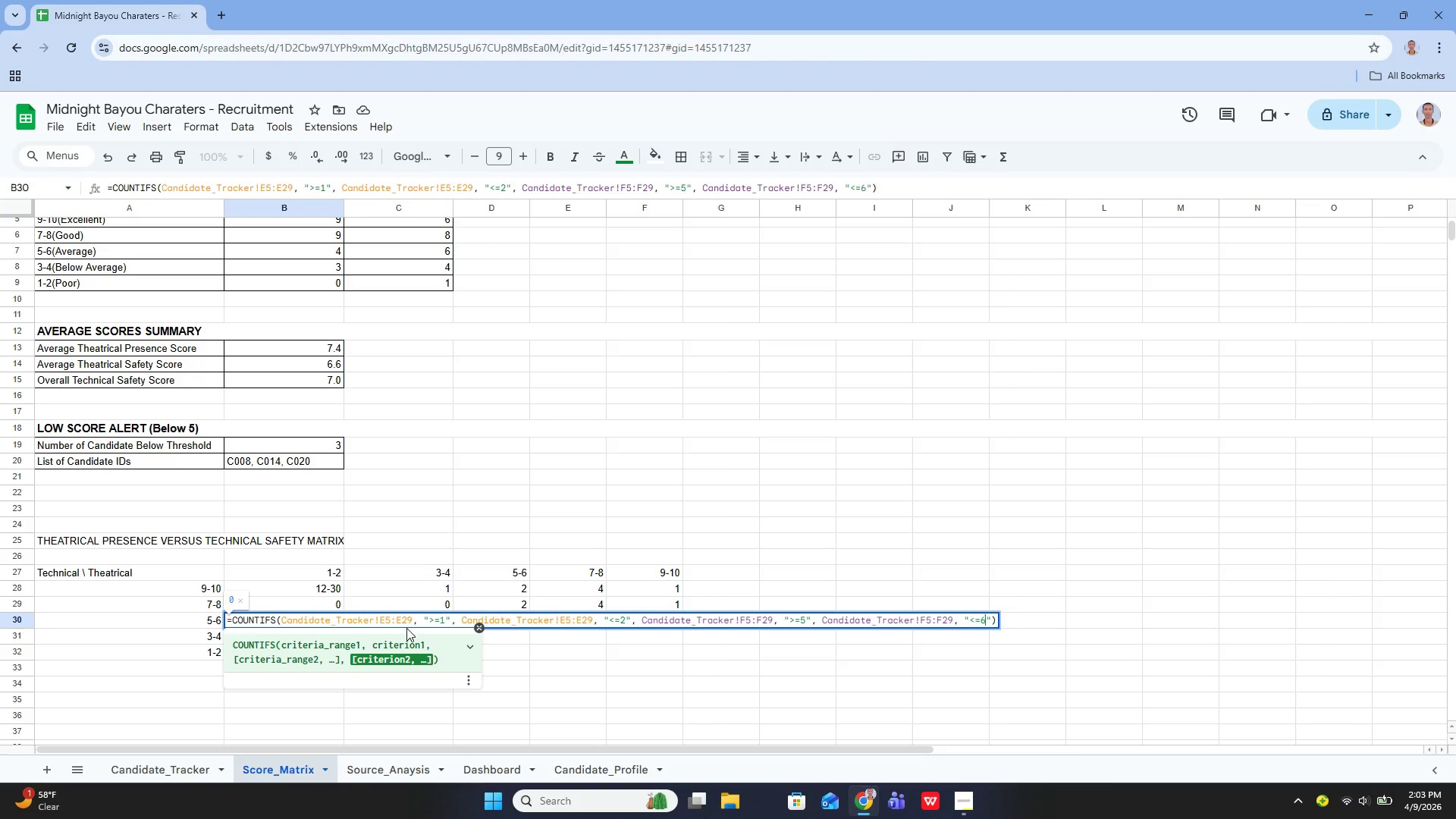 
key(Enter)
 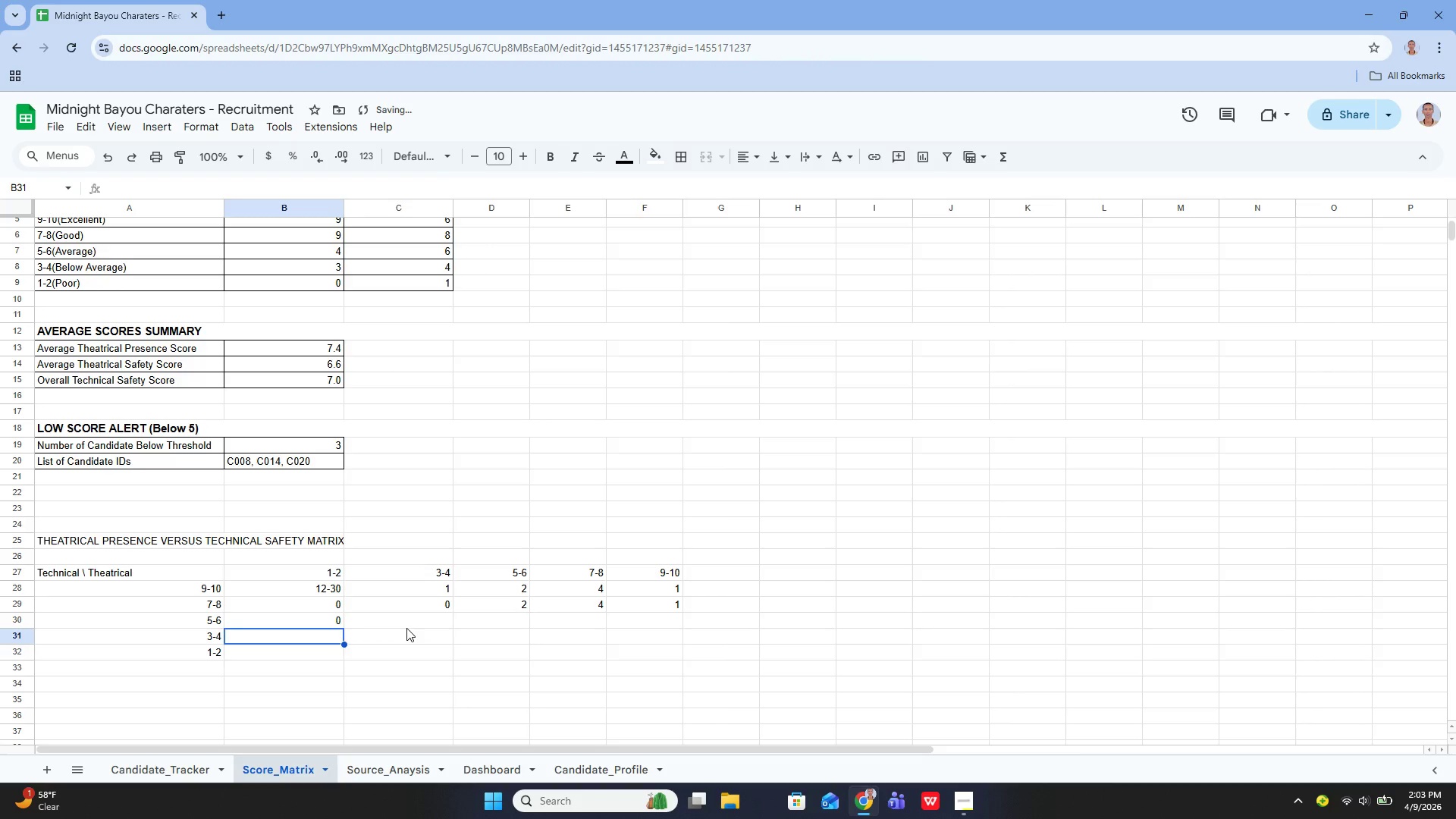 
key(ArrowUp)
 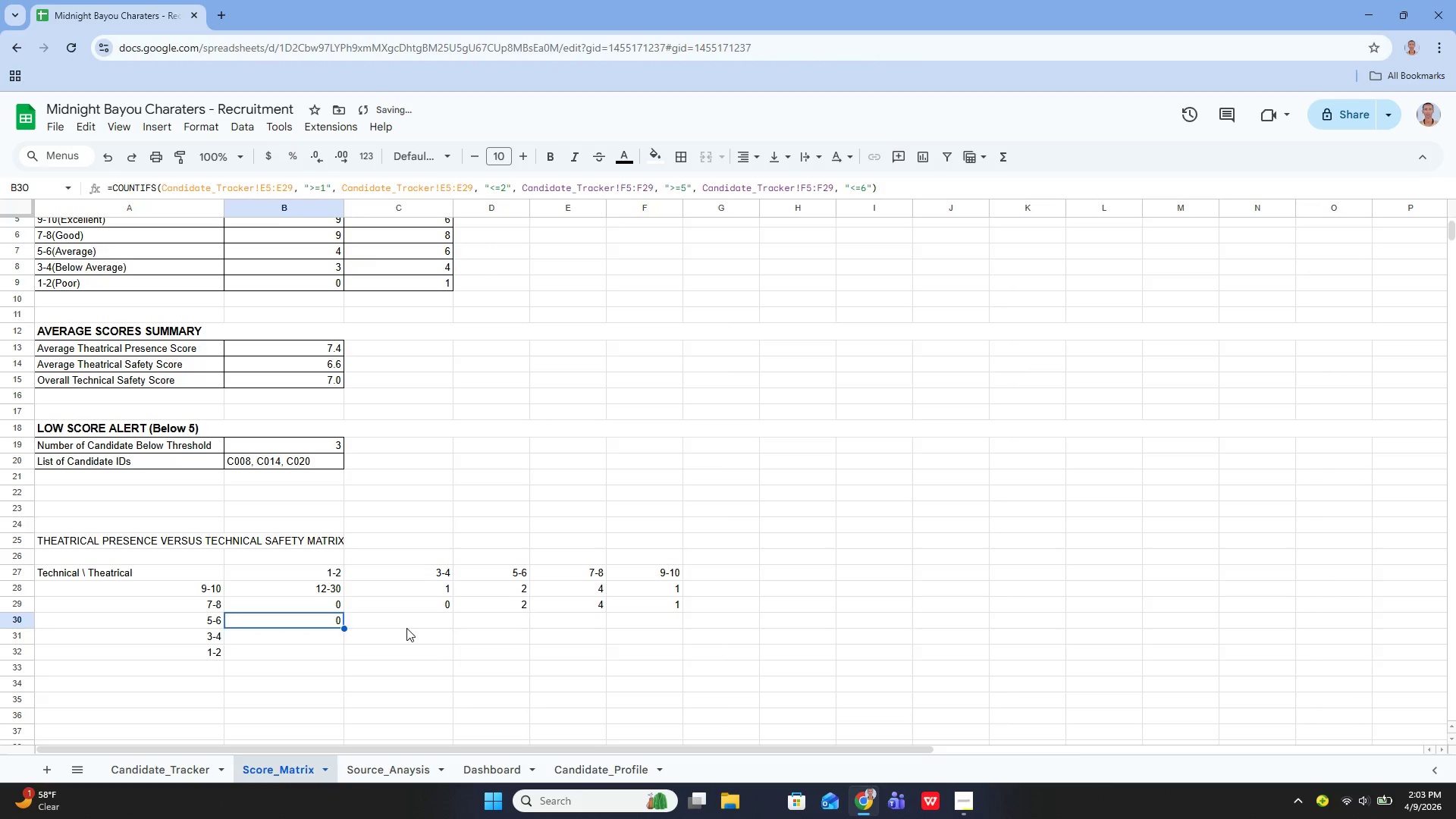 
key(ArrowRight)
 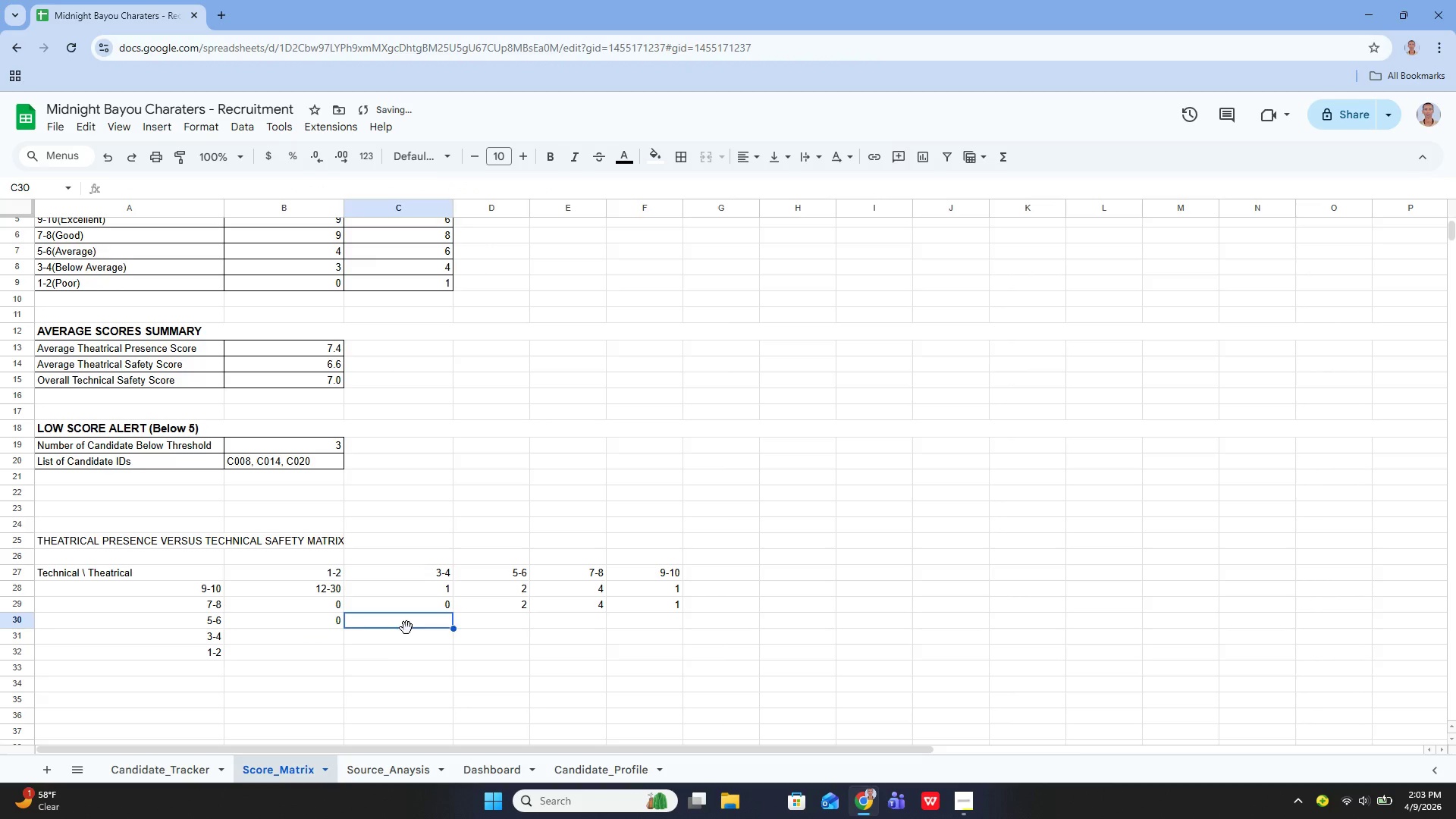 
key(ArrowLeft)
 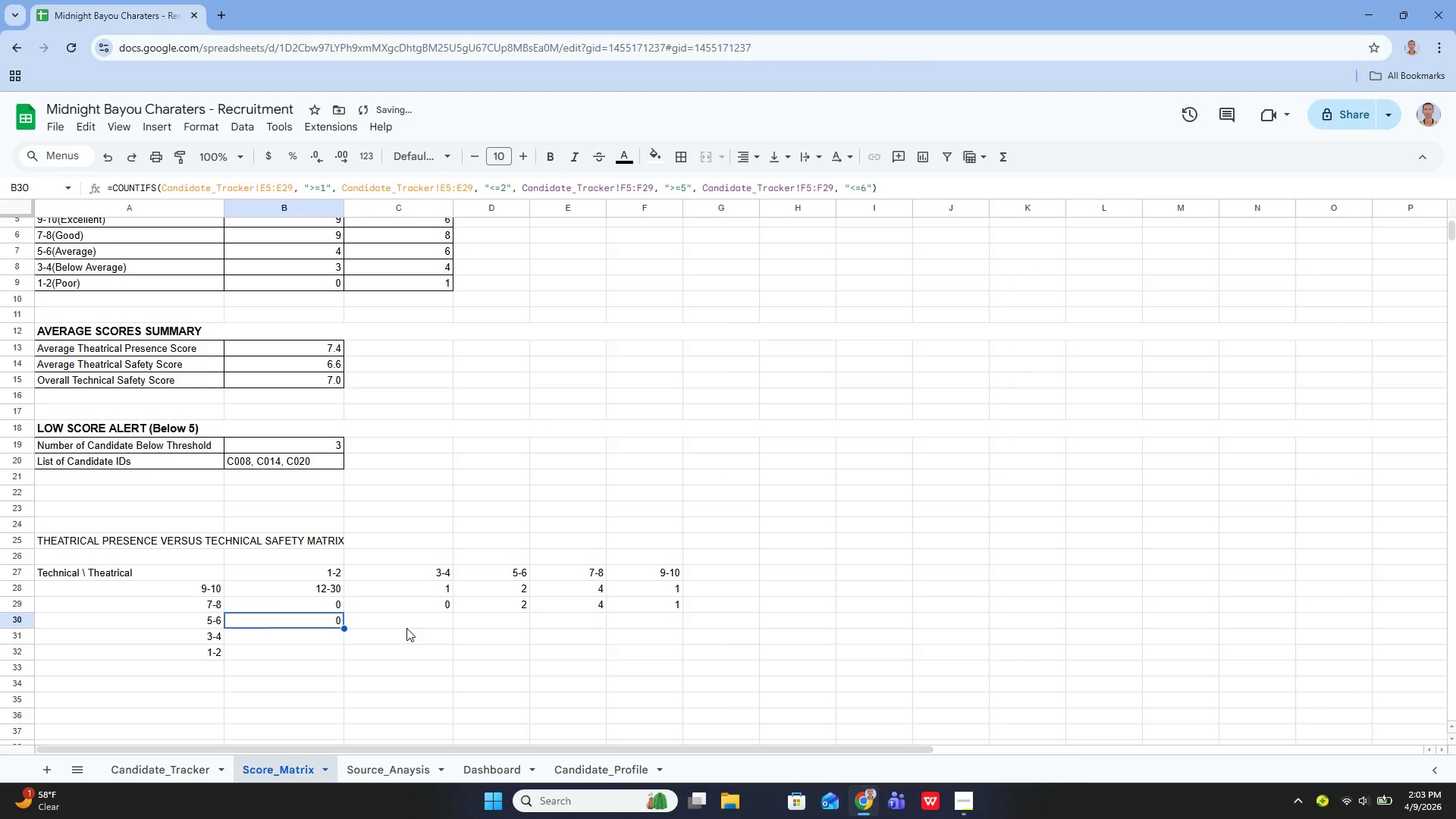 
key(Enter)
 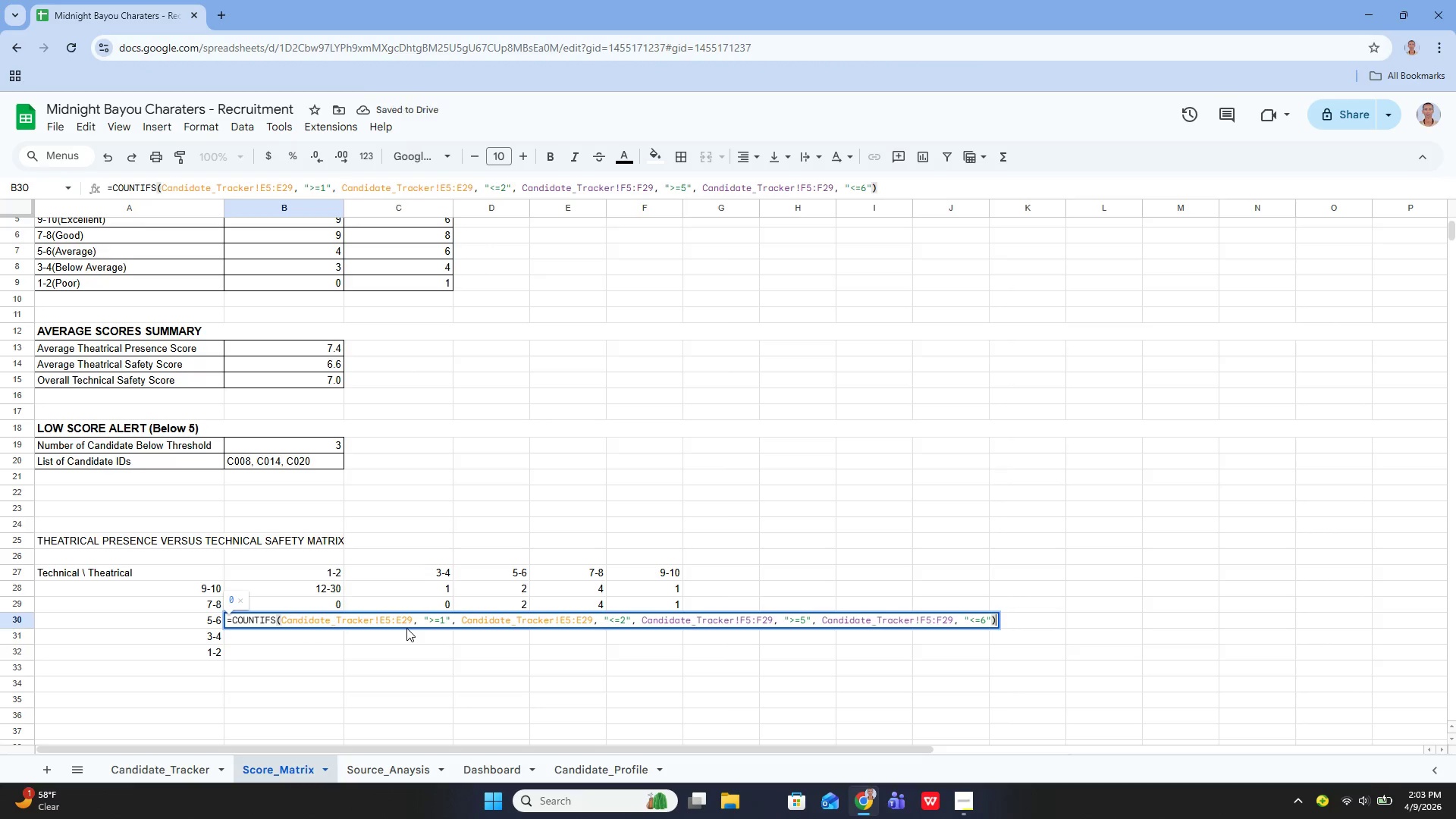 
key(Control+A)
 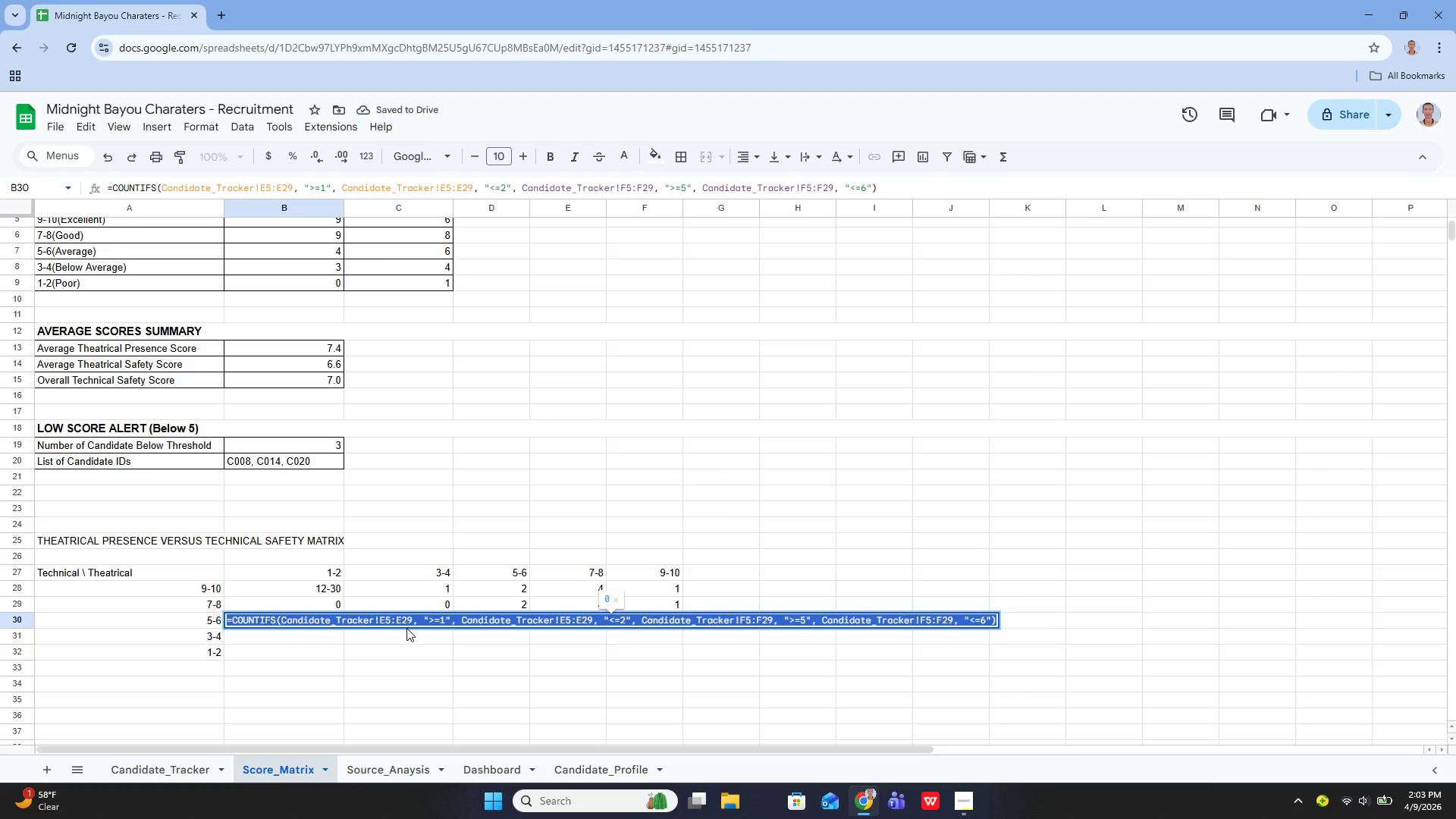 
key(Control+C)
 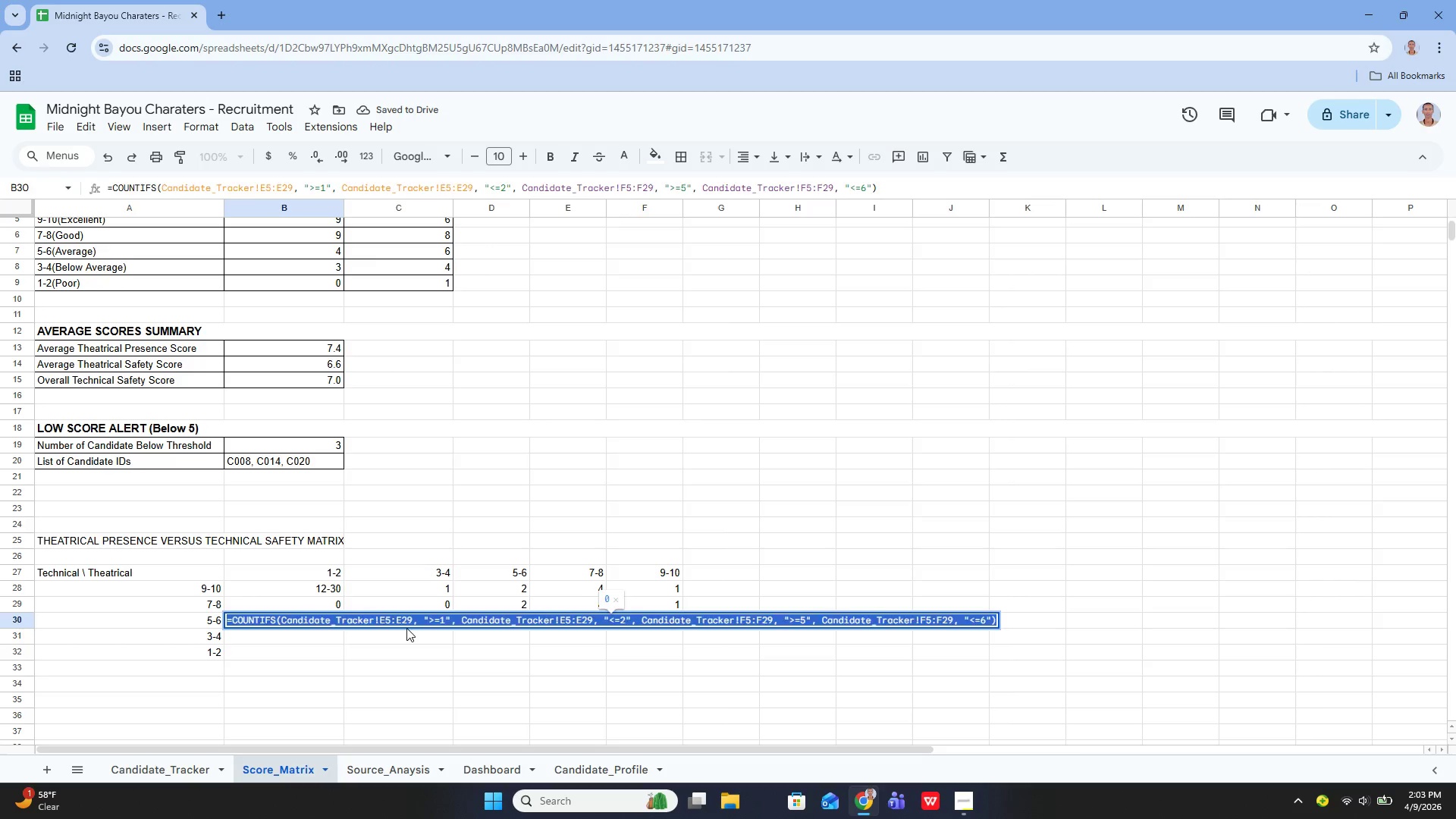 
key(Enter)
 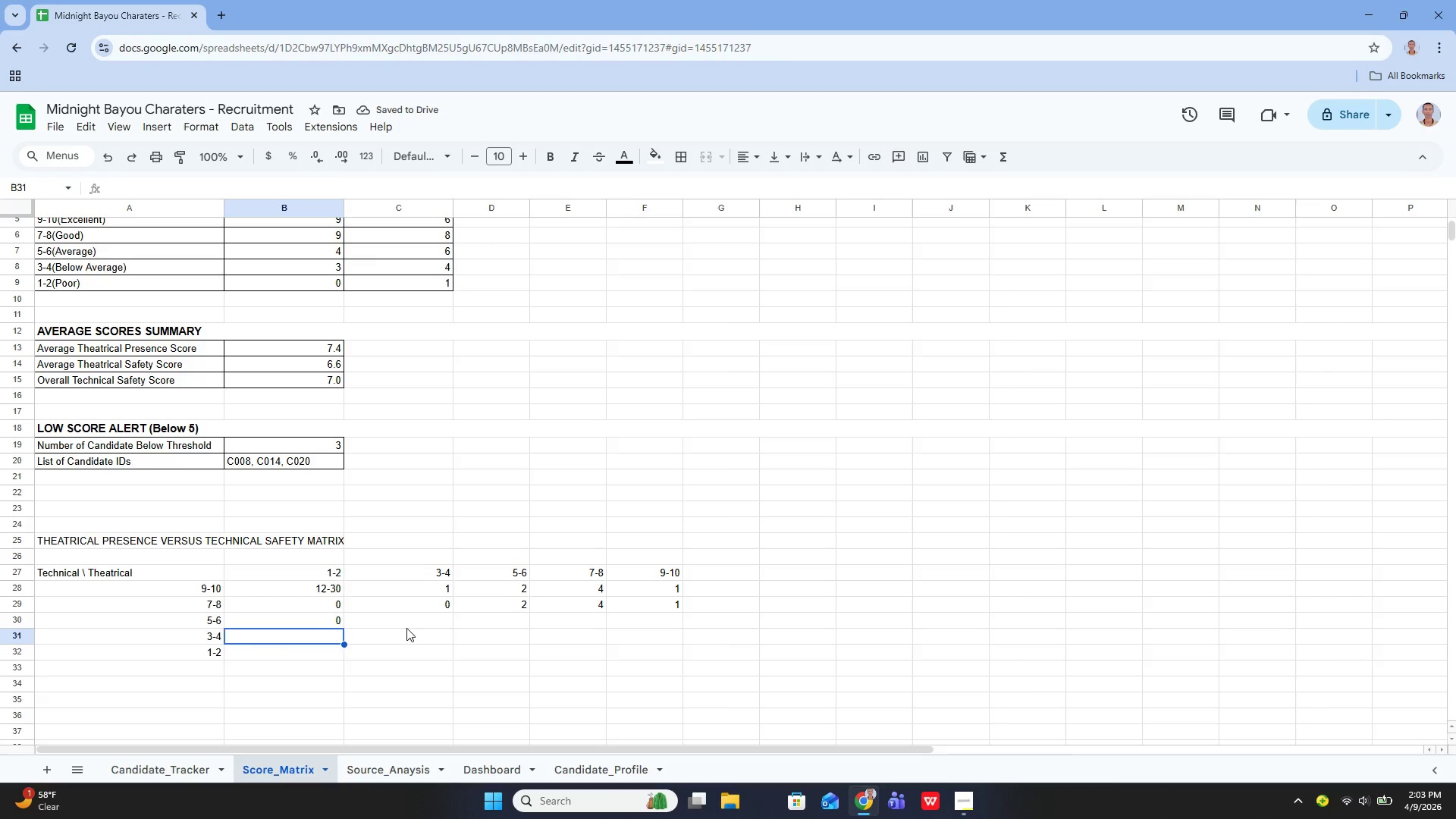 
key(ArrowUp)
 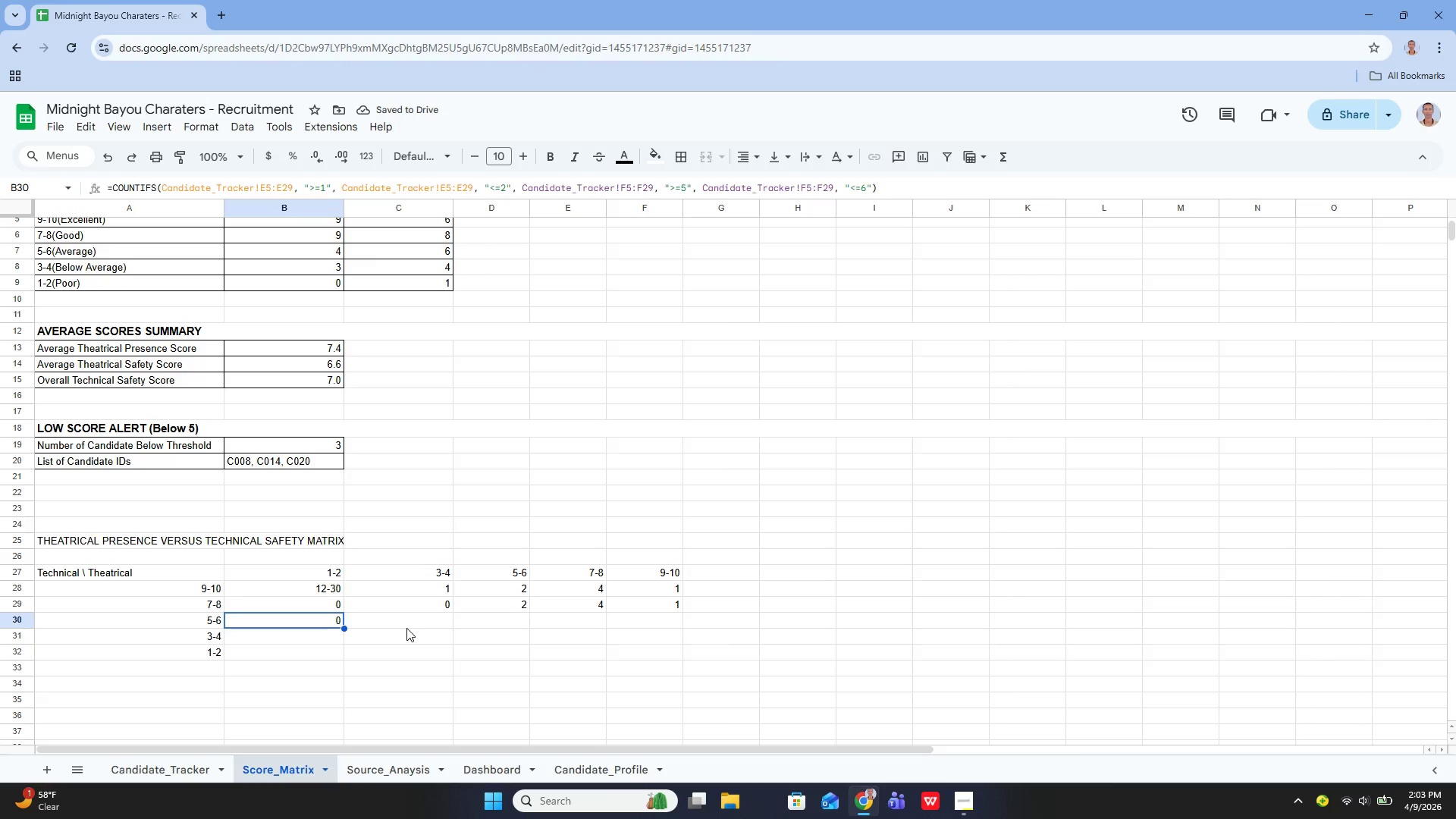 
key(ArrowRight)
 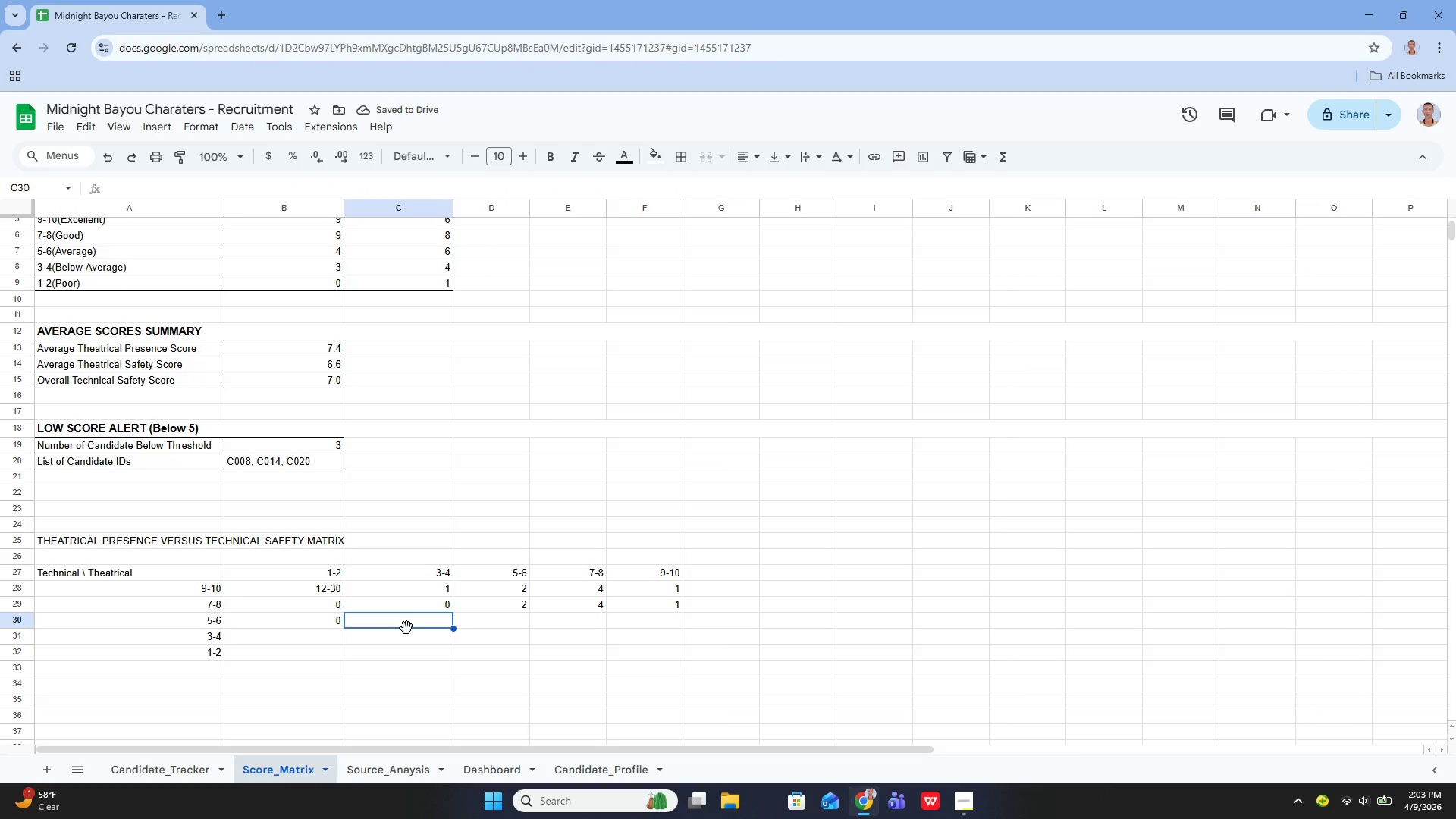 
key(Enter)
 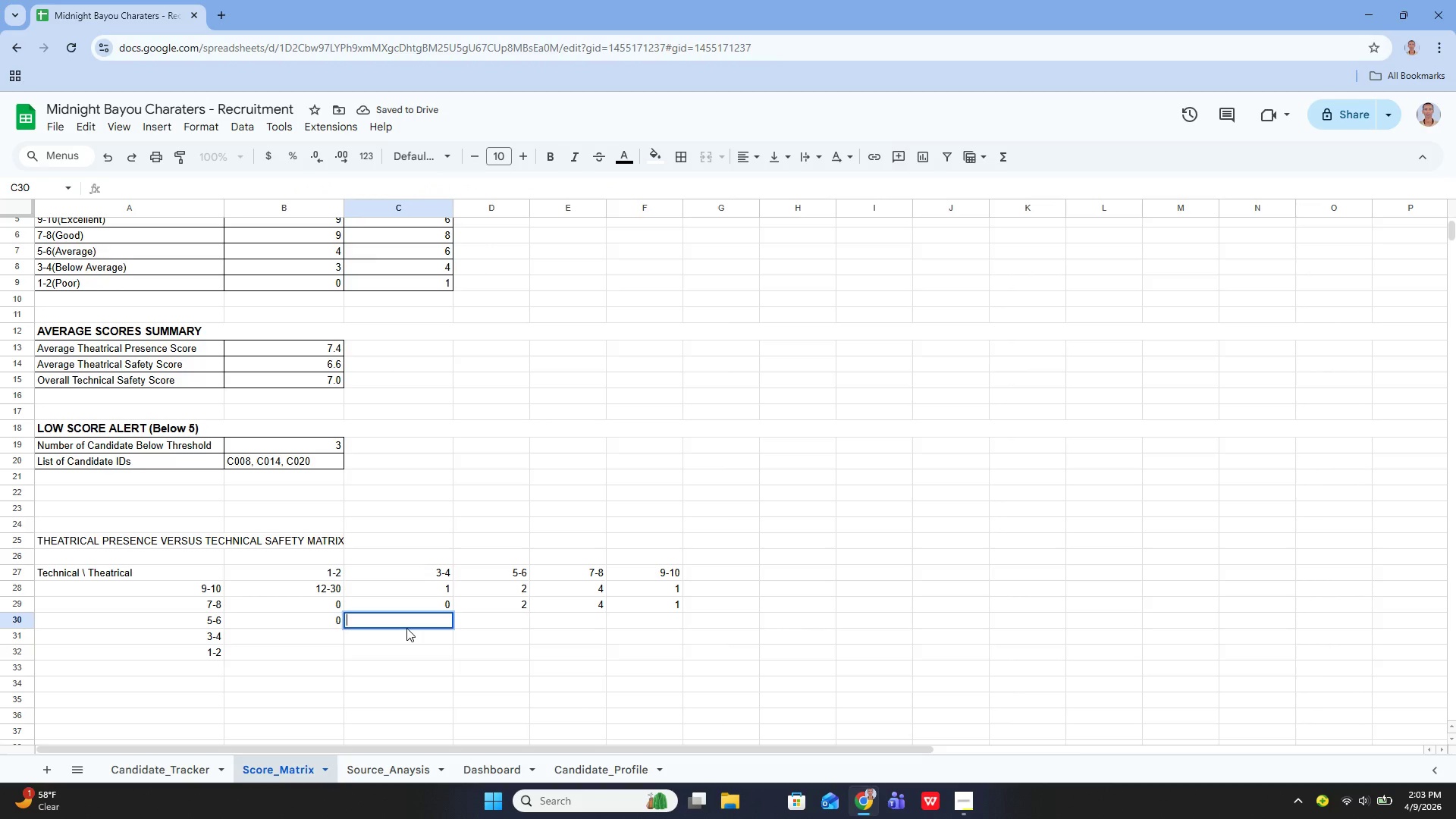 
key(Control+V)
 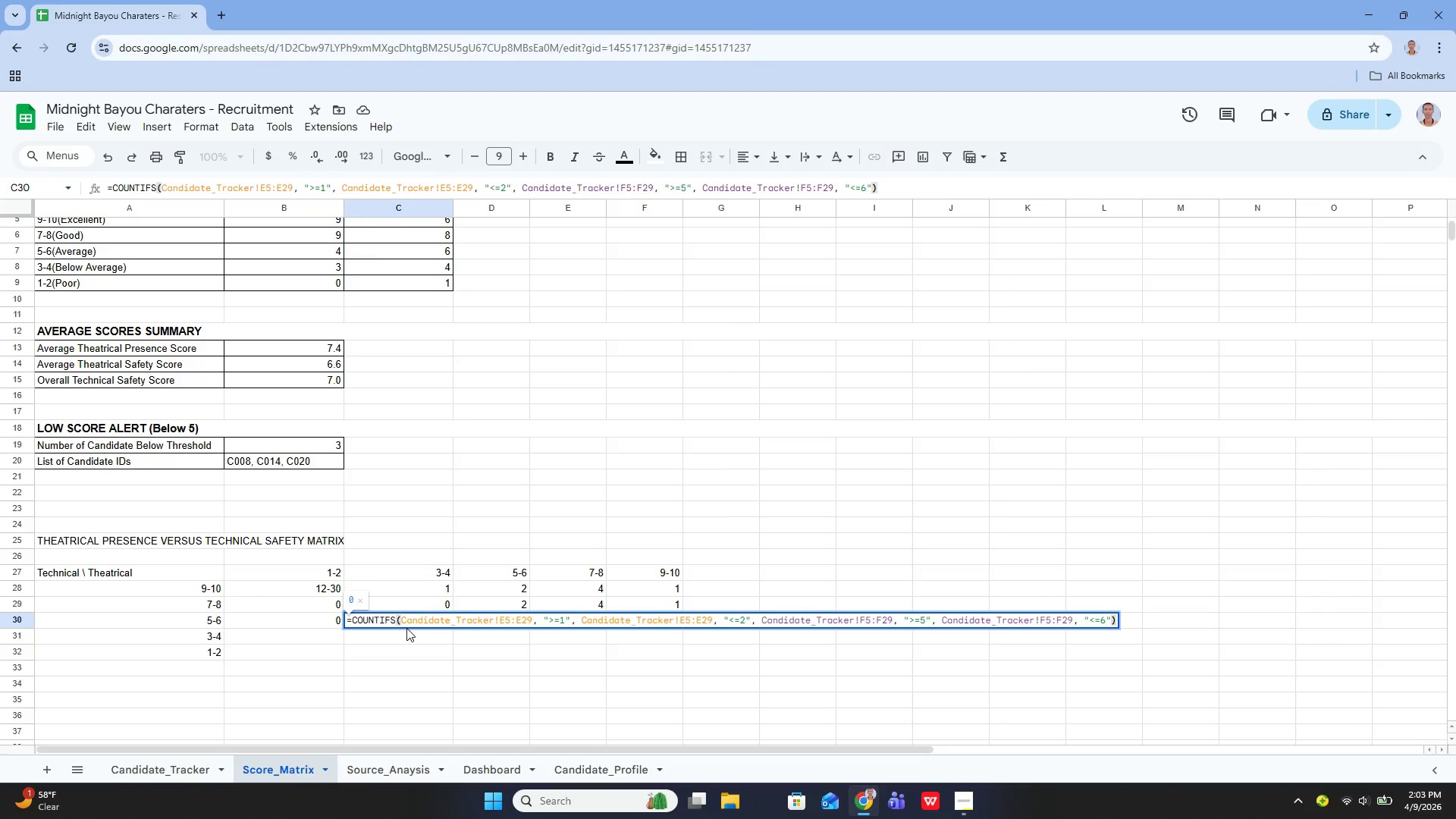 
key(Control+ArrowLeft)
 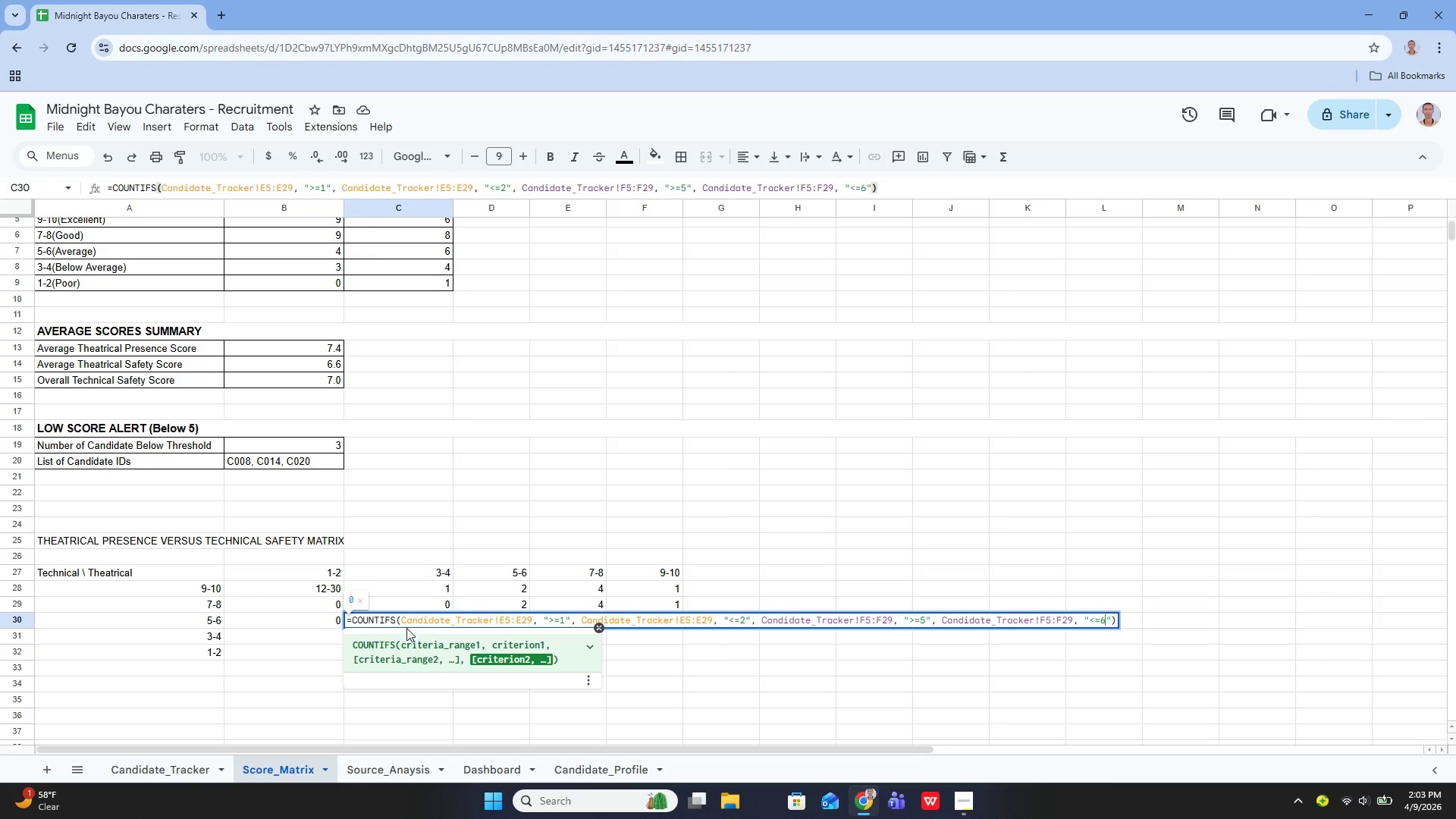 
key(Control+ArrowLeft)
 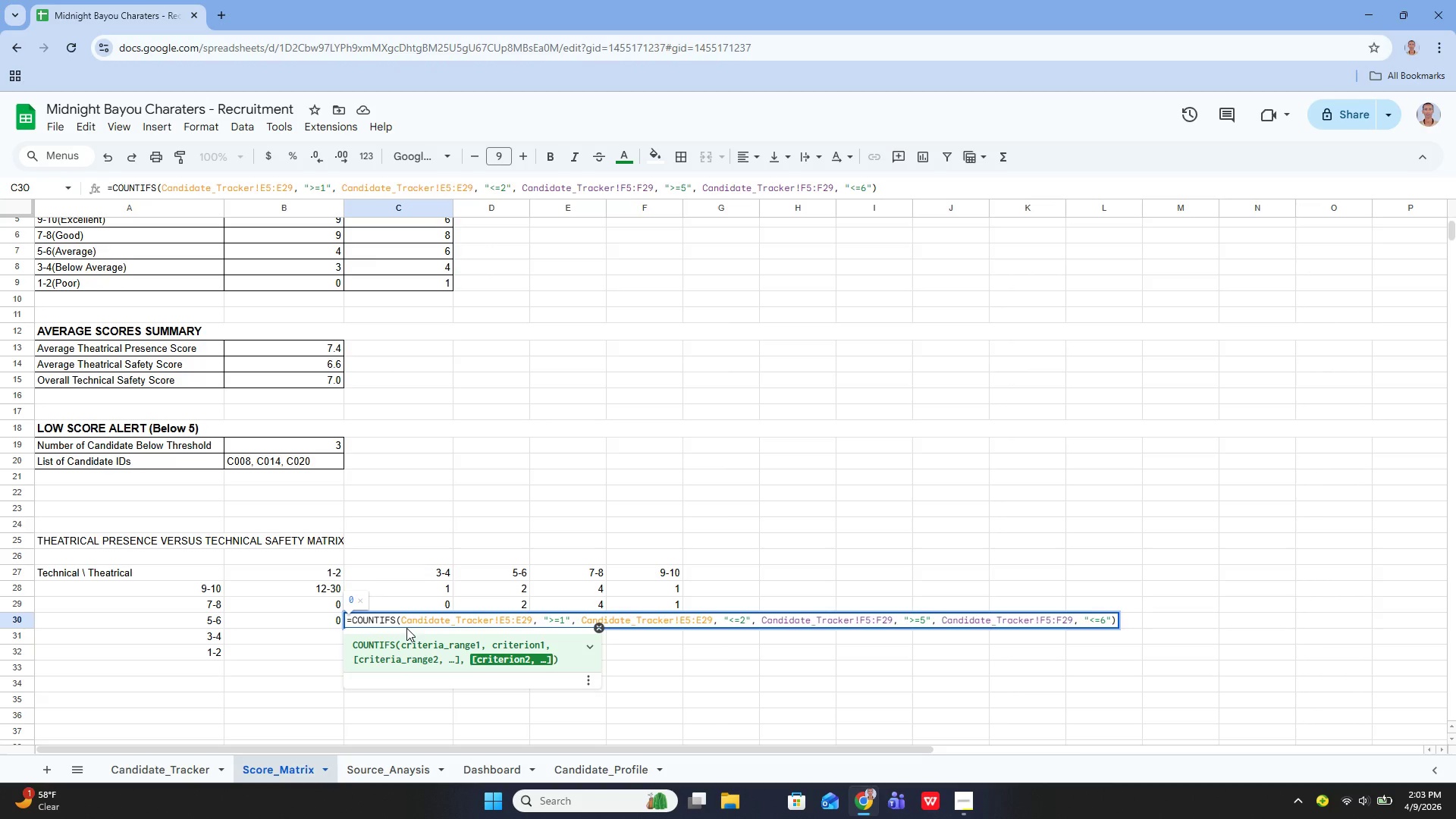 
wait(18.42)
 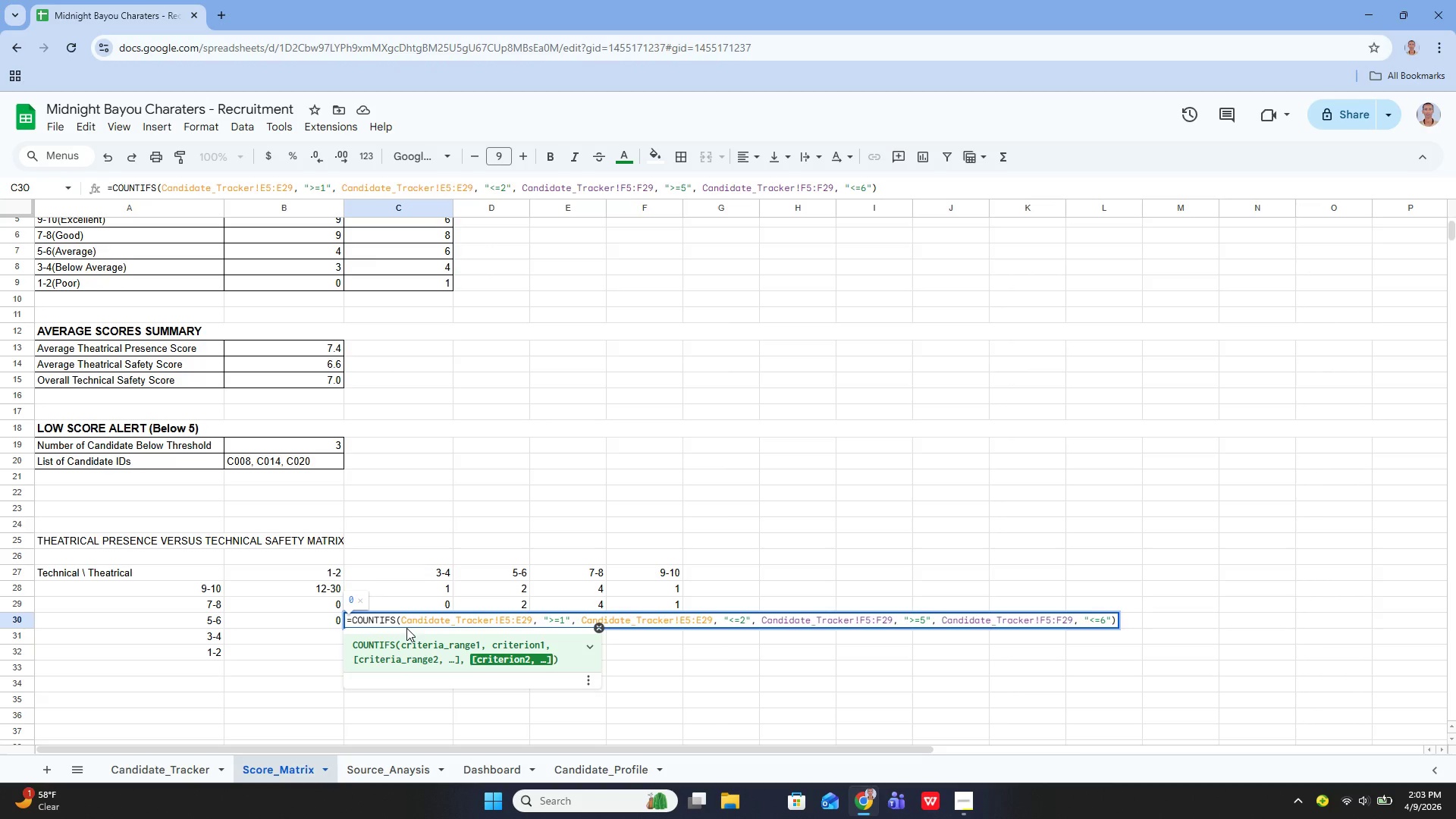 
hold_key(key=ArrowLeft, duration=1.5)
 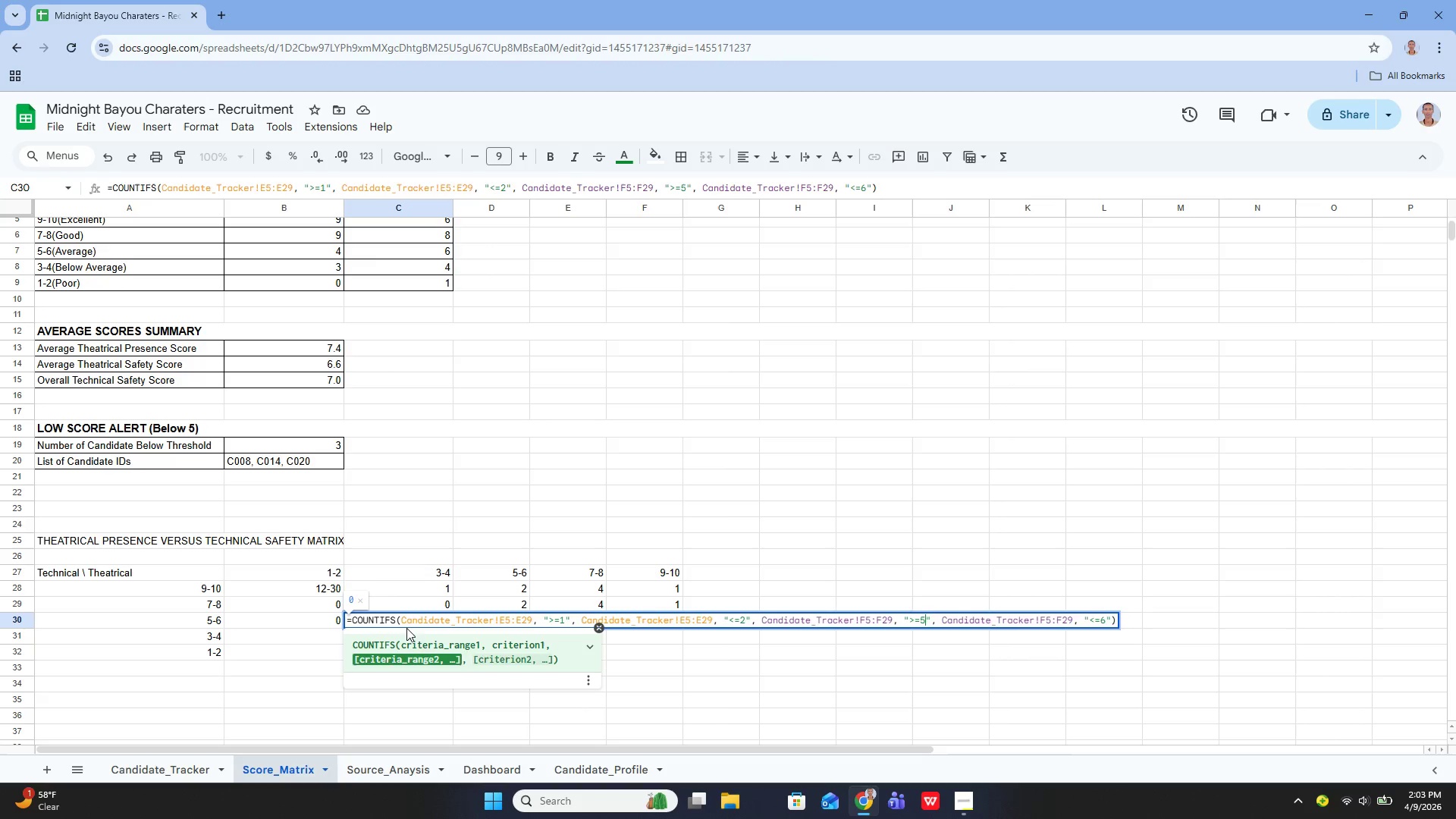 
hold_key(key=ArrowLeft, duration=6.14)
 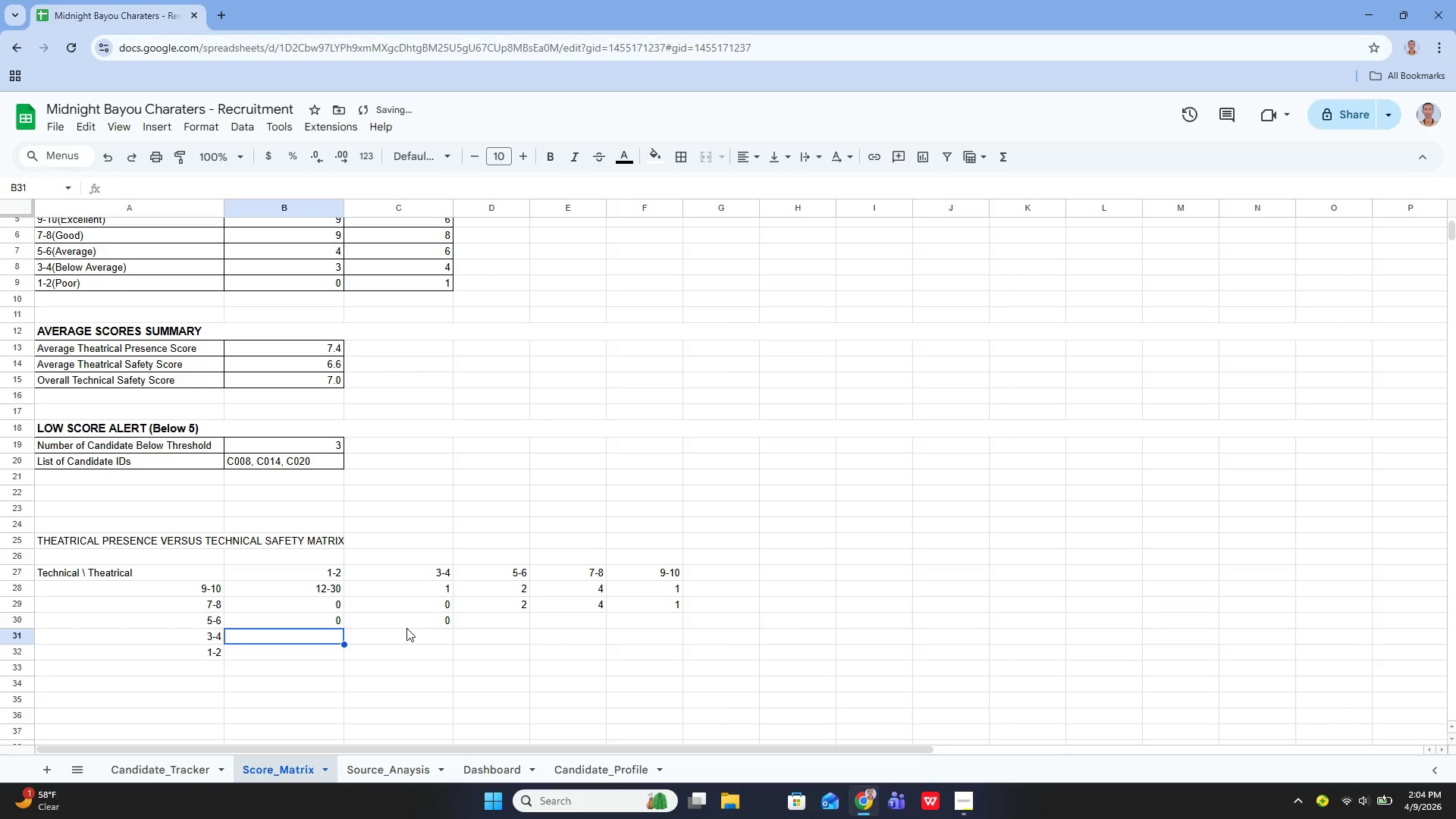 
key(Control+ArrowRight)
 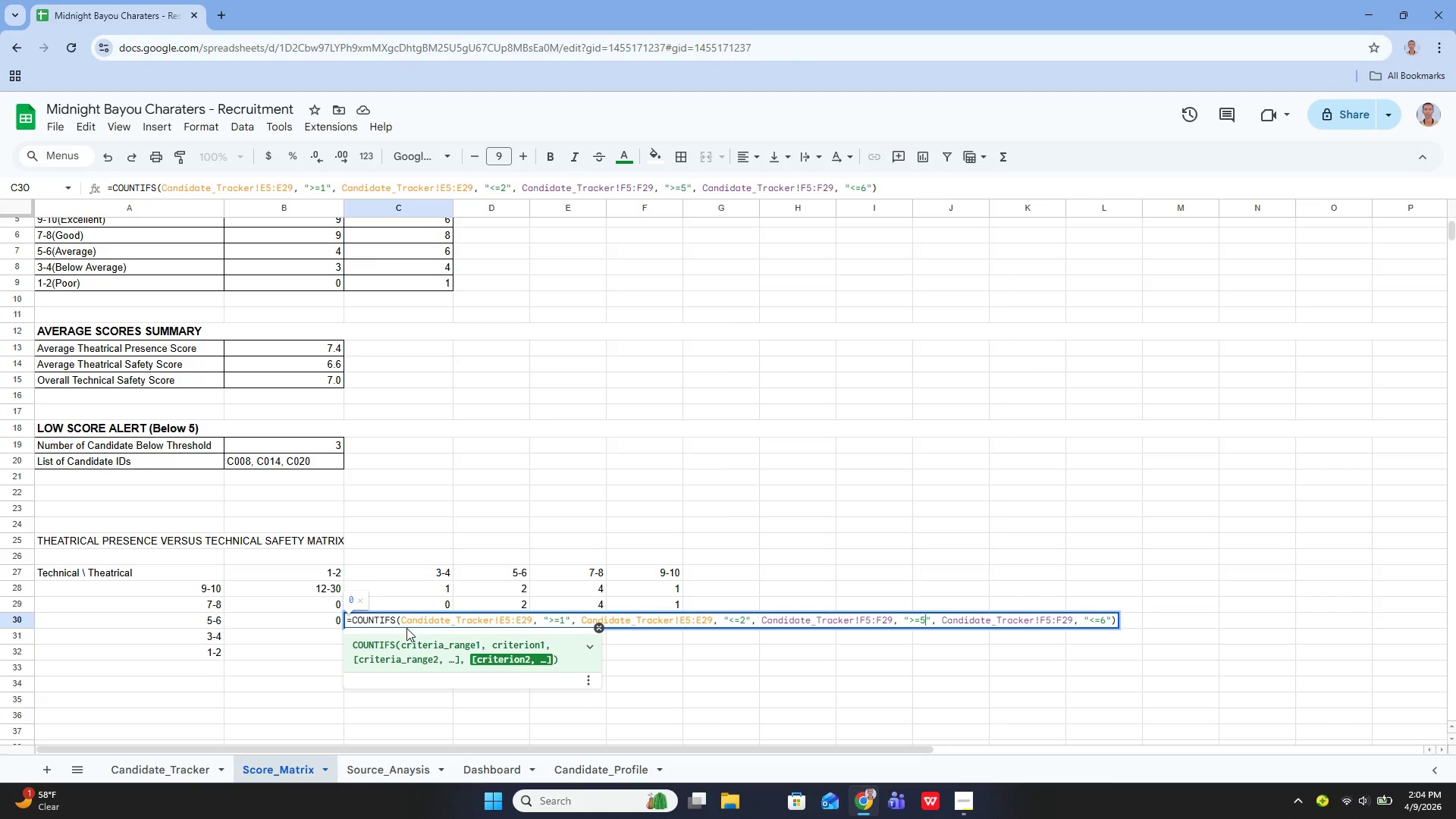 
key(Control+Enter)
 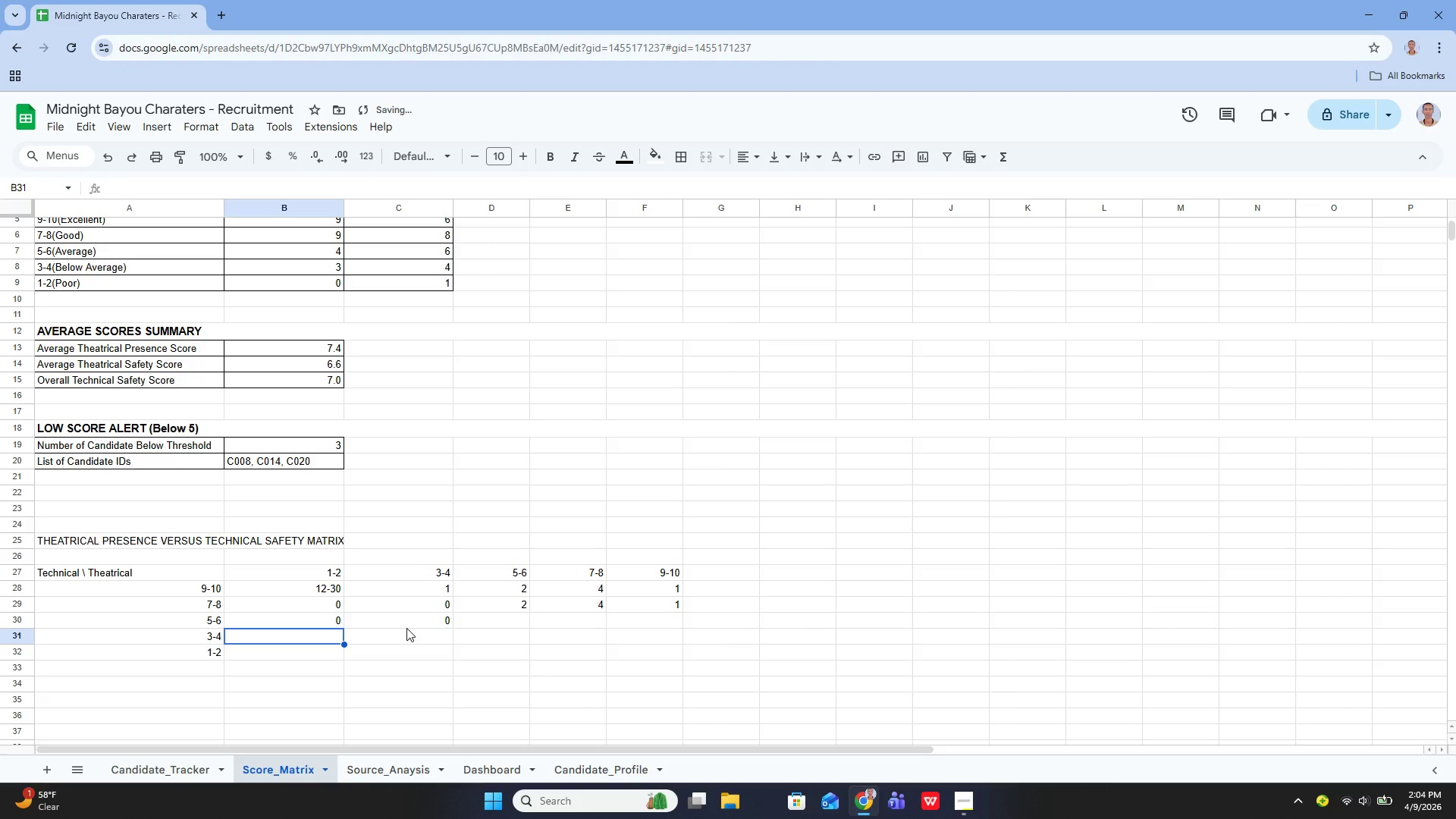 
key(ArrowUp)
 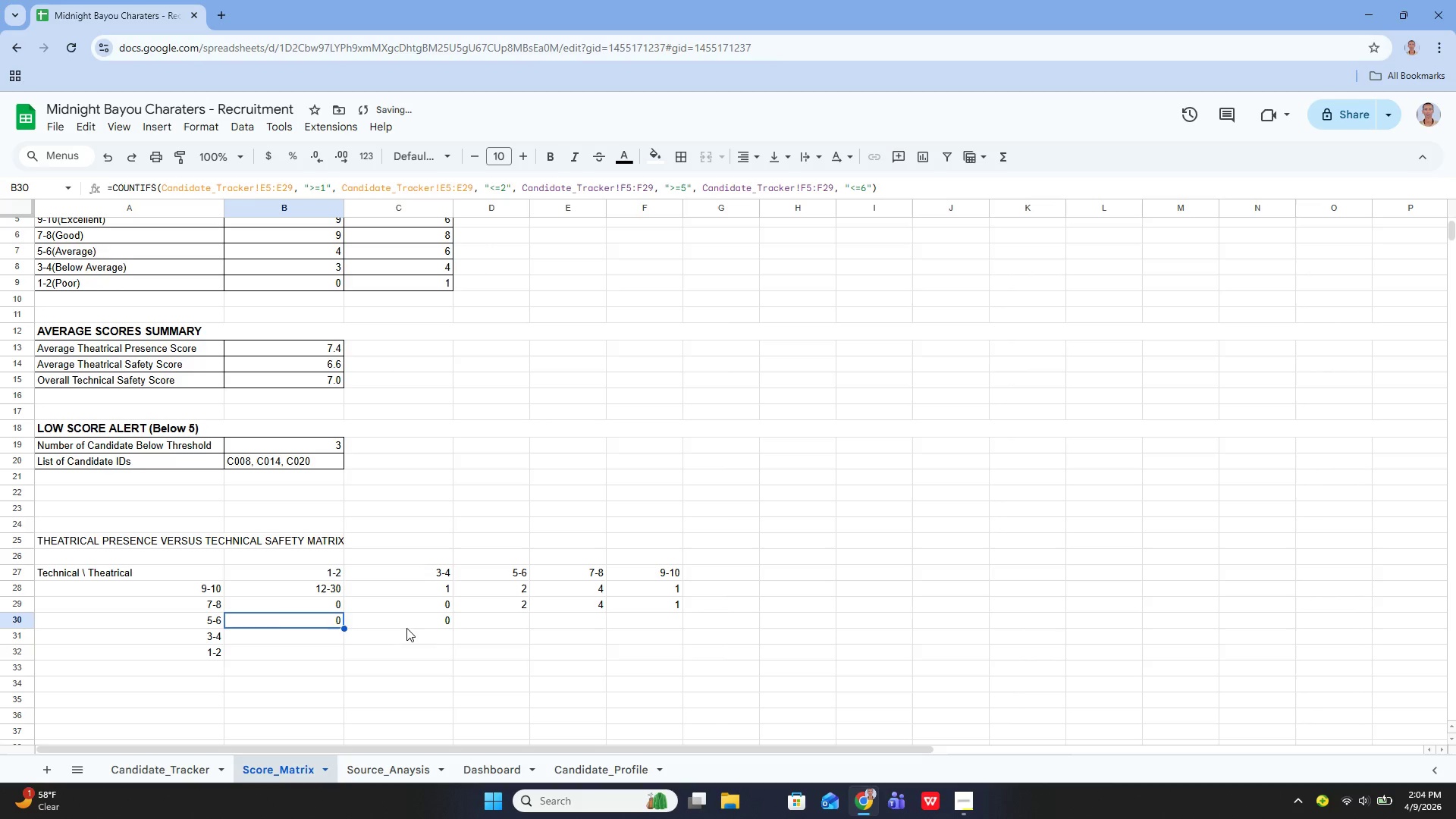 
key(Enter)
 